 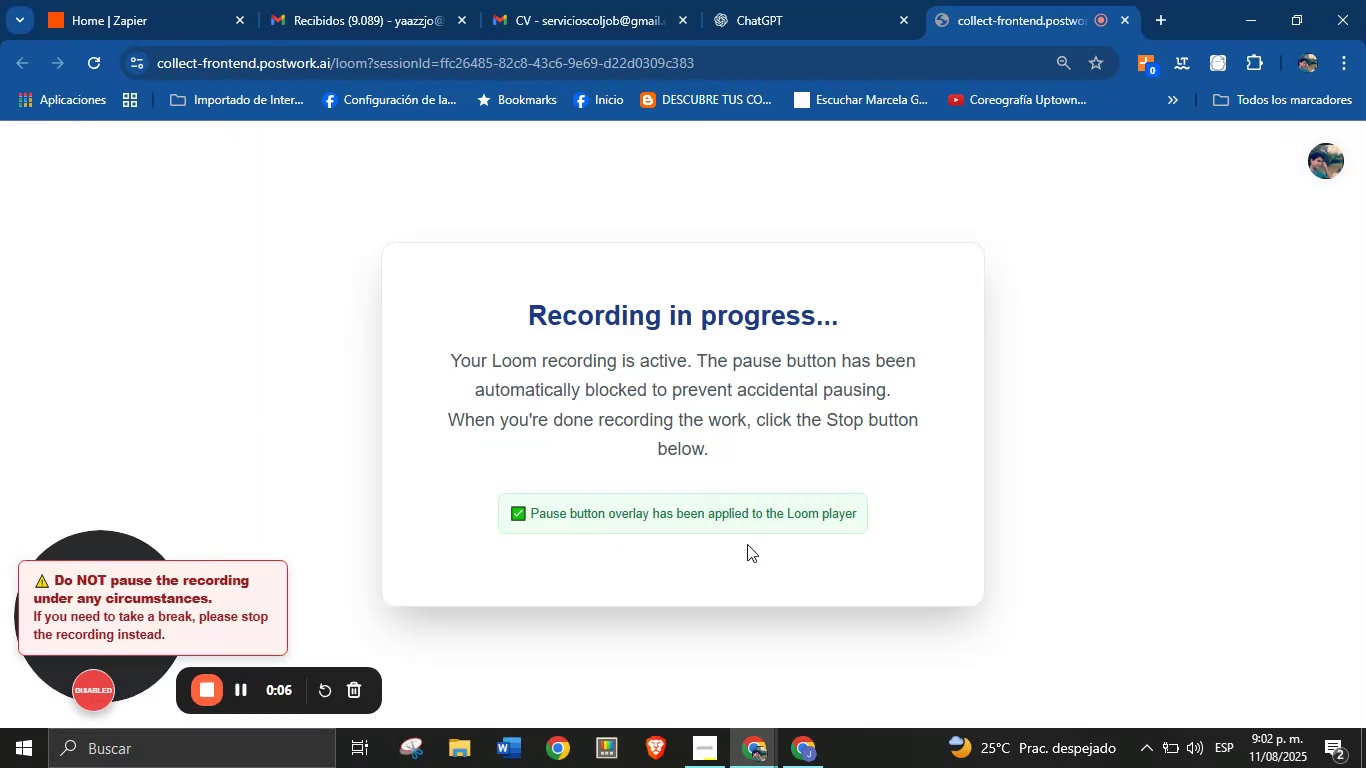 
left_click([89, 0])
 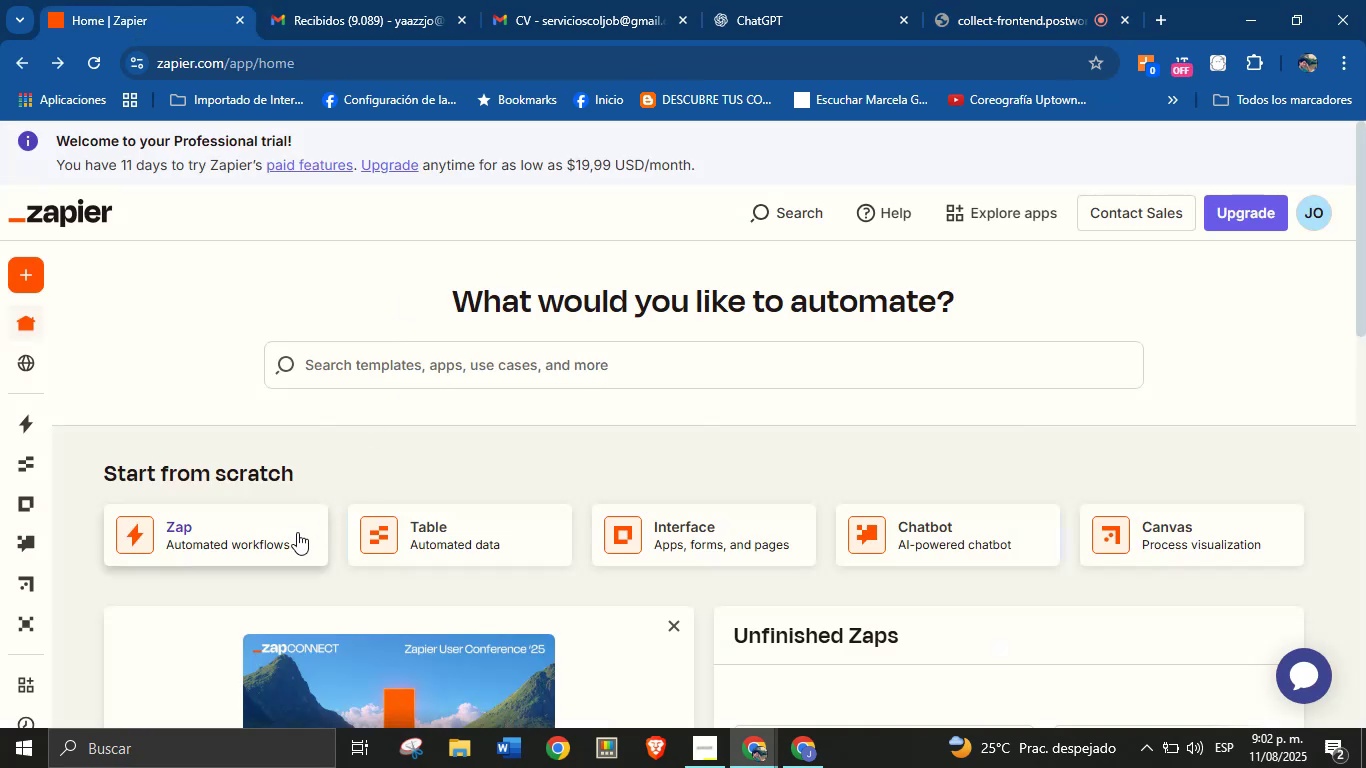 
left_click([185, 539])
 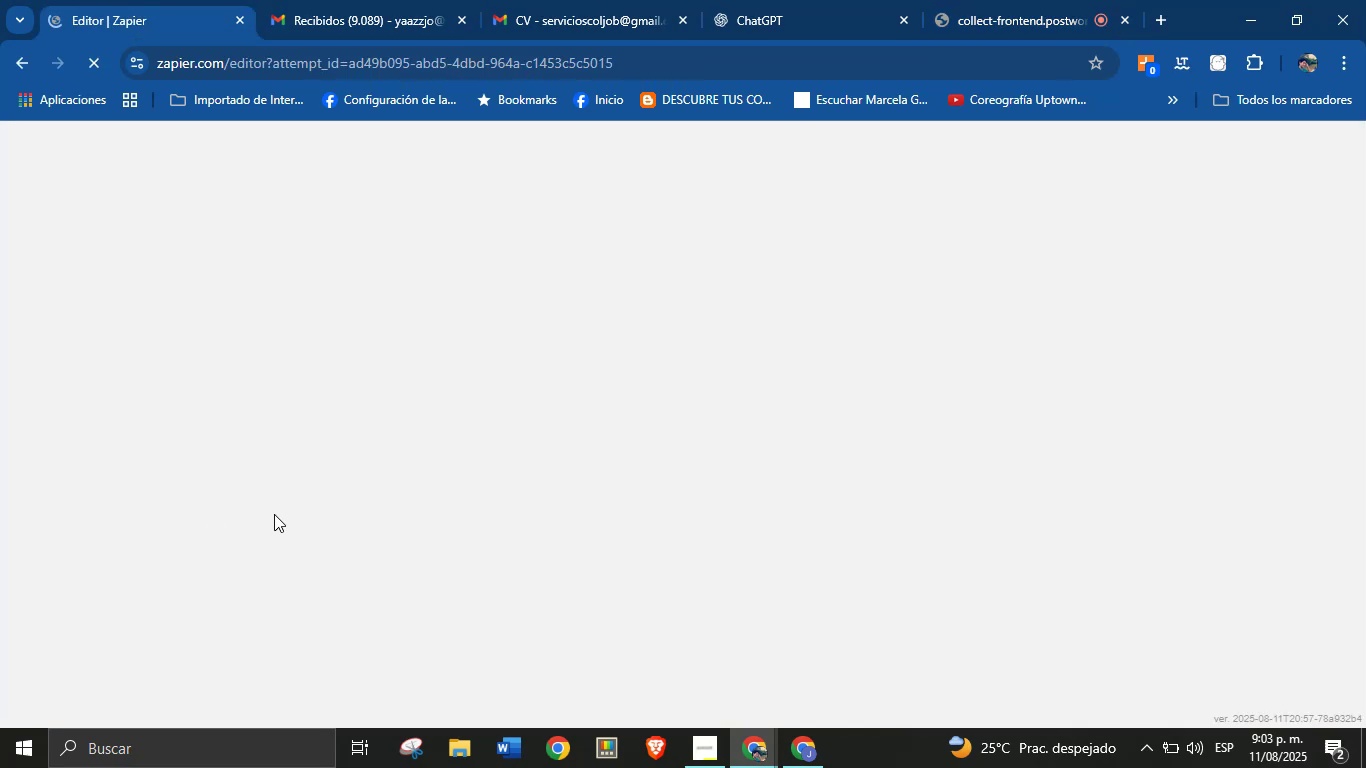 
wait(8.2)
 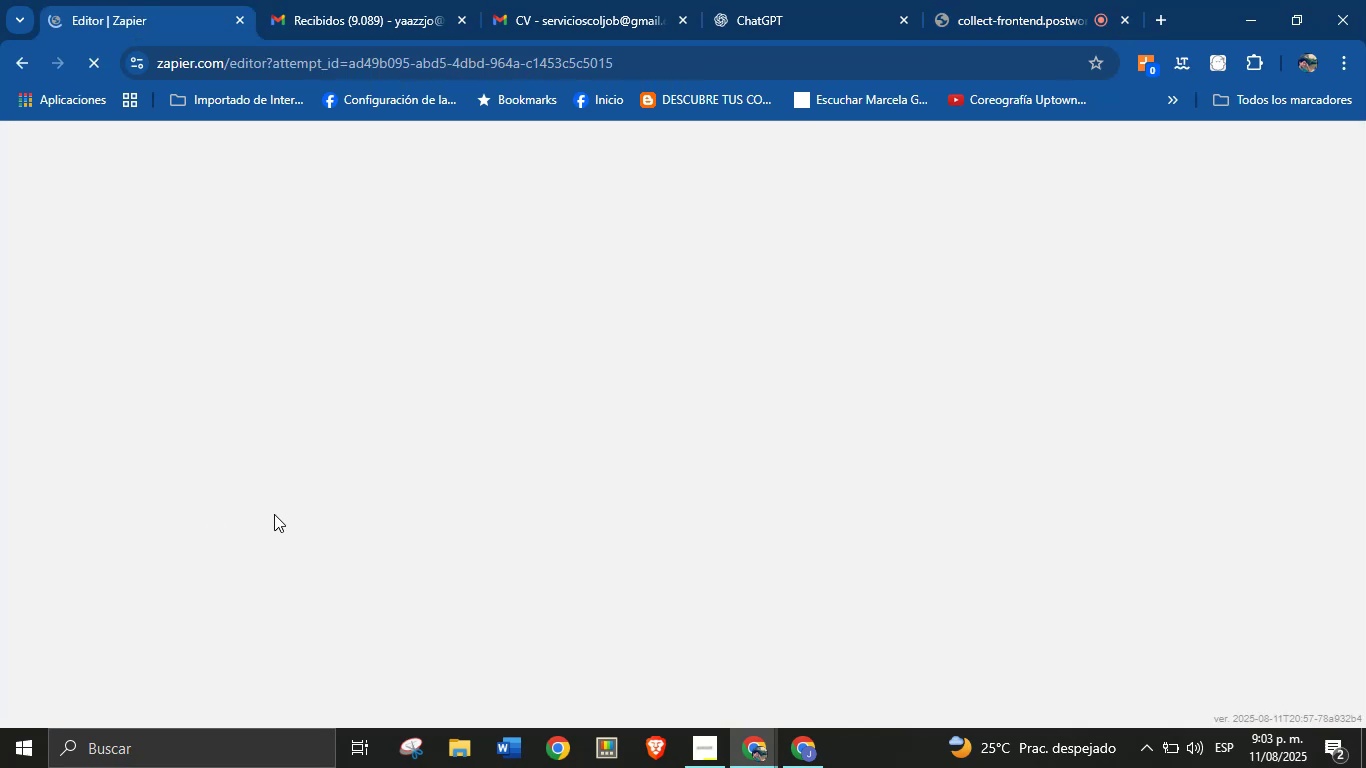 
left_click([630, 598])
 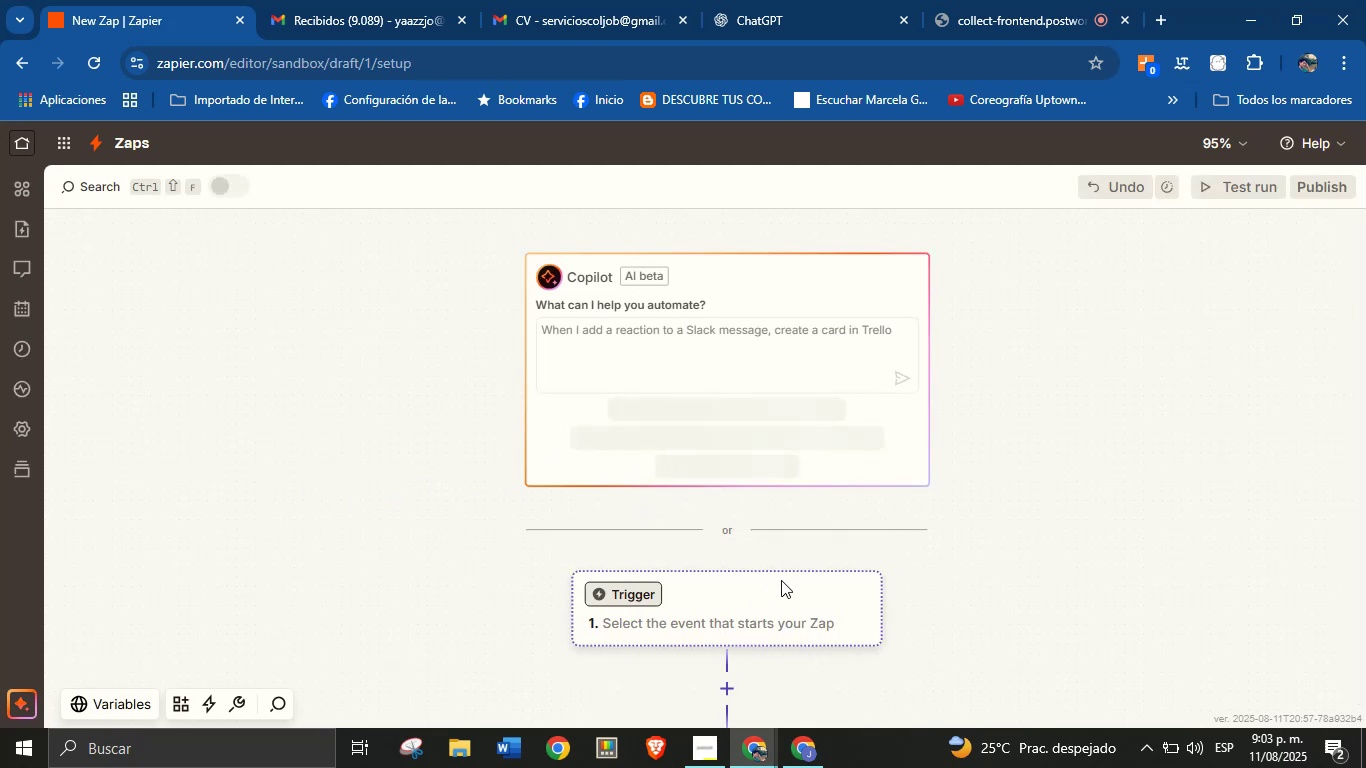 
mouse_move([549, 332])
 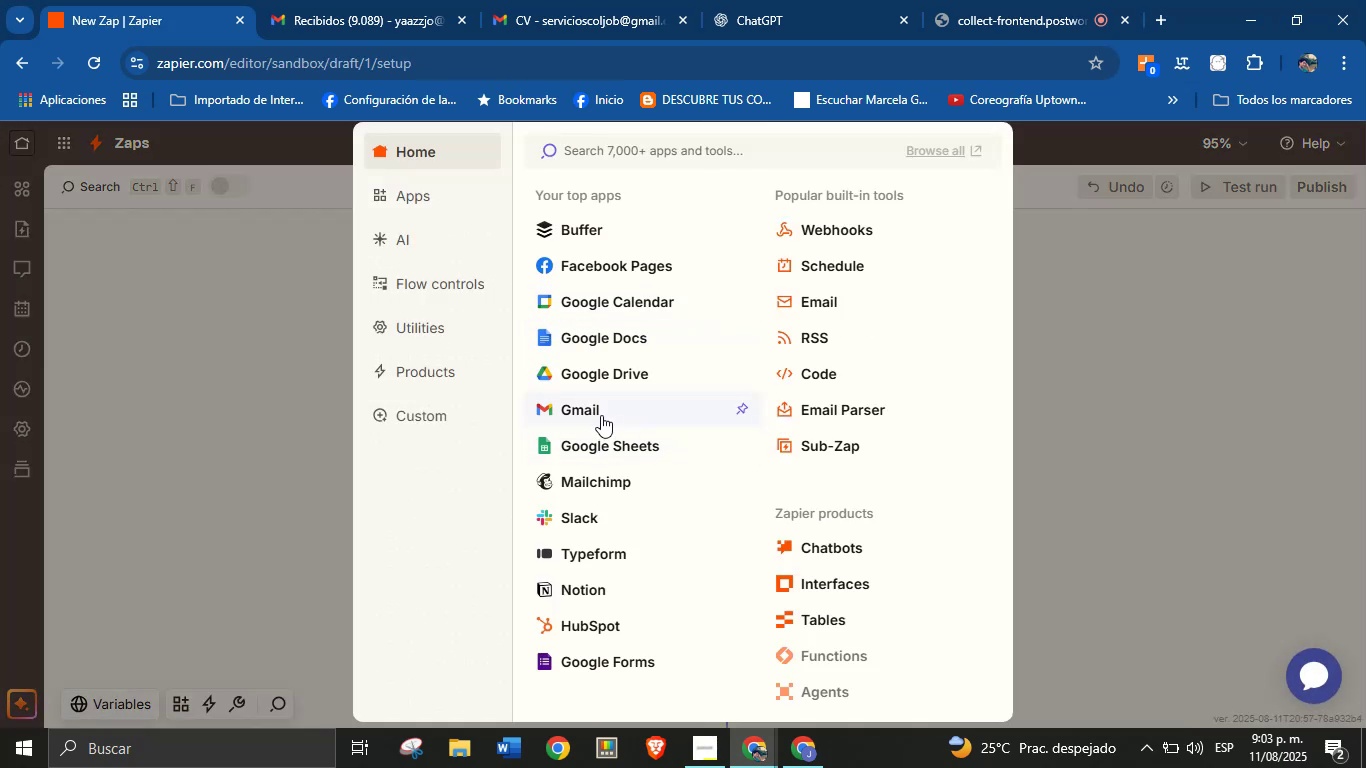 
left_click([601, 412])
 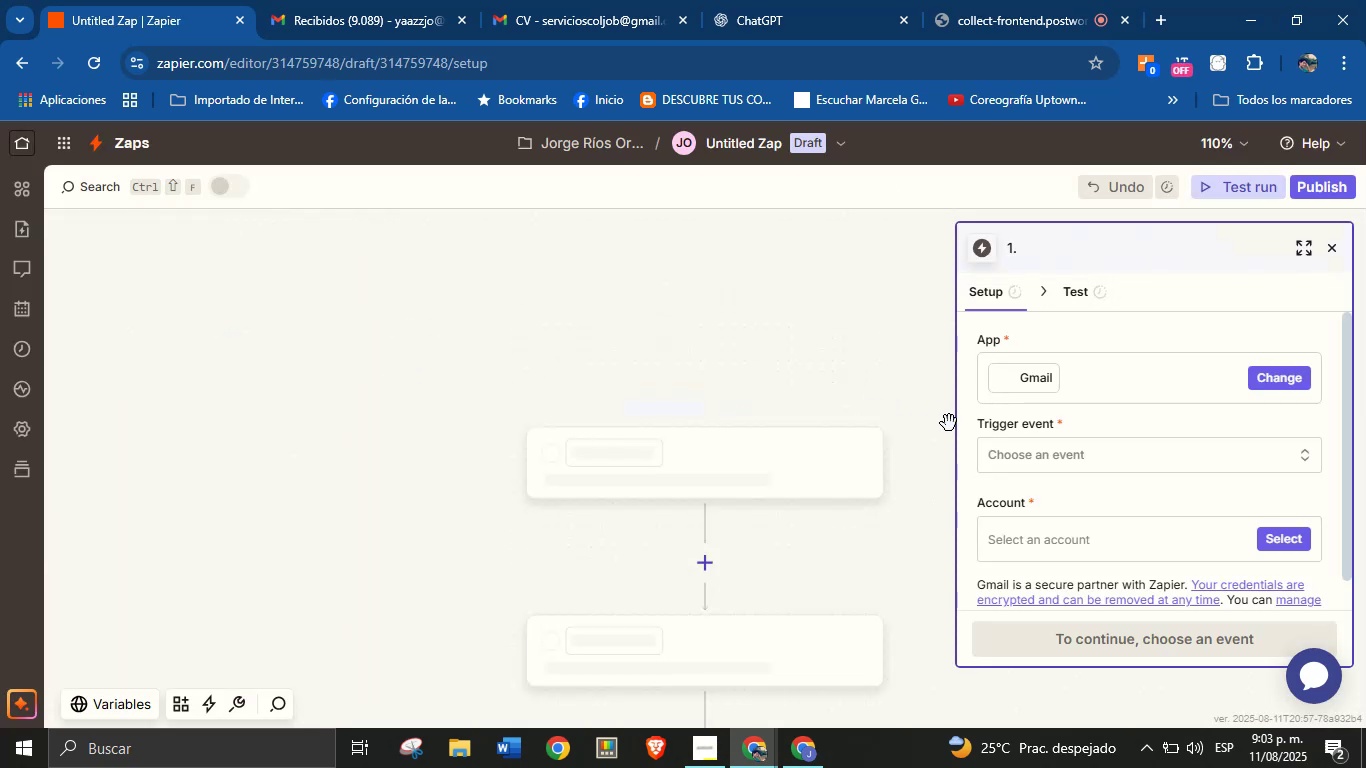 
left_click([1096, 455])
 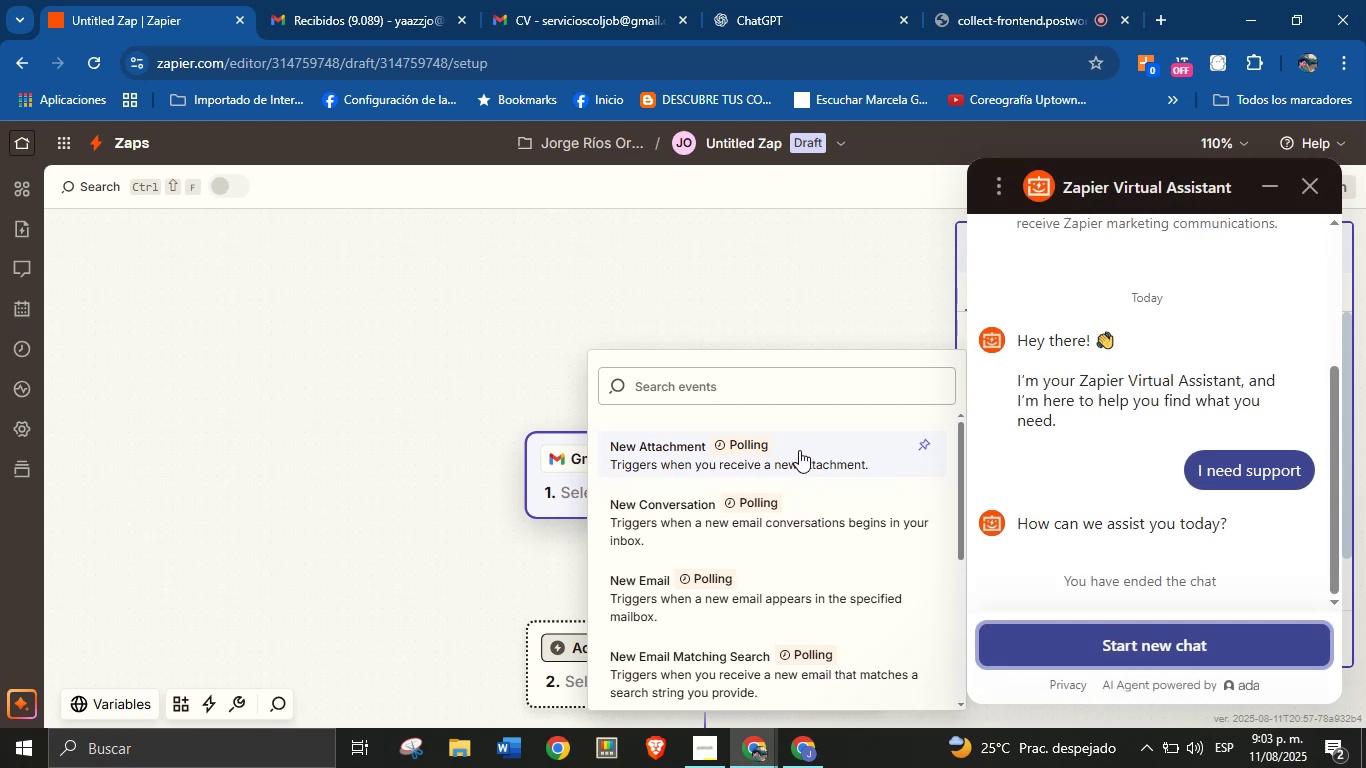 
wait(19.32)
 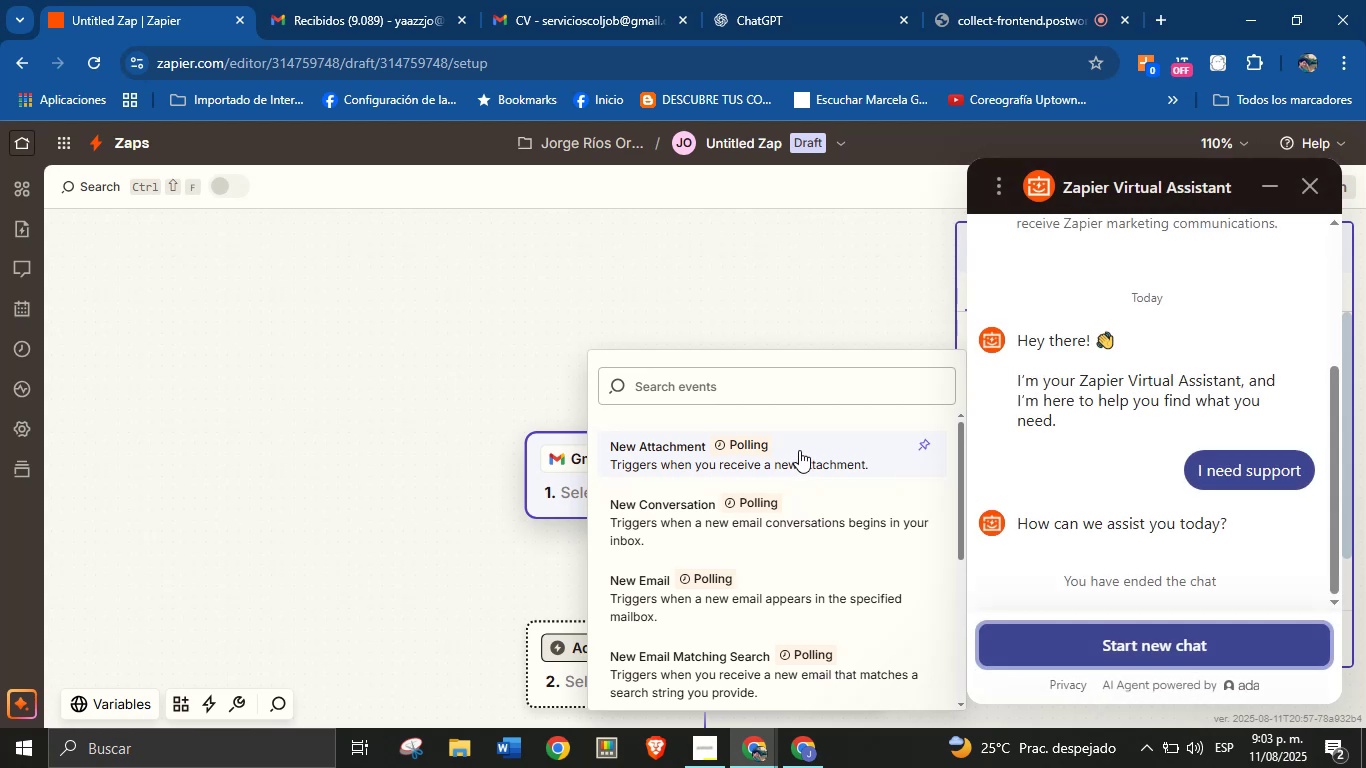 
left_click([1319, 193])
 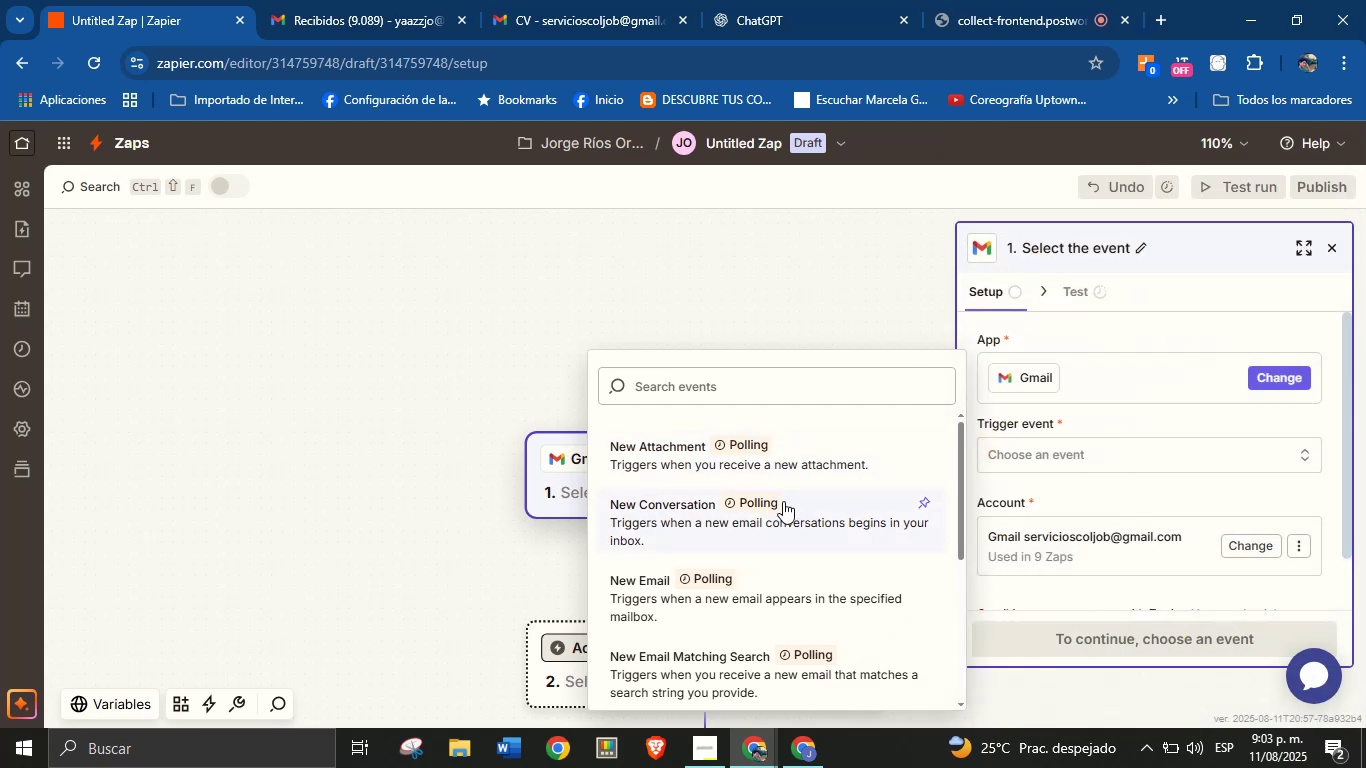 
scroll: coordinate [798, 580], scroll_direction: down, amount: 3.0
 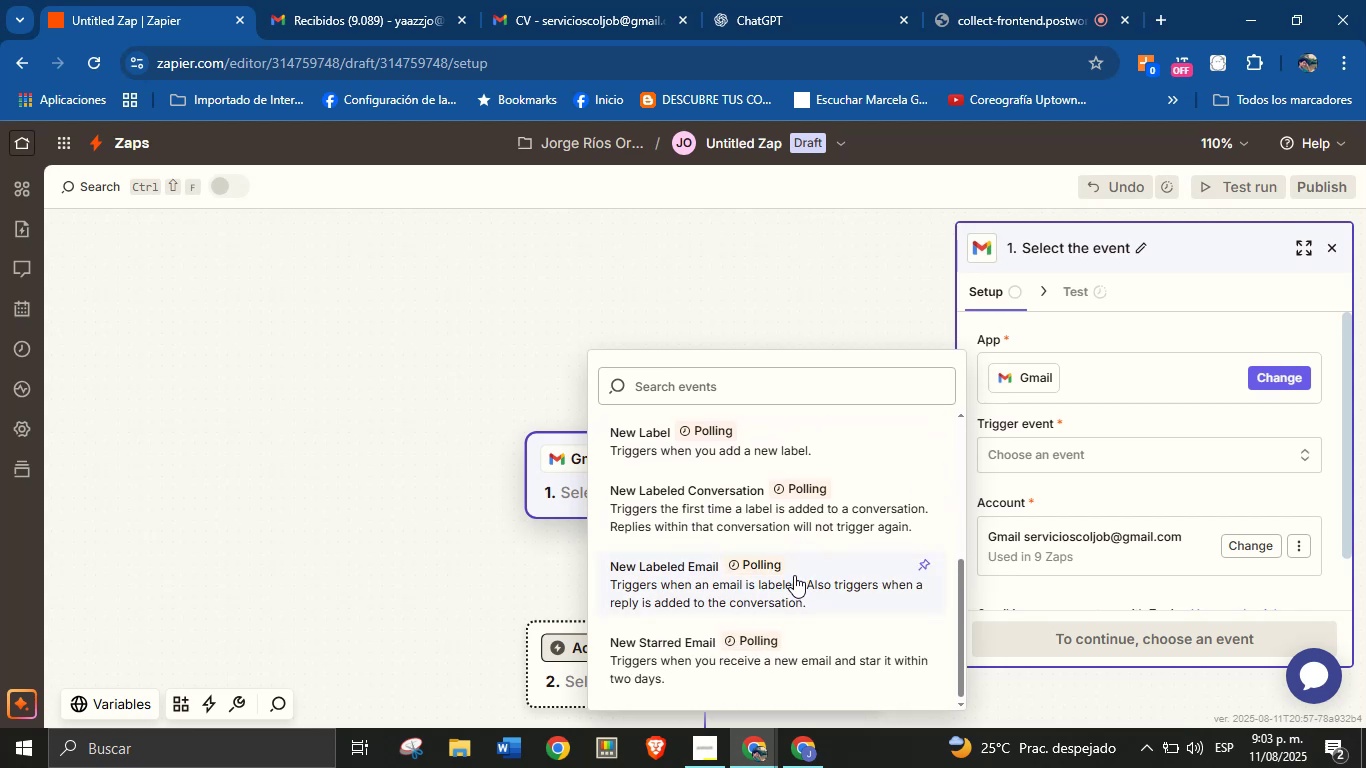 
wait(6.51)
 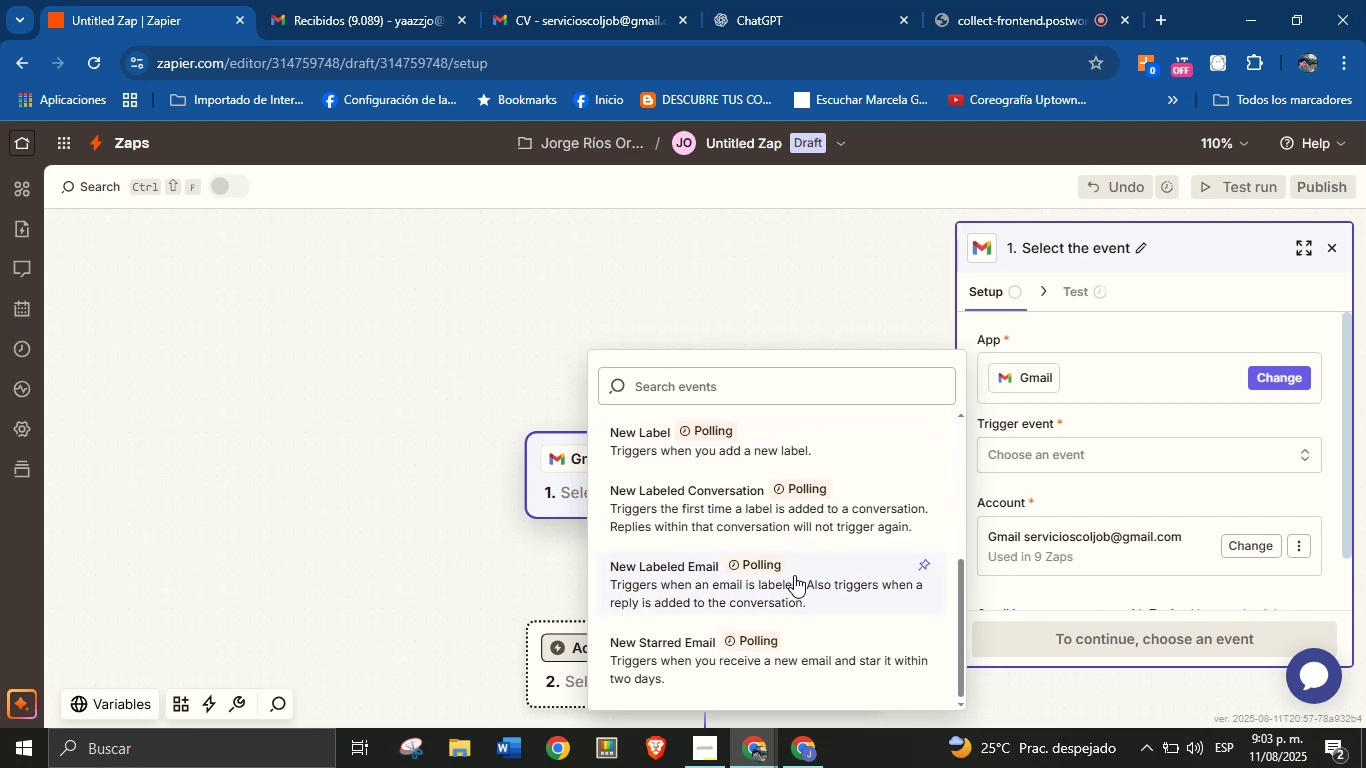 
scroll: coordinate [737, 540], scroll_direction: up, amount: 4.0
 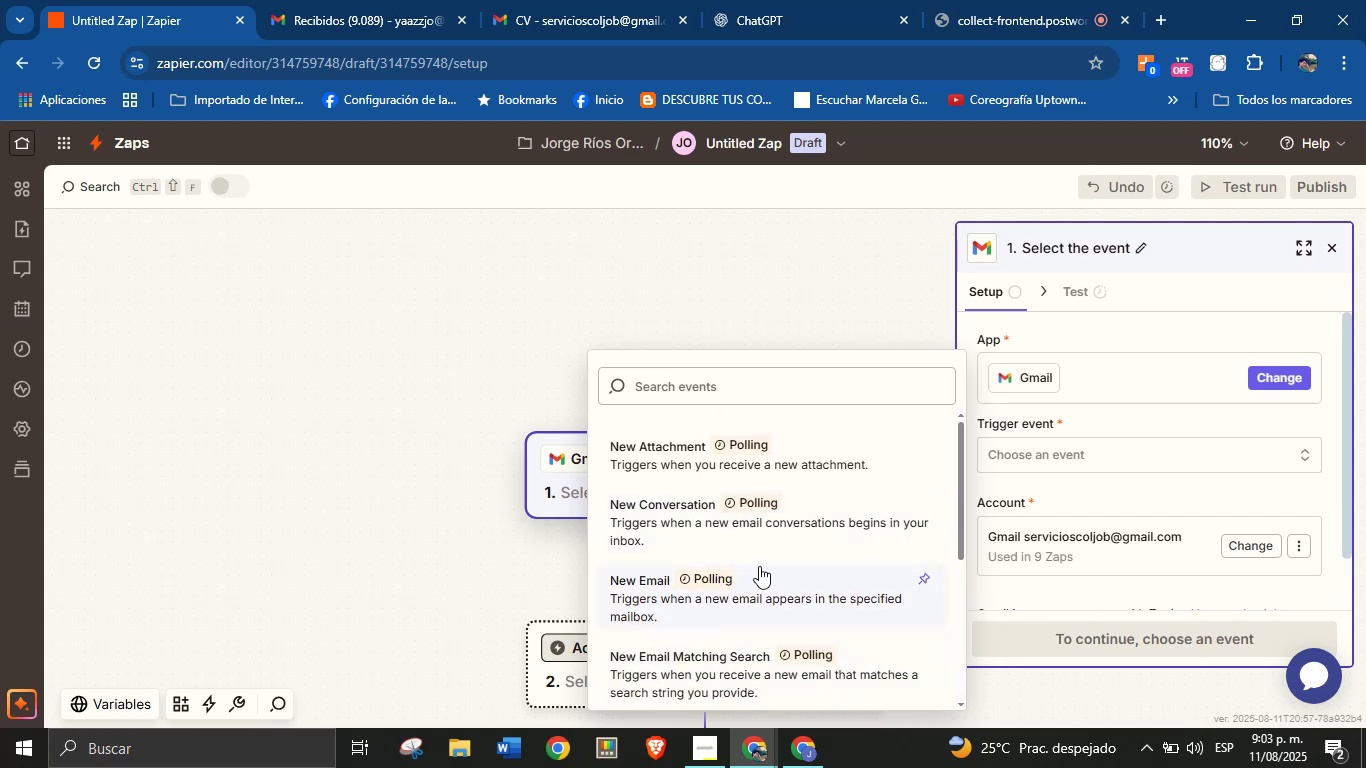 
scroll: coordinate [731, 527], scroll_direction: down, amount: 1.0
 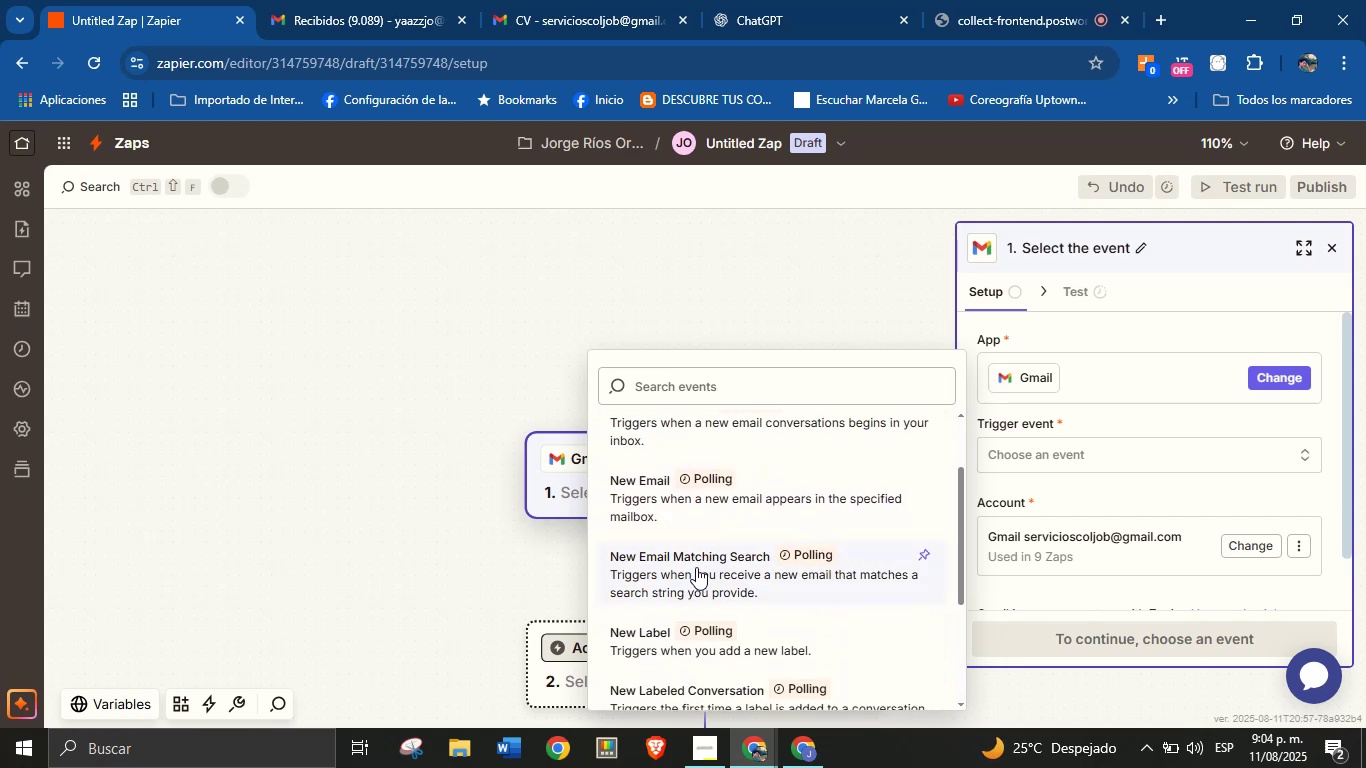 
left_click([696, 567])
 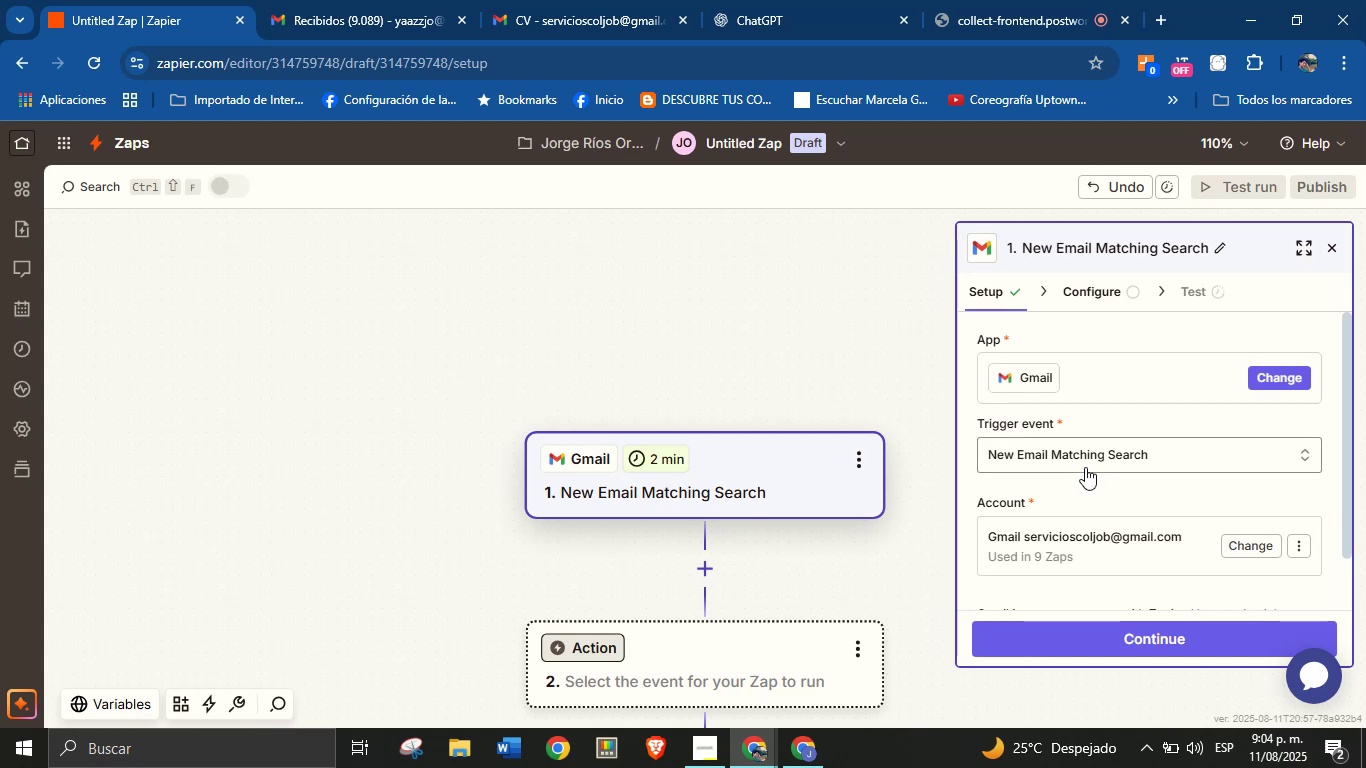 
scroll: coordinate [1142, 539], scroll_direction: down, amount: 2.0
 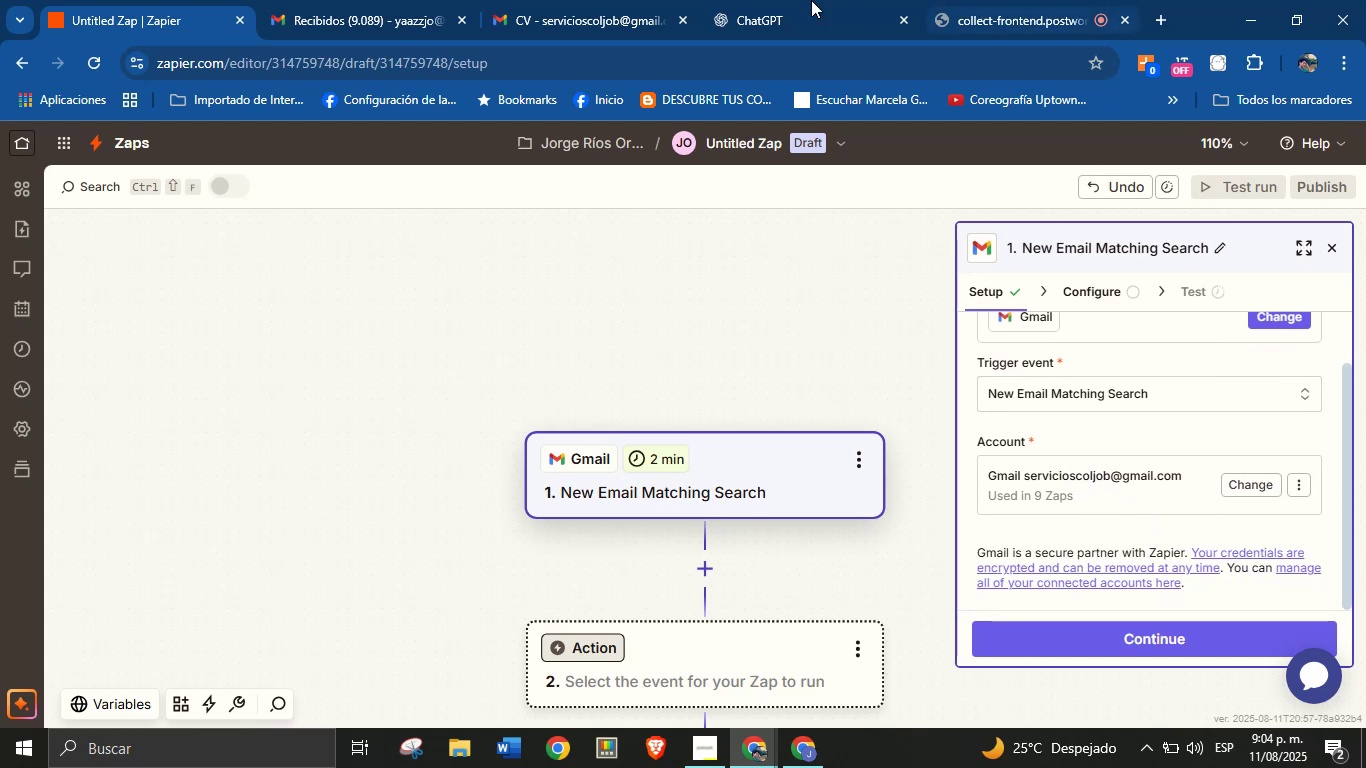 
left_click([633, 0])
 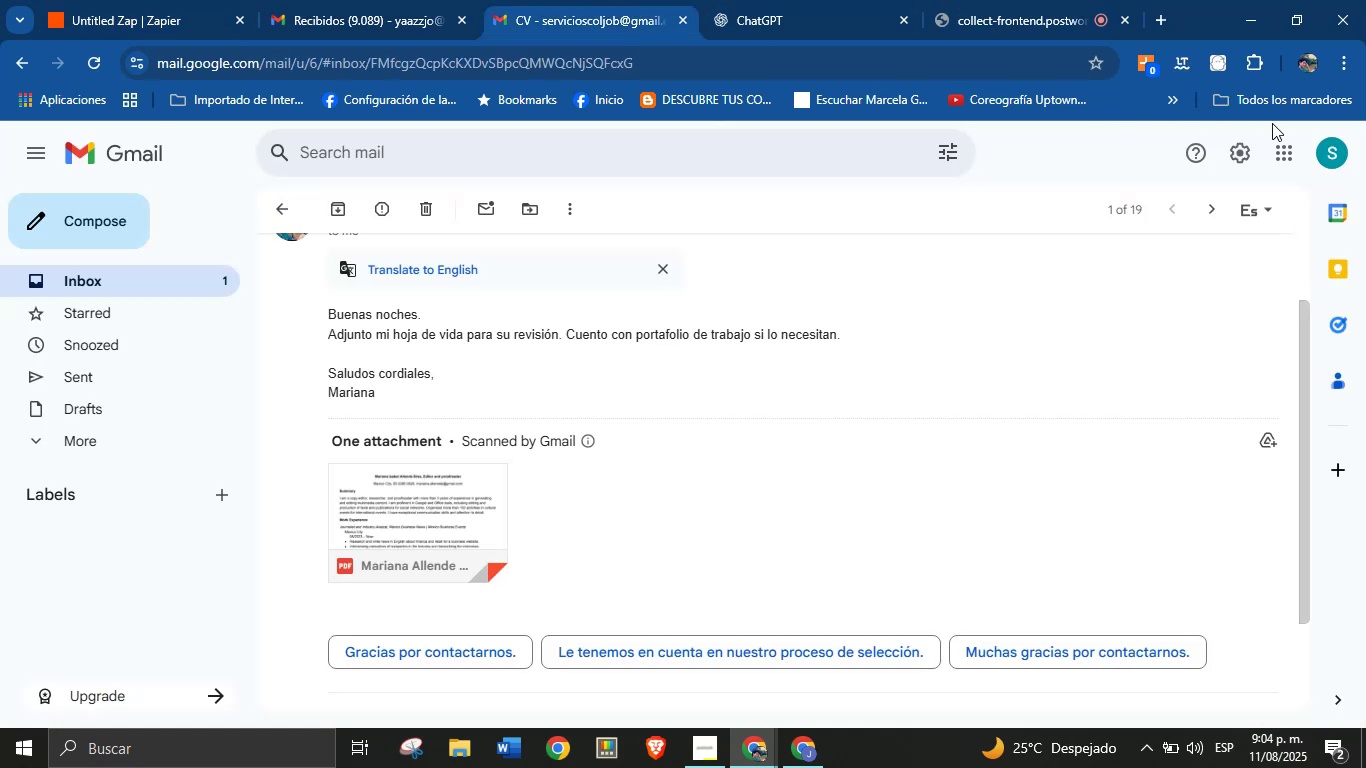 
left_click([1329, 155])
 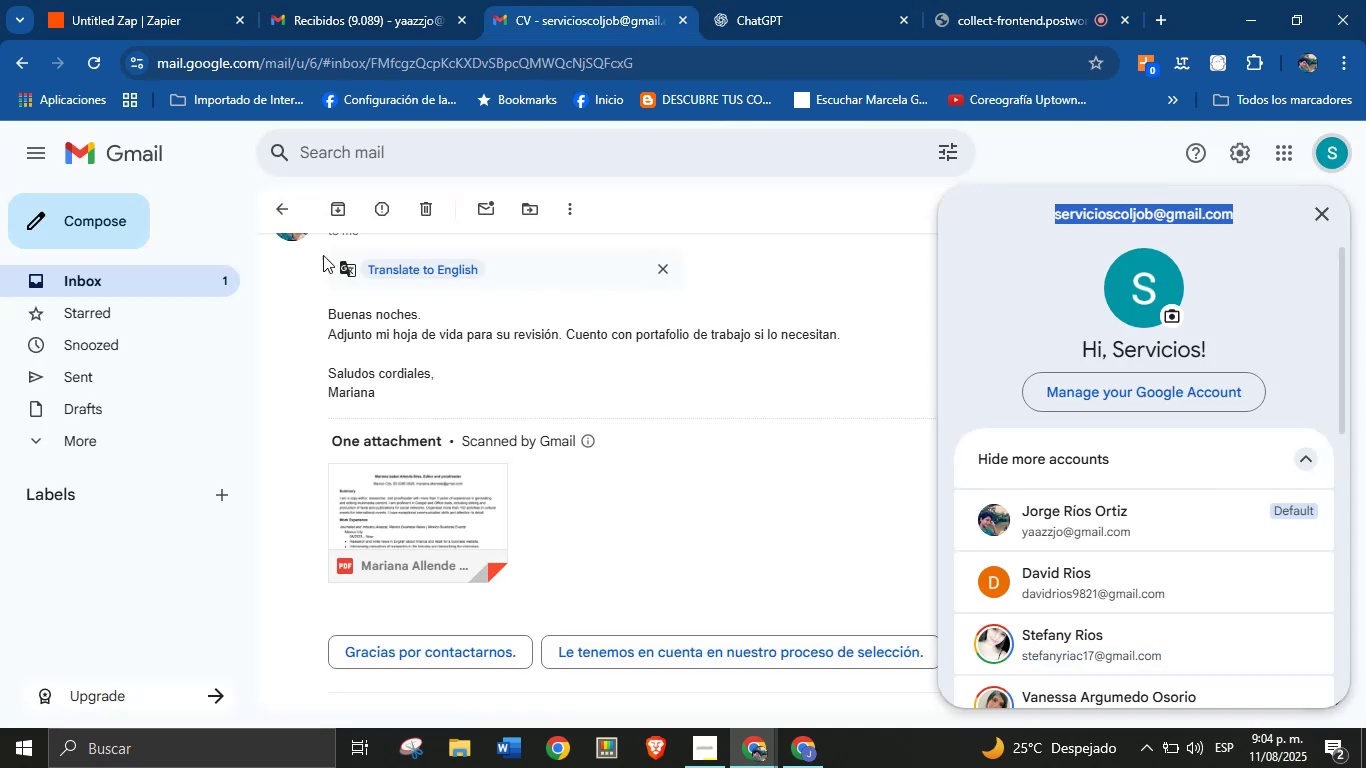 
left_click([274, 207])
 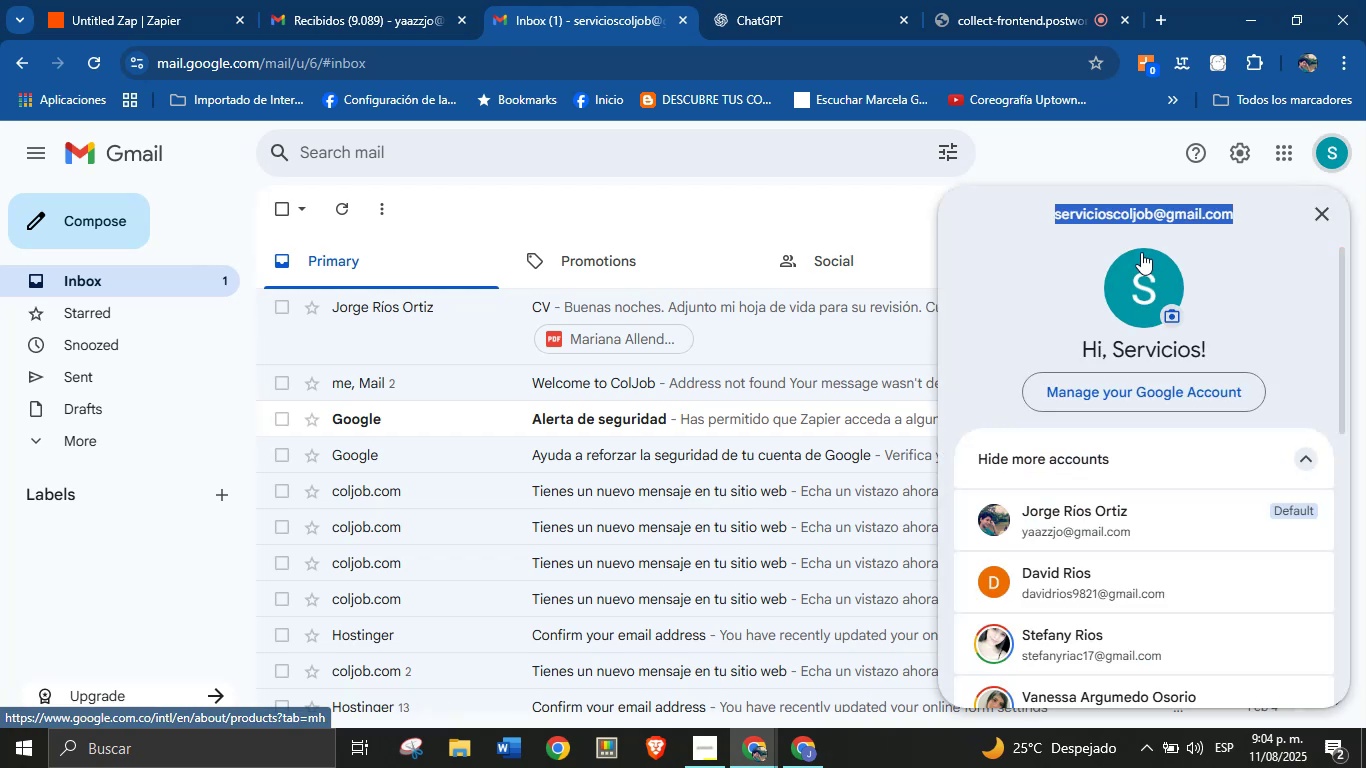 
left_click([993, 264])
 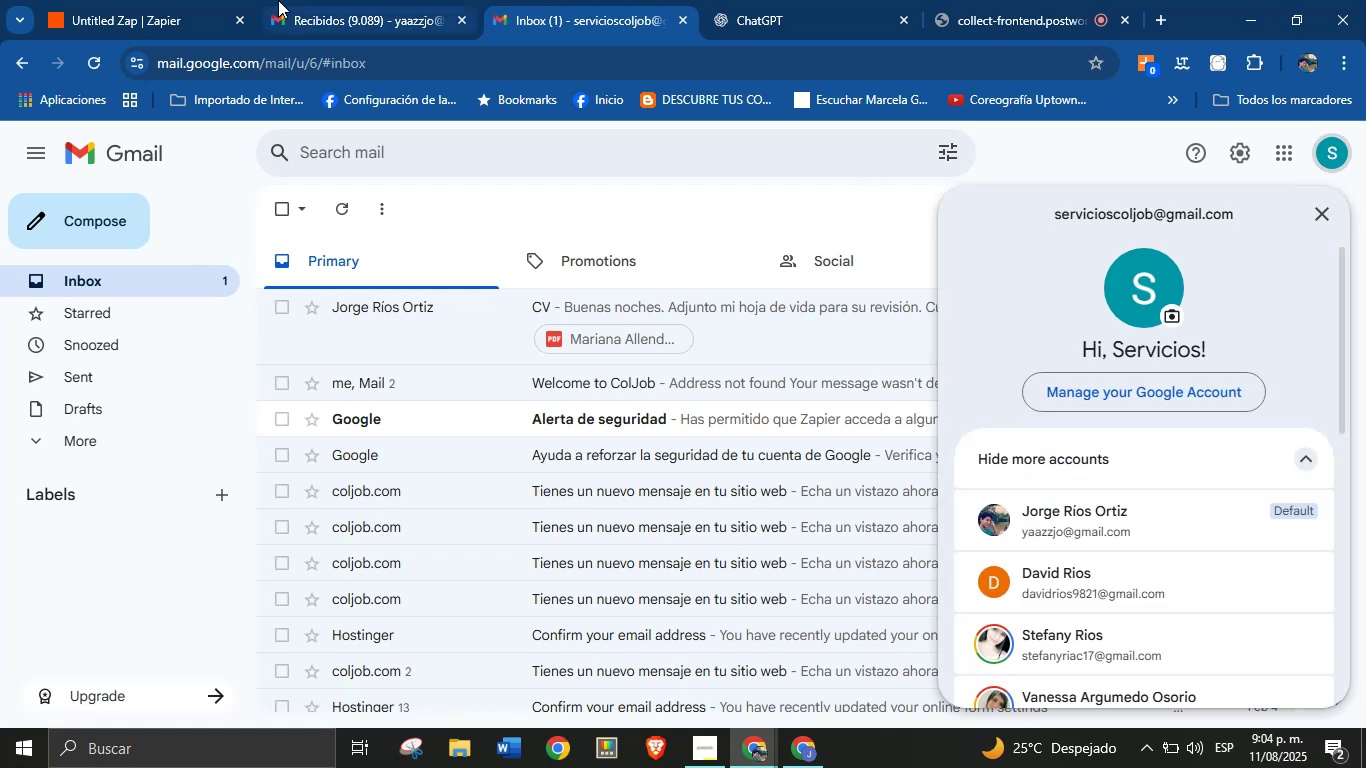 
left_click([143, 0])
 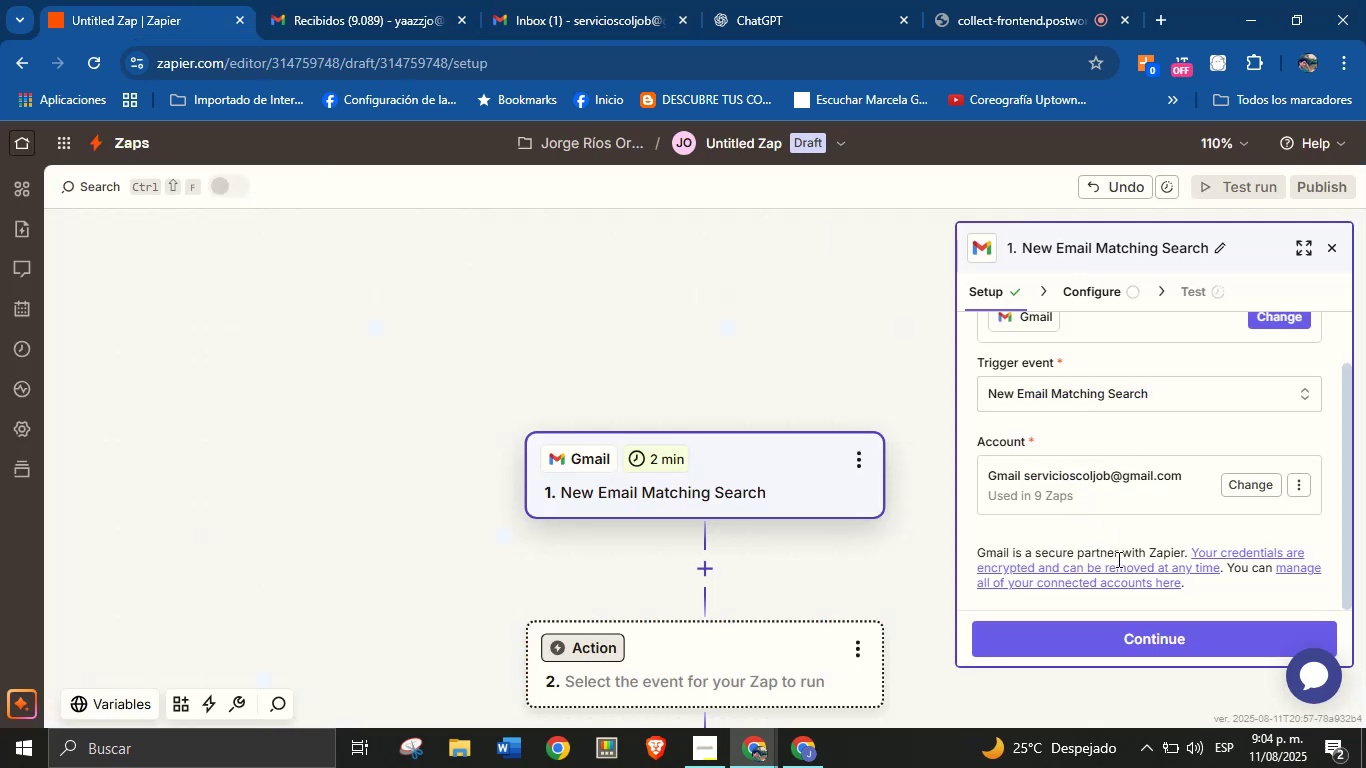 
left_click([1131, 627])
 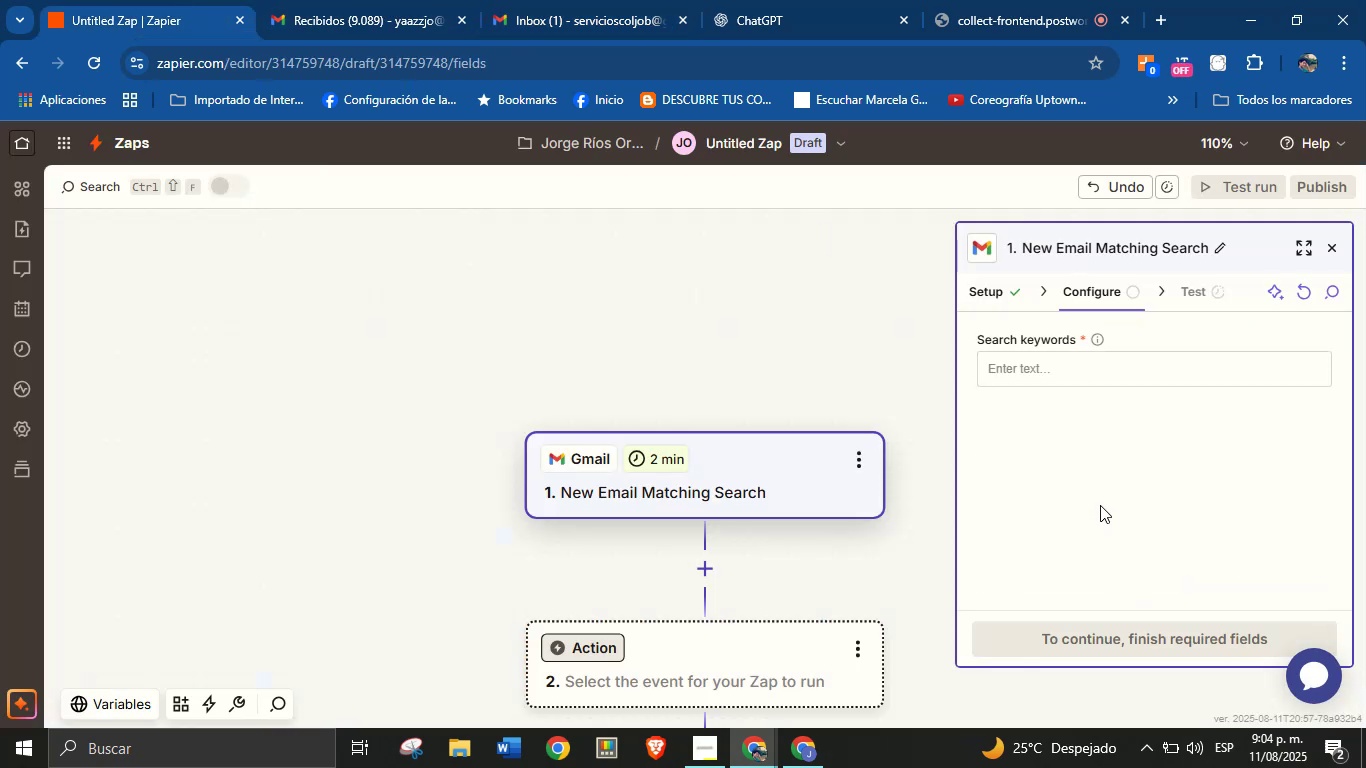 
left_click([1091, 382])
 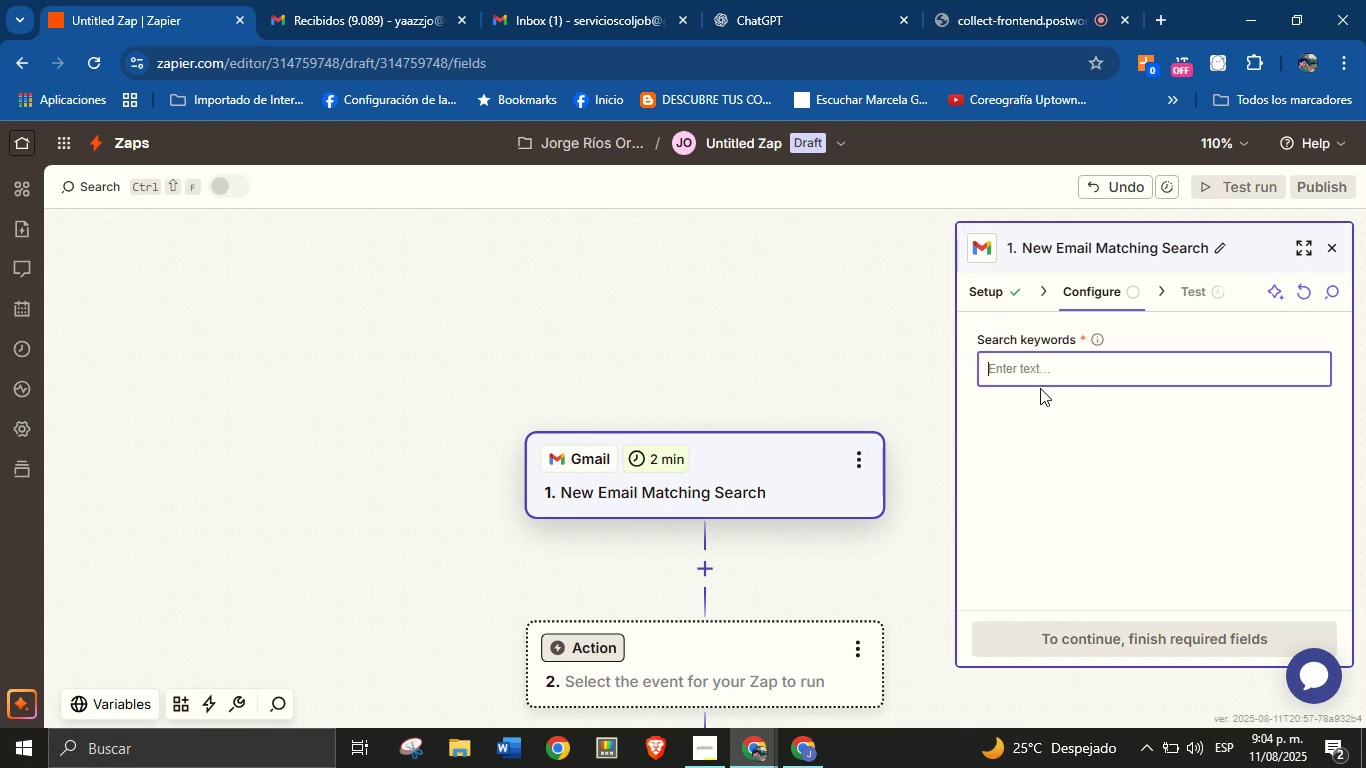 
wait(15.04)
 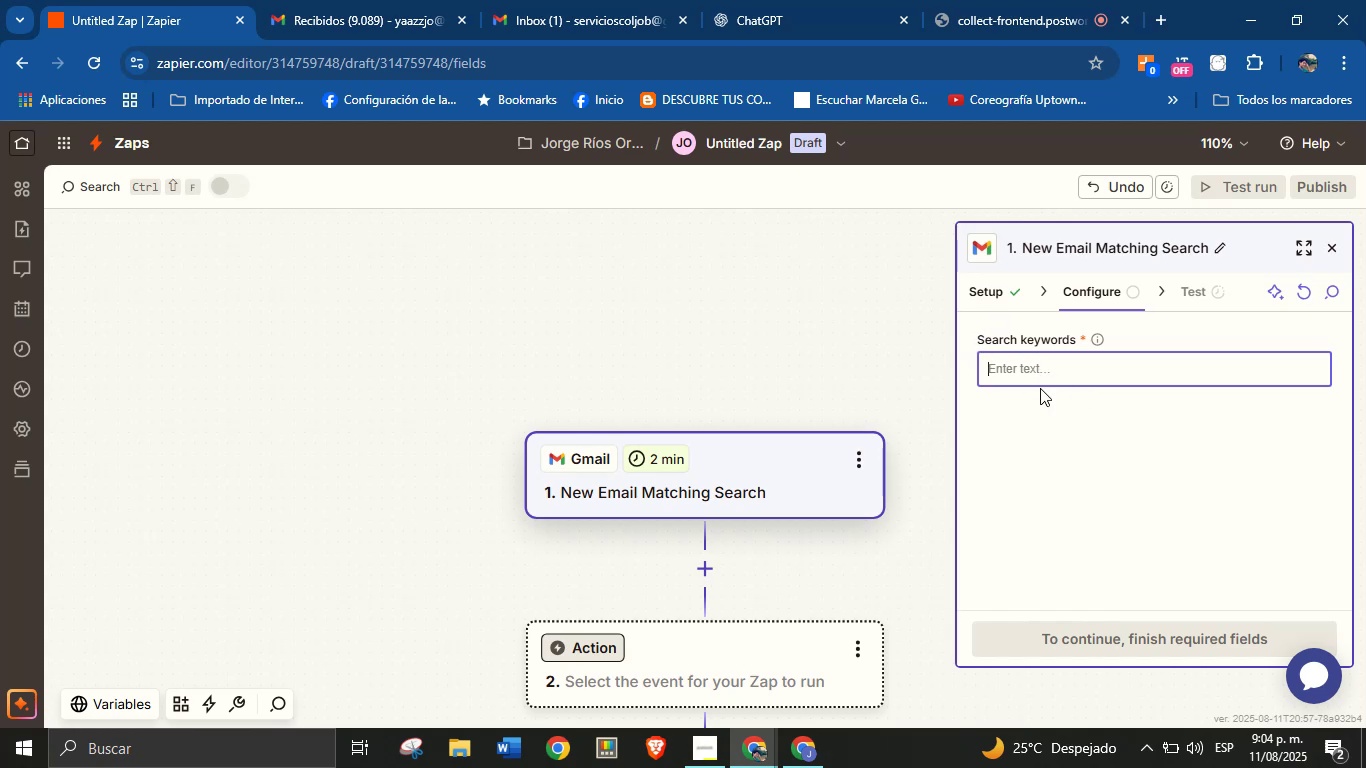 
type(attachment filename>pdf)
 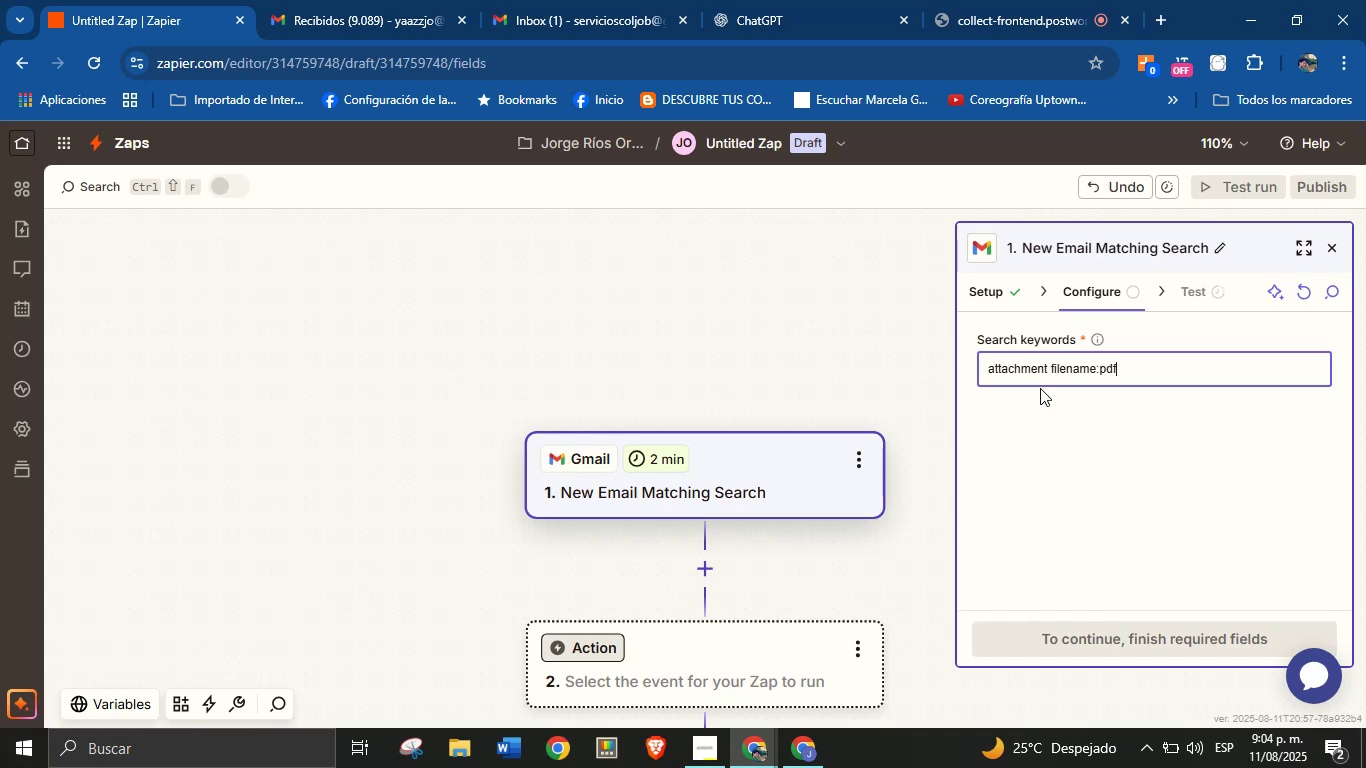 
left_click([1051, 406])
 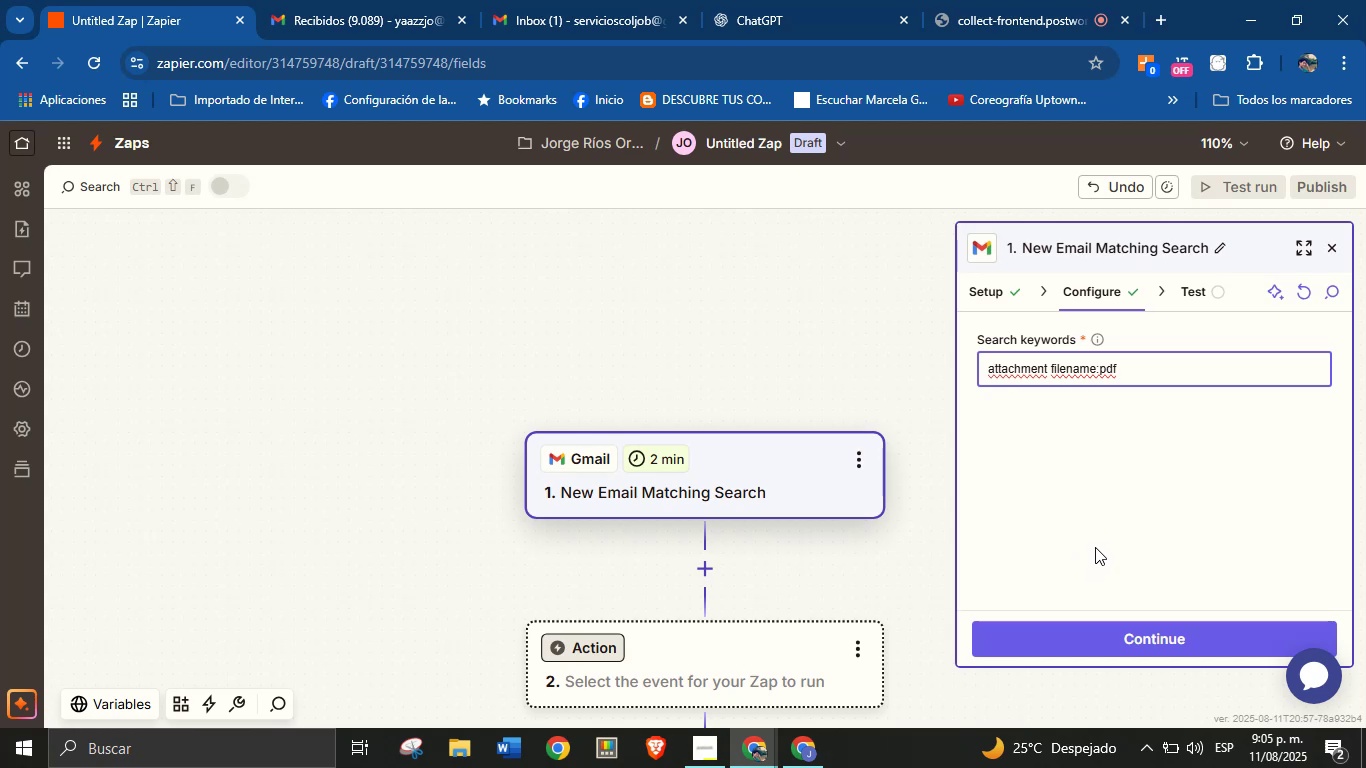 
wait(17.55)
 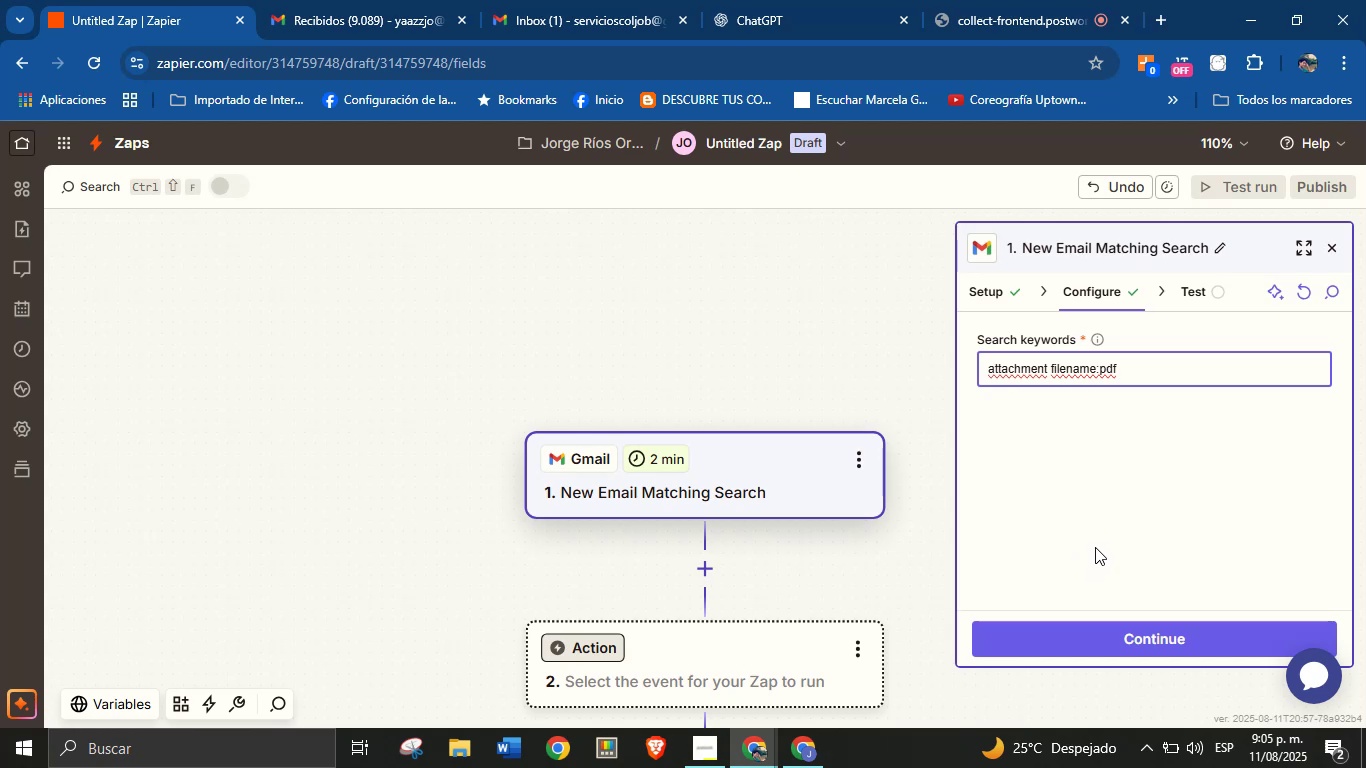 
left_click([988, 375])
 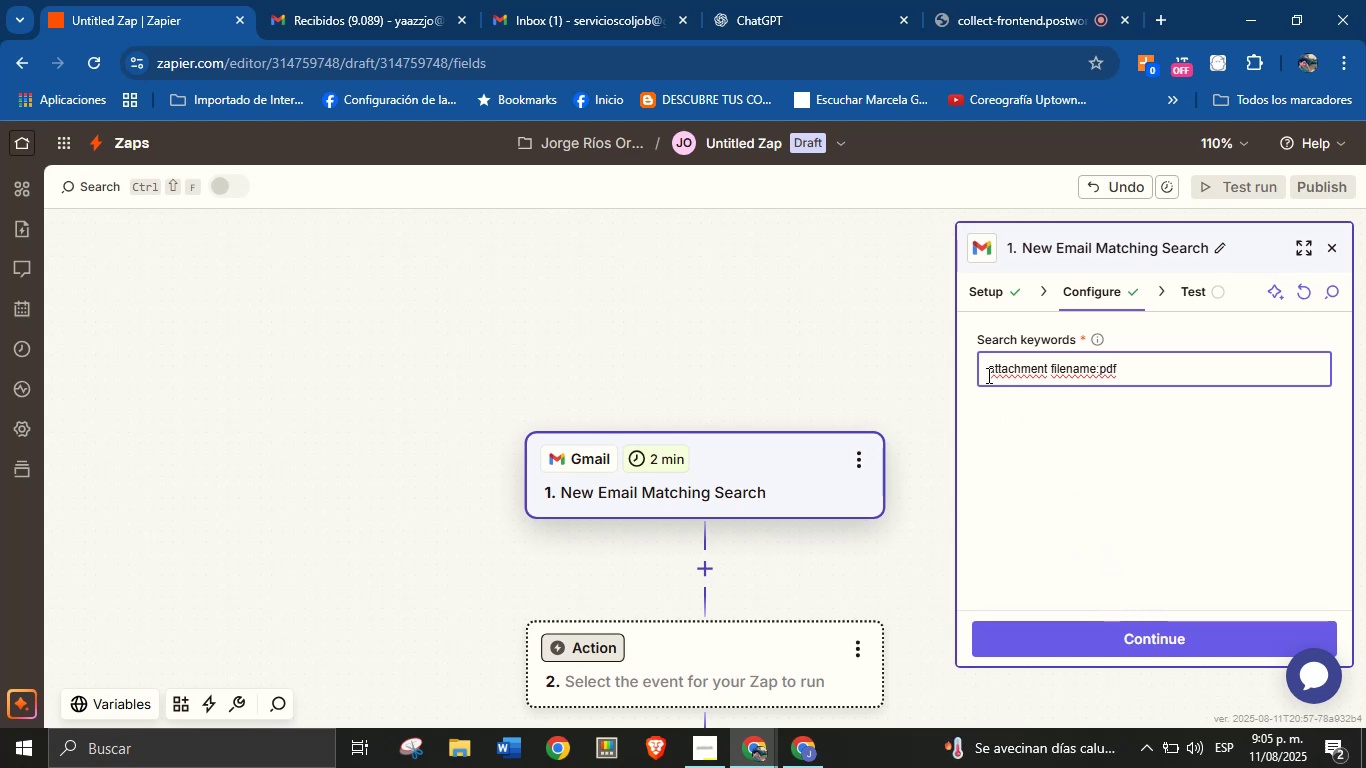 
type(has>)
 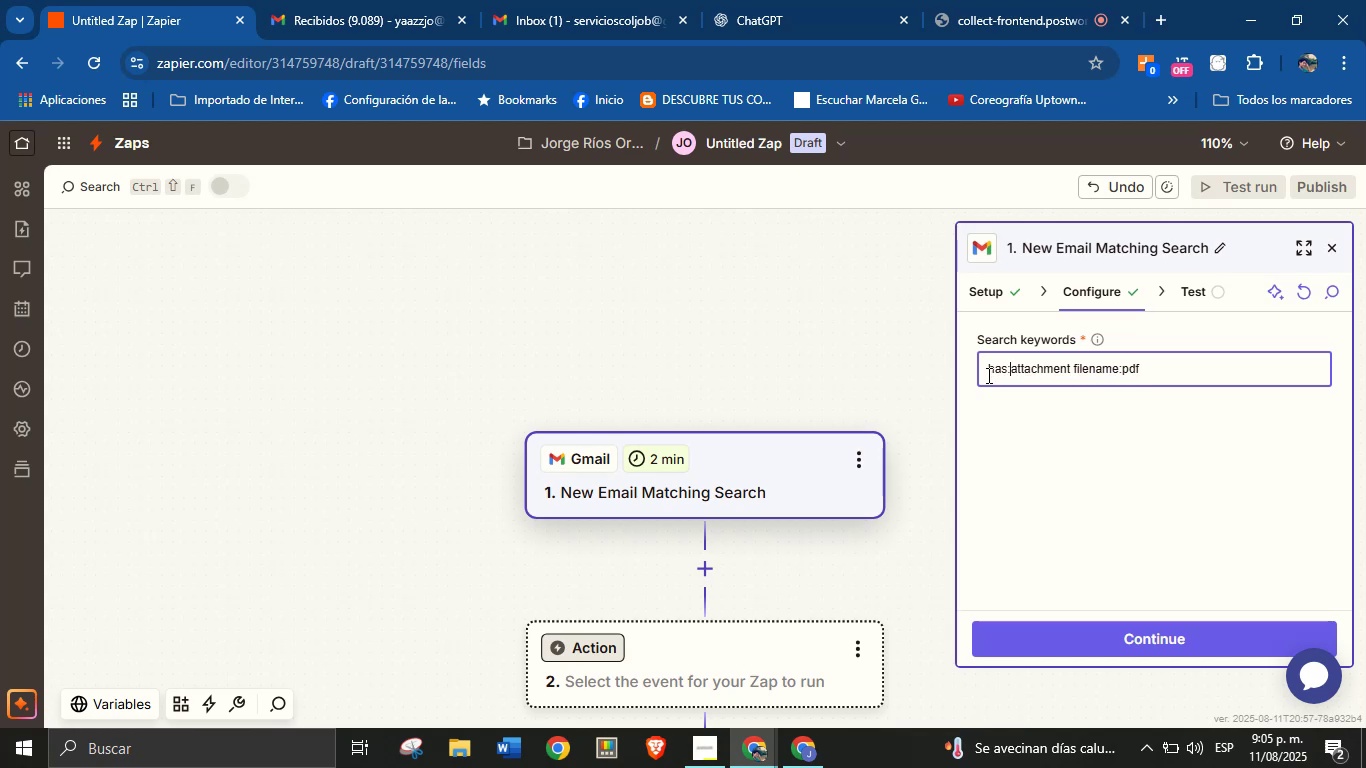 
left_click([1041, 444])
 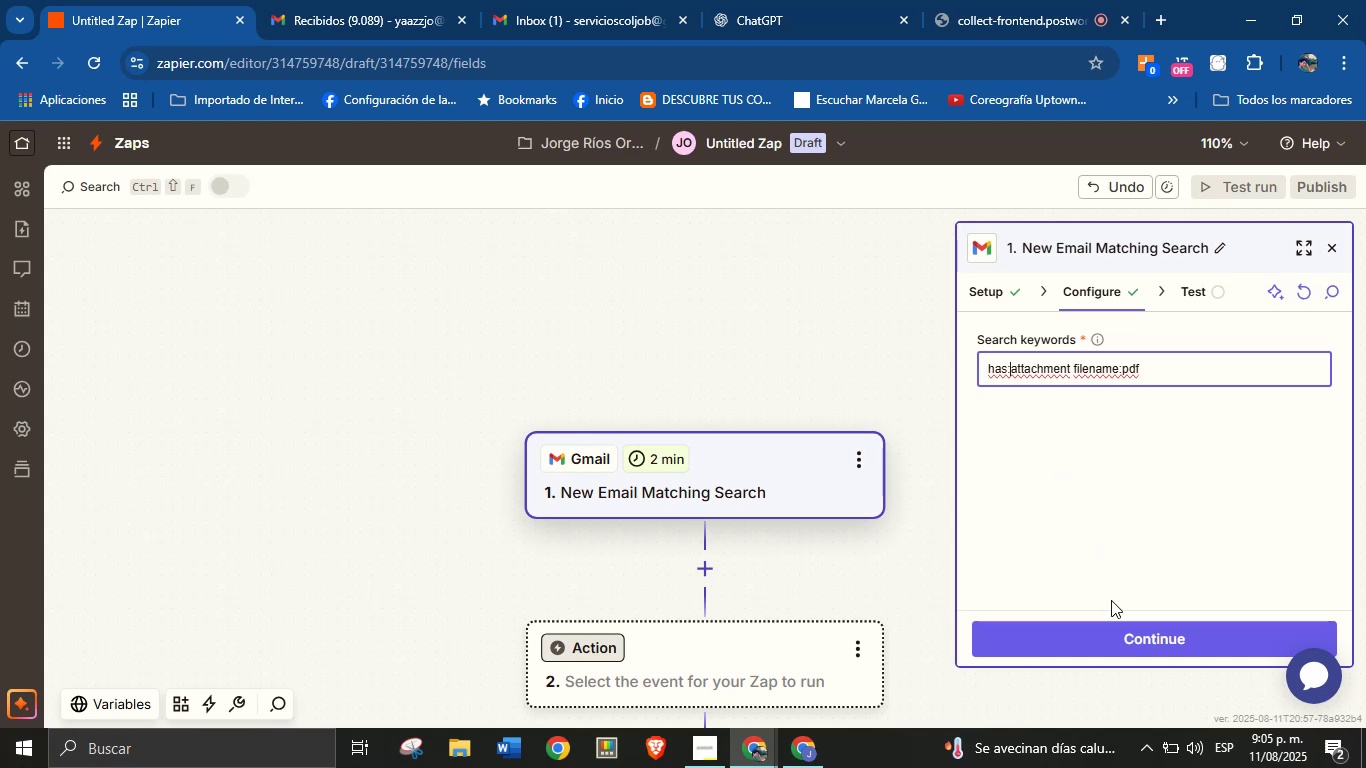 
left_click([1113, 634])
 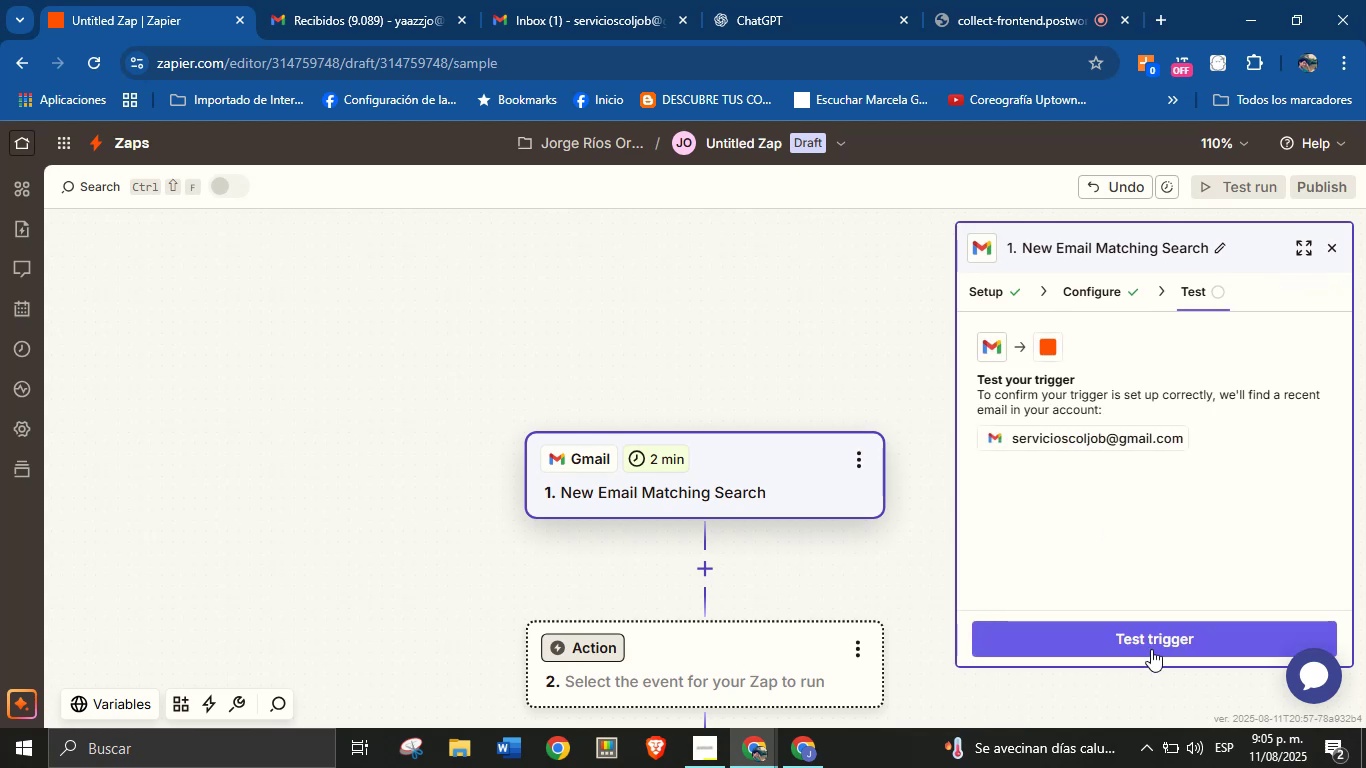 
left_click([1145, 646])
 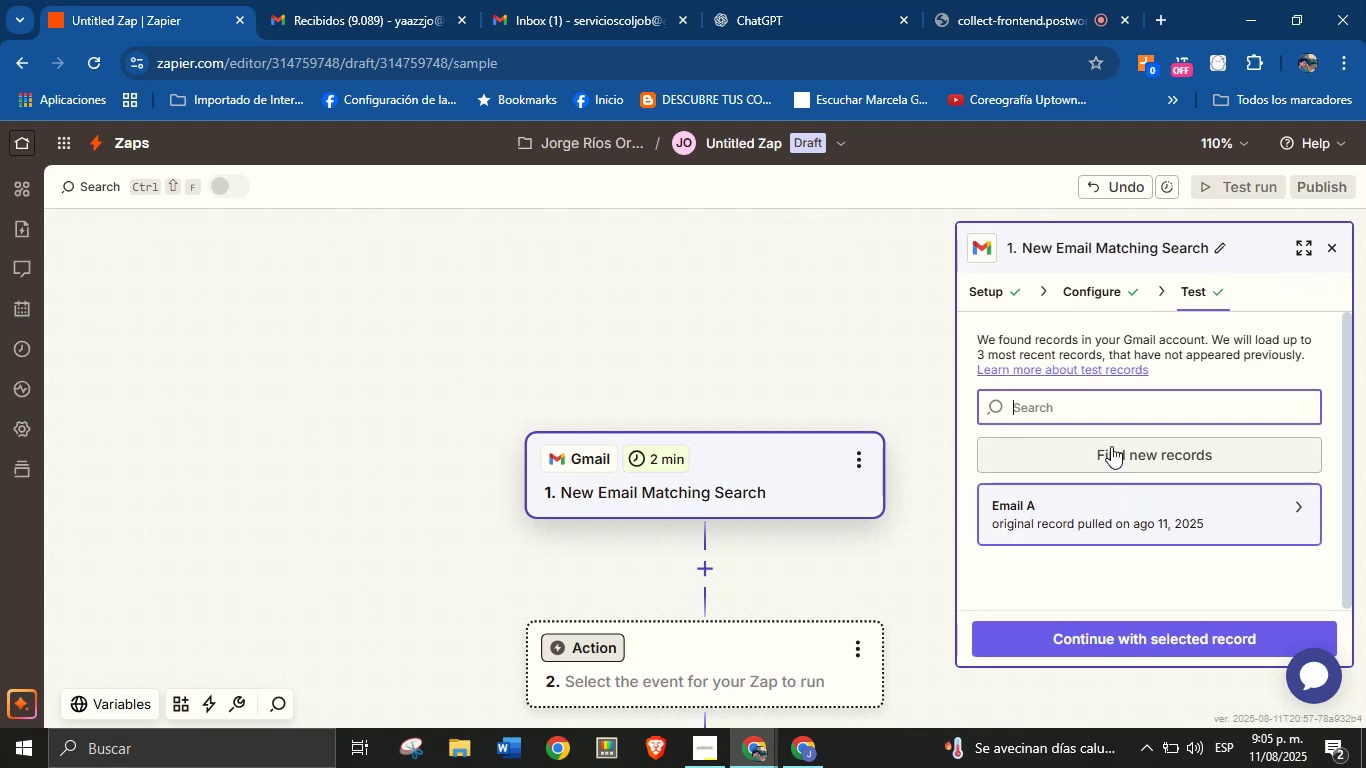 
left_click([1134, 525])
 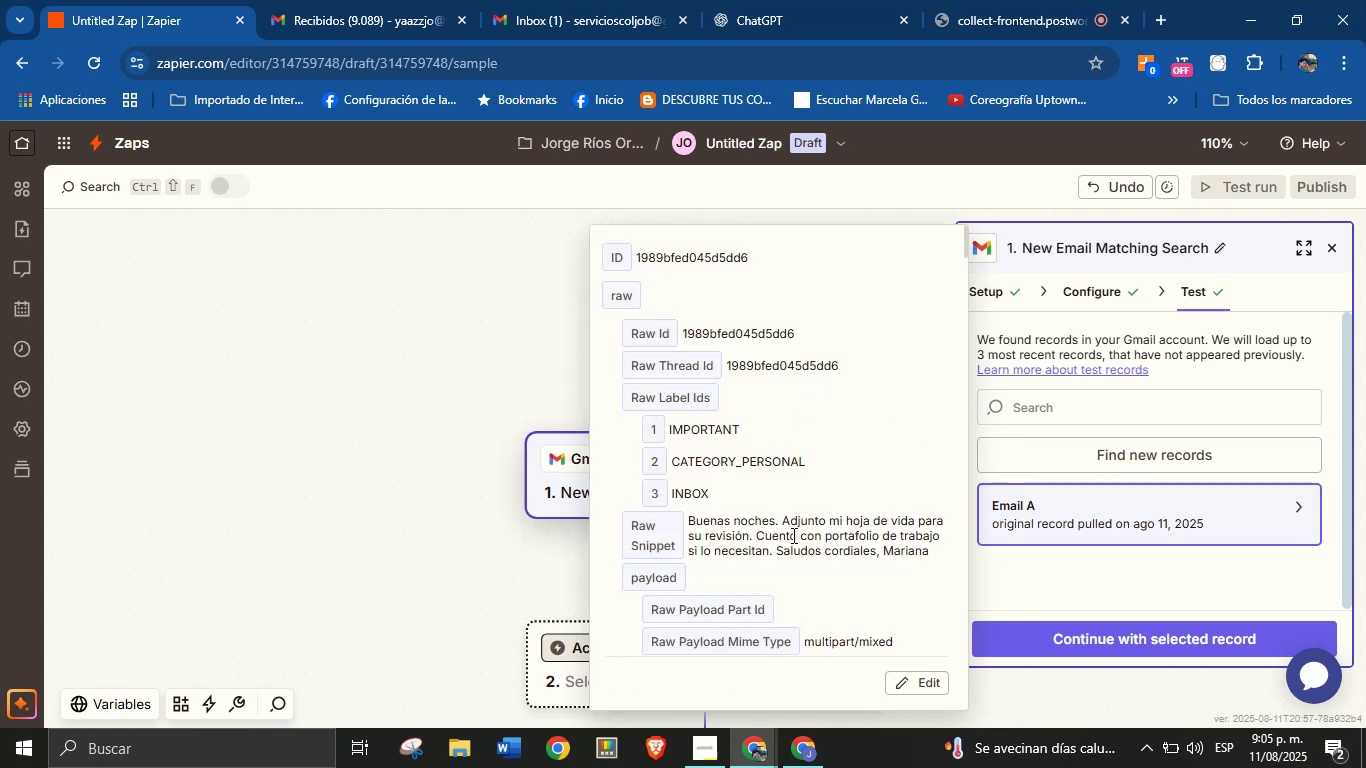 
scroll: coordinate [799, 561], scroll_direction: down, amount: 17.0
 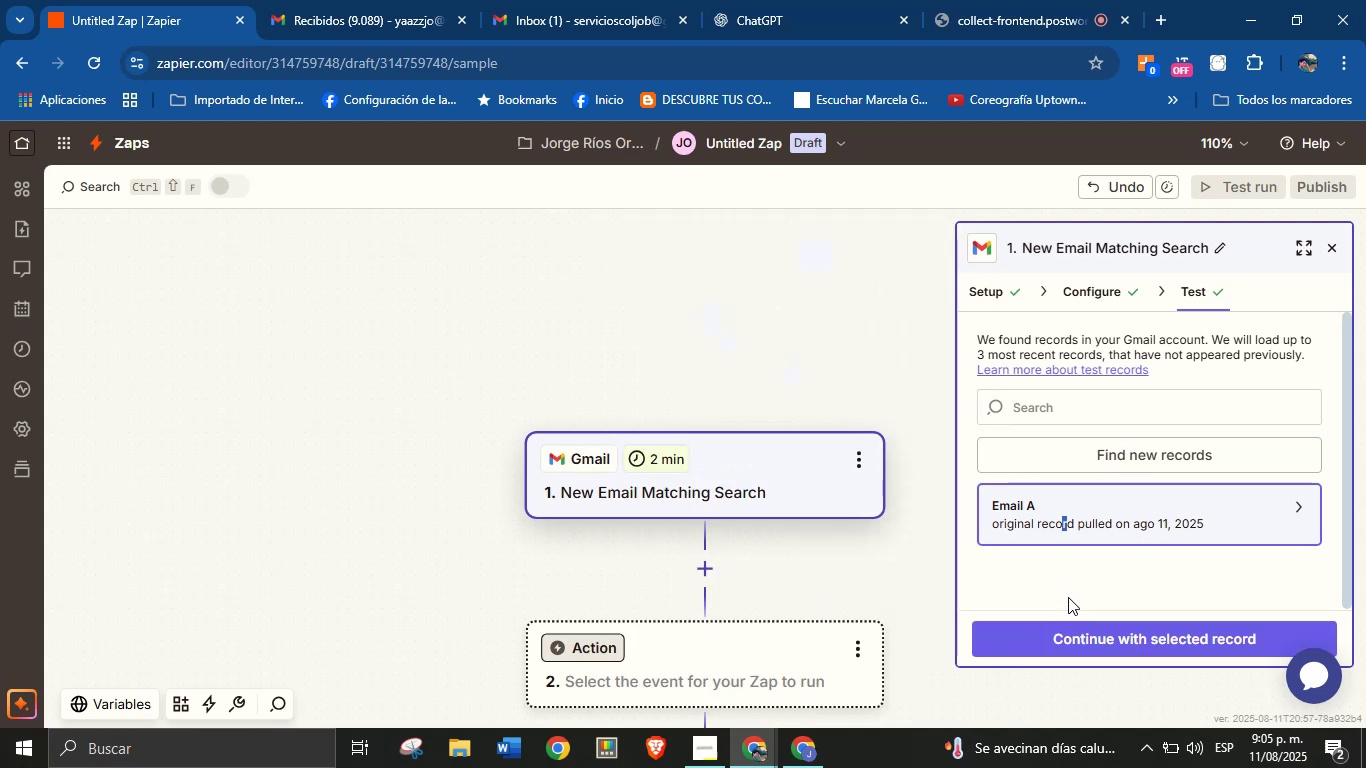 
left_click([1080, 632])
 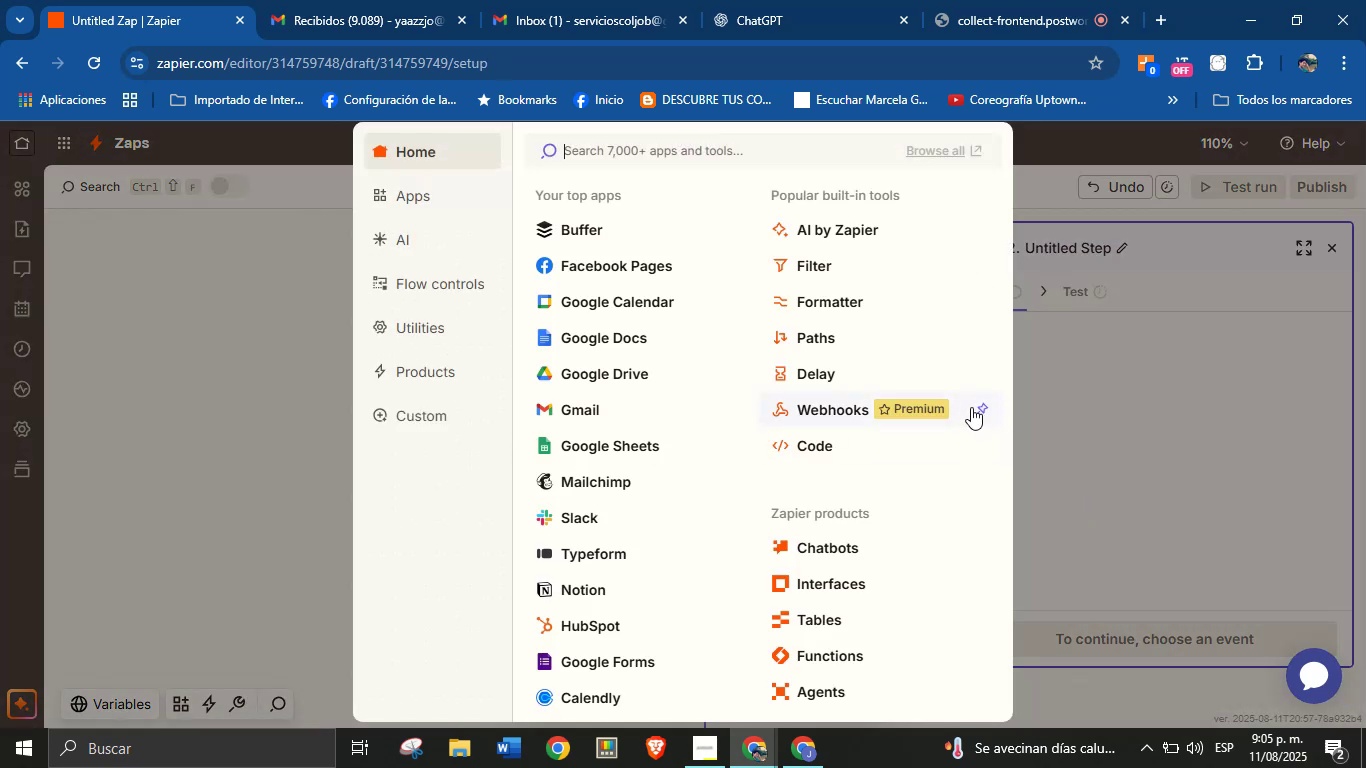 
wait(5.43)
 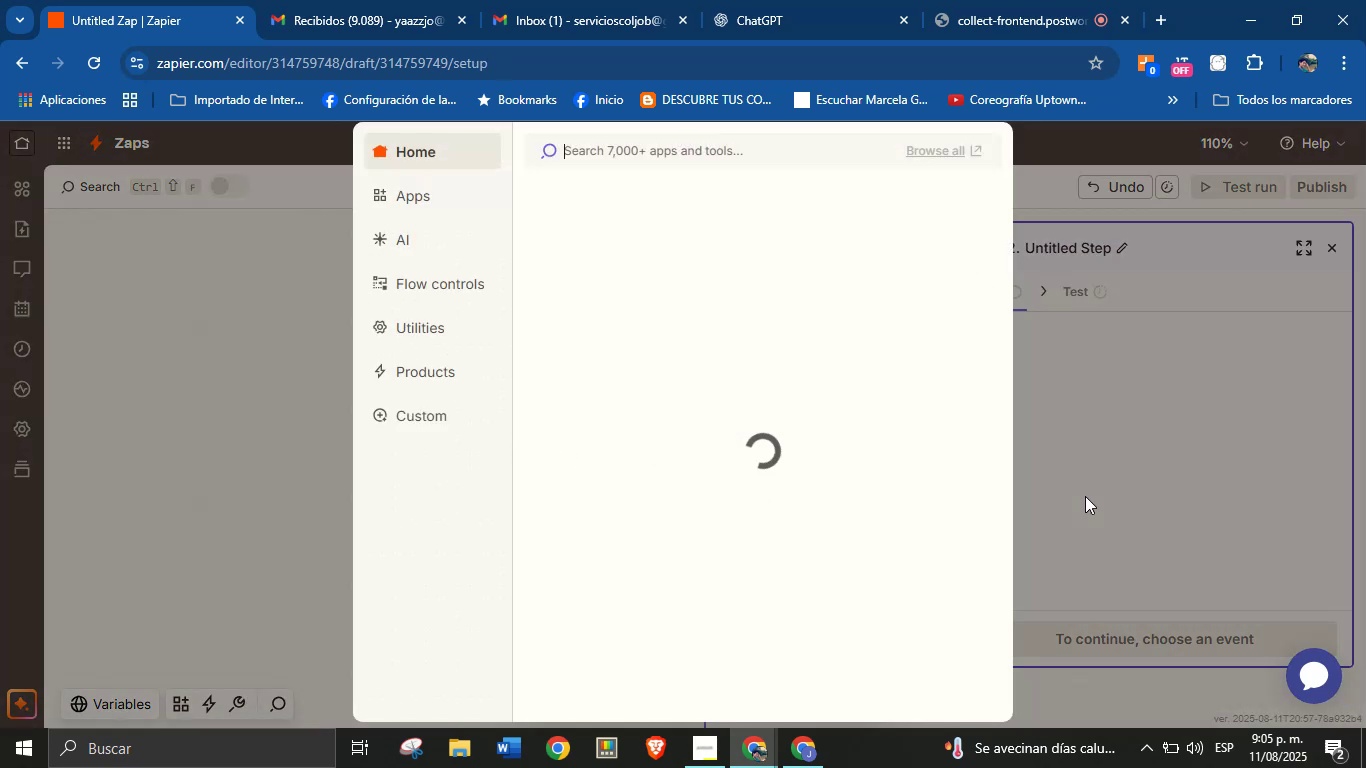 
left_click([600, 366])
 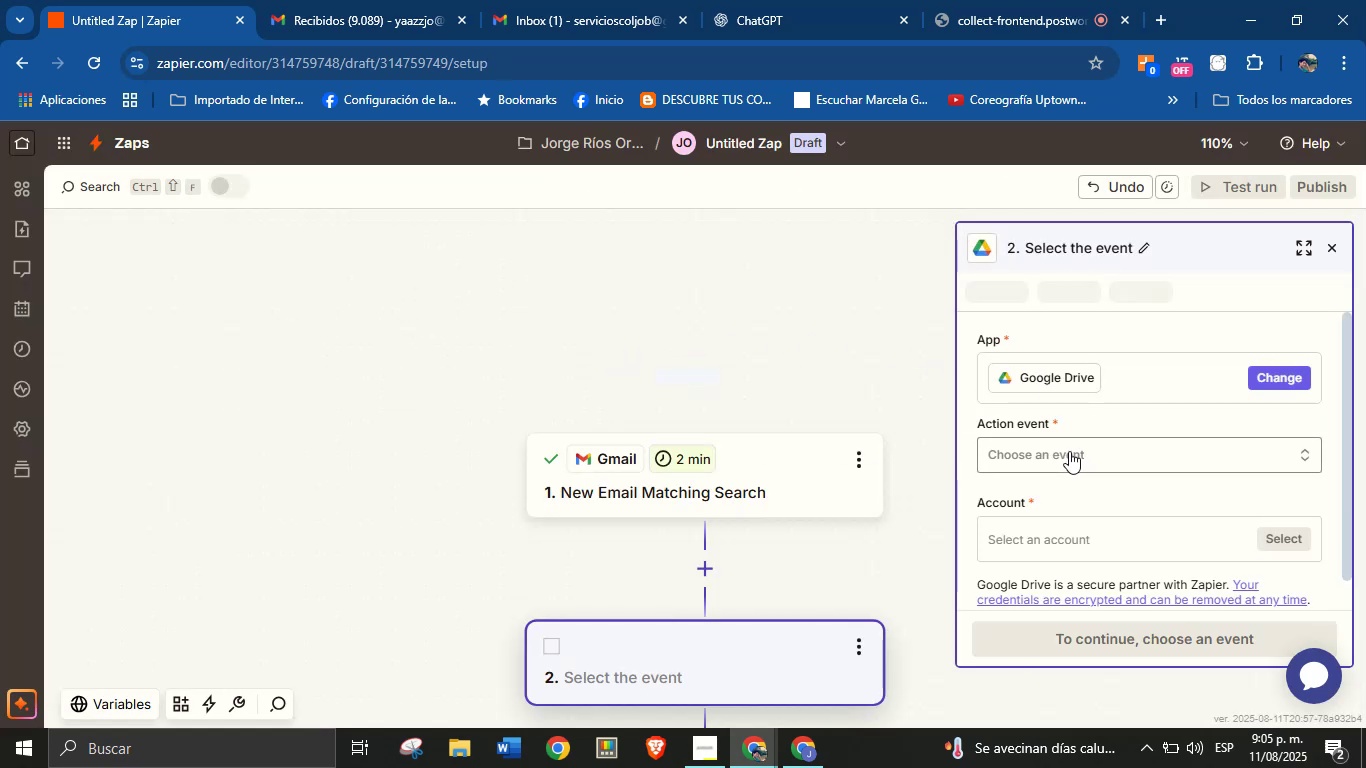 
left_click([1069, 451])
 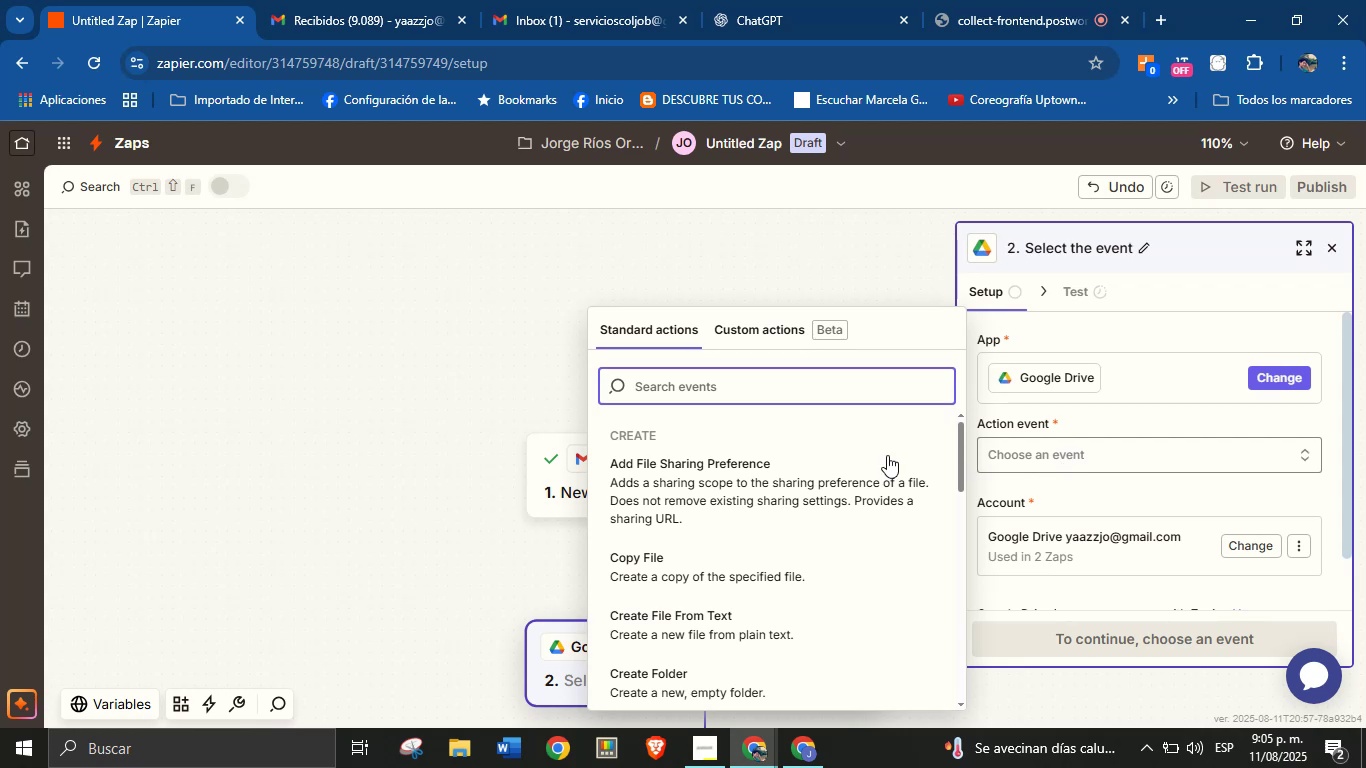 
scroll: coordinate [759, 519], scroll_direction: down, amount: 6.0
 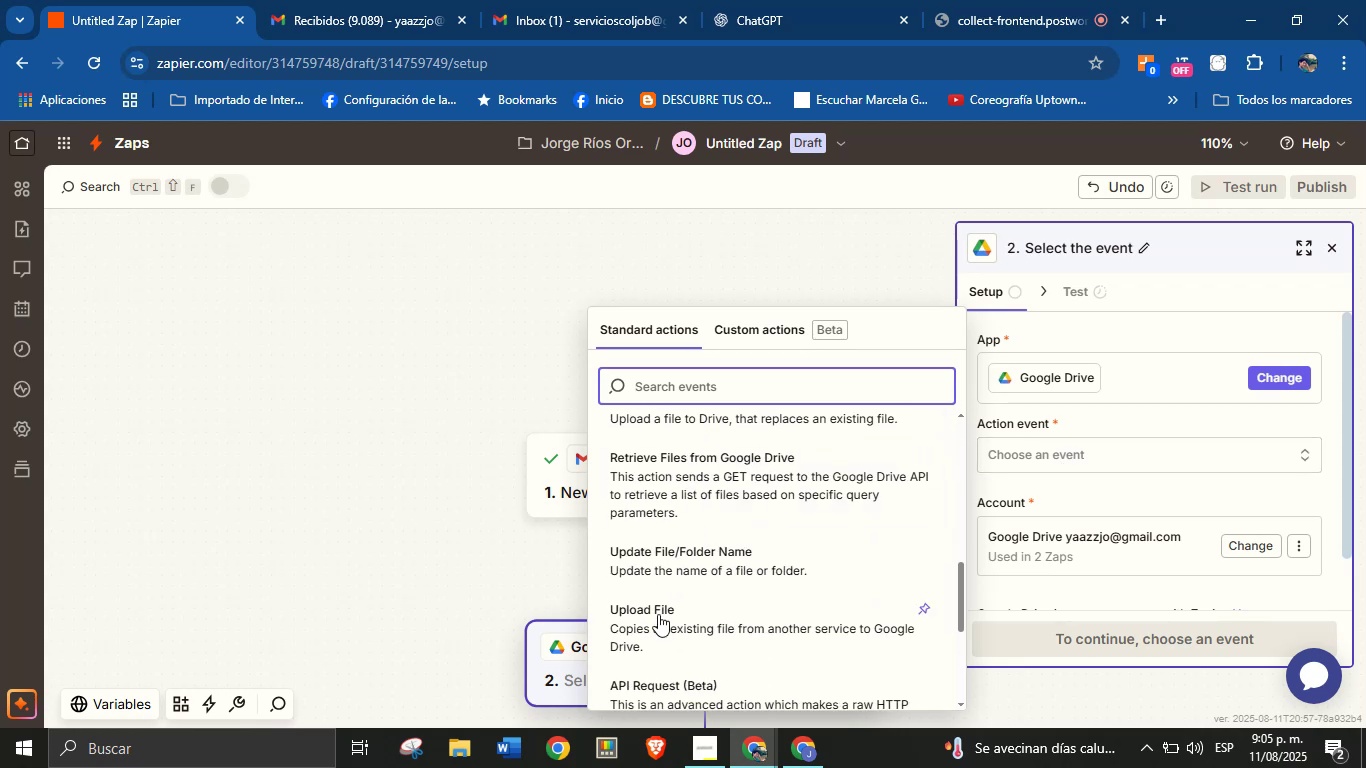 
left_click([655, 618])
 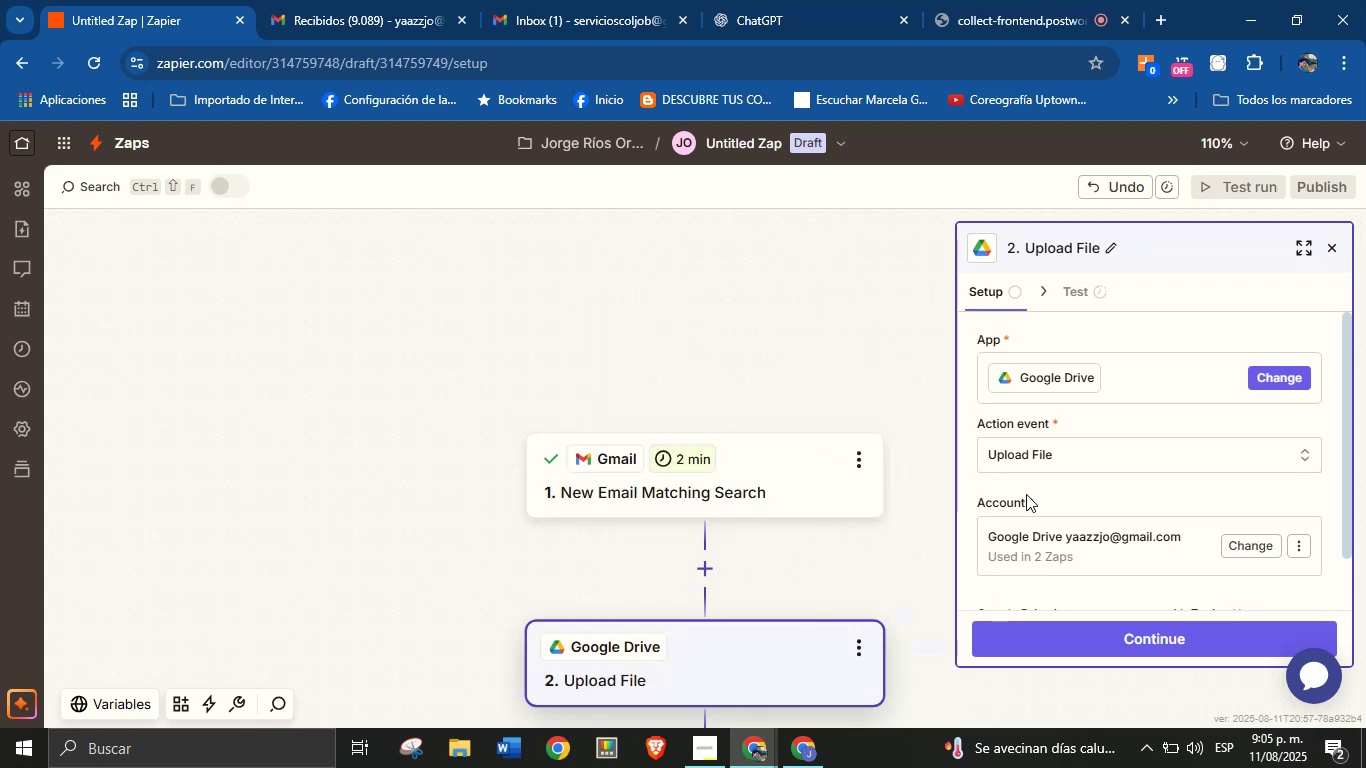 
left_click([1039, 496])
 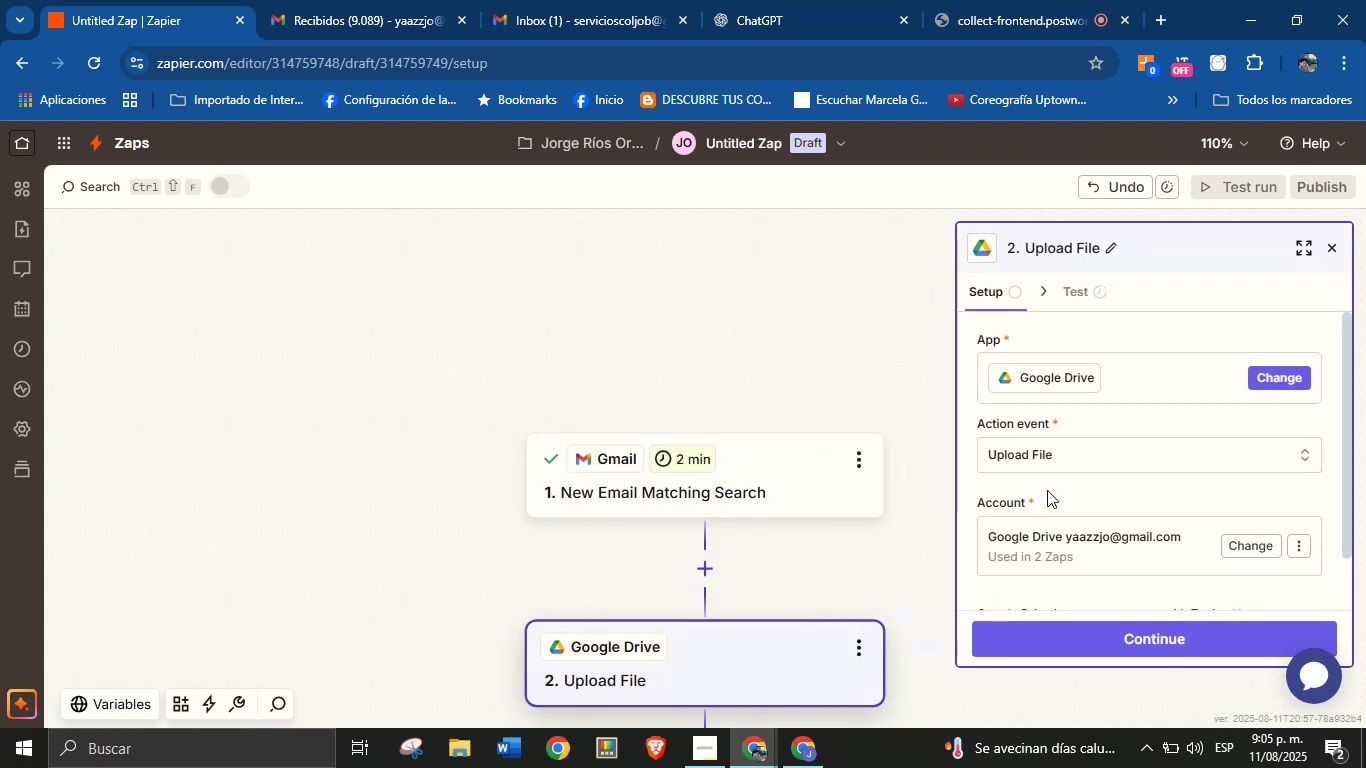 
scroll: coordinate [1063, 480], scroll_direction: down, amount: 2.0
 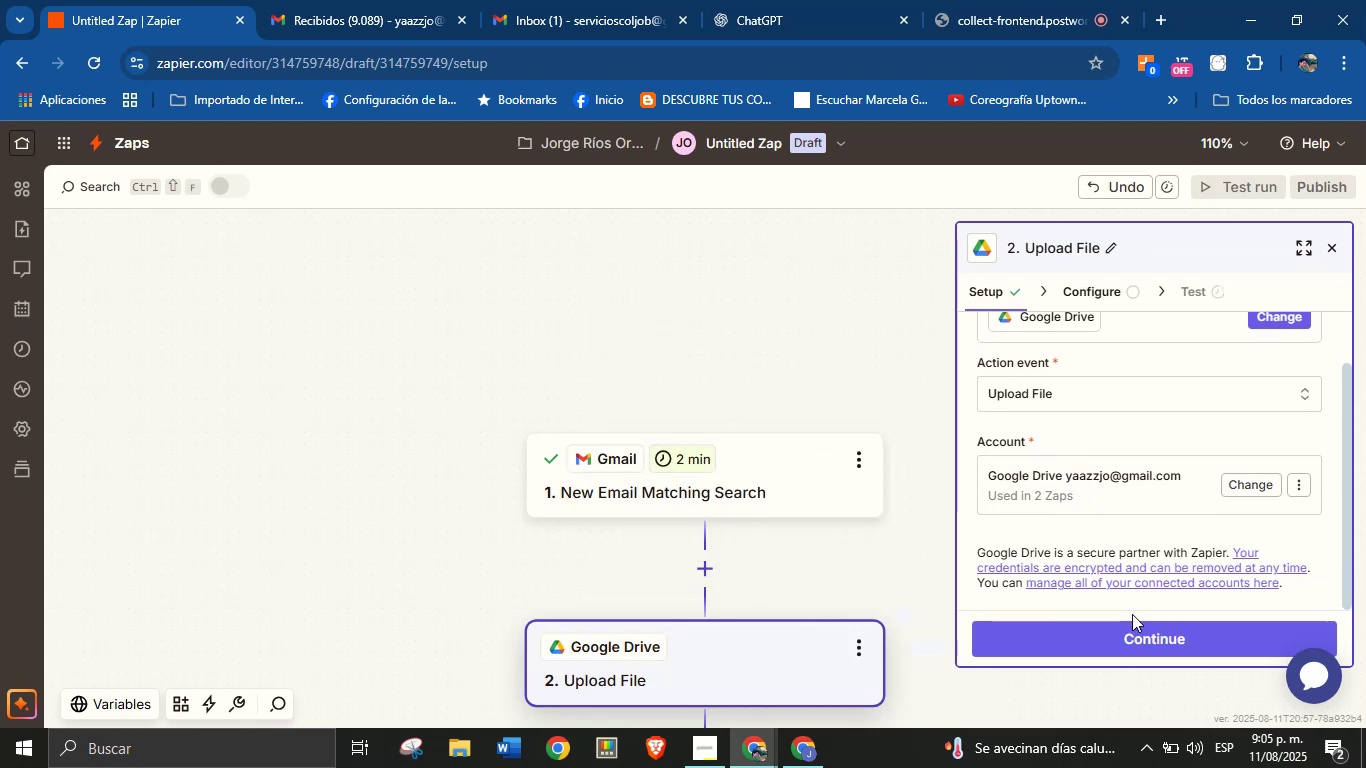 
left_click([1133, 626])
 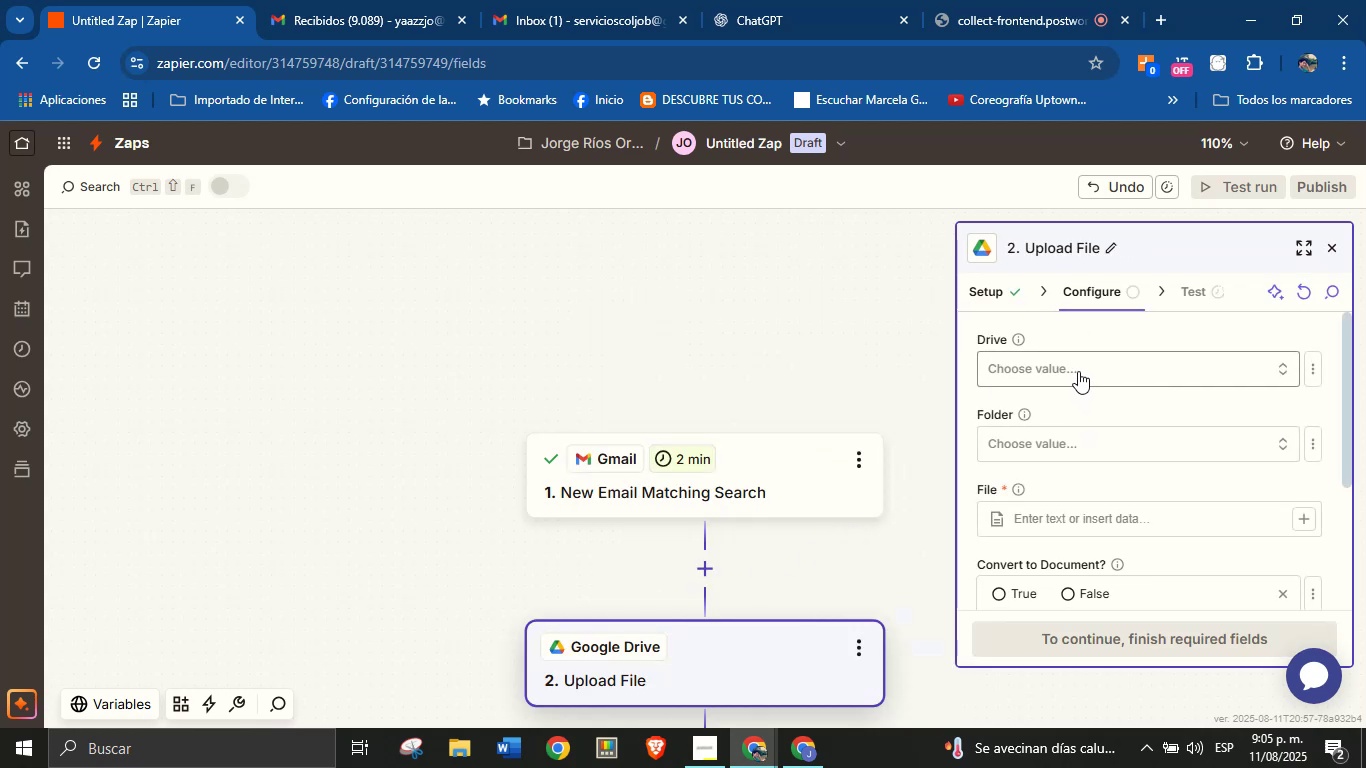 
left_click([1078, 371])
 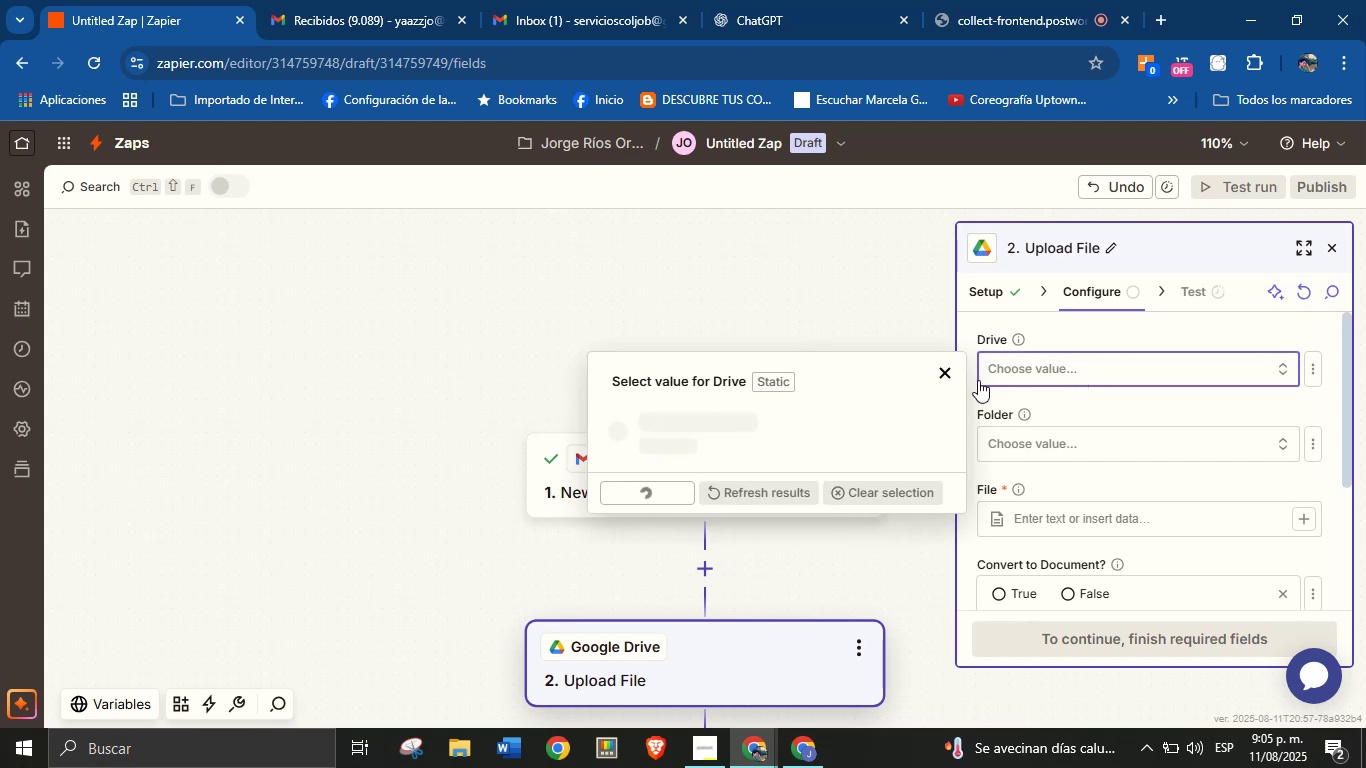 
mouse_move([781, 416])
 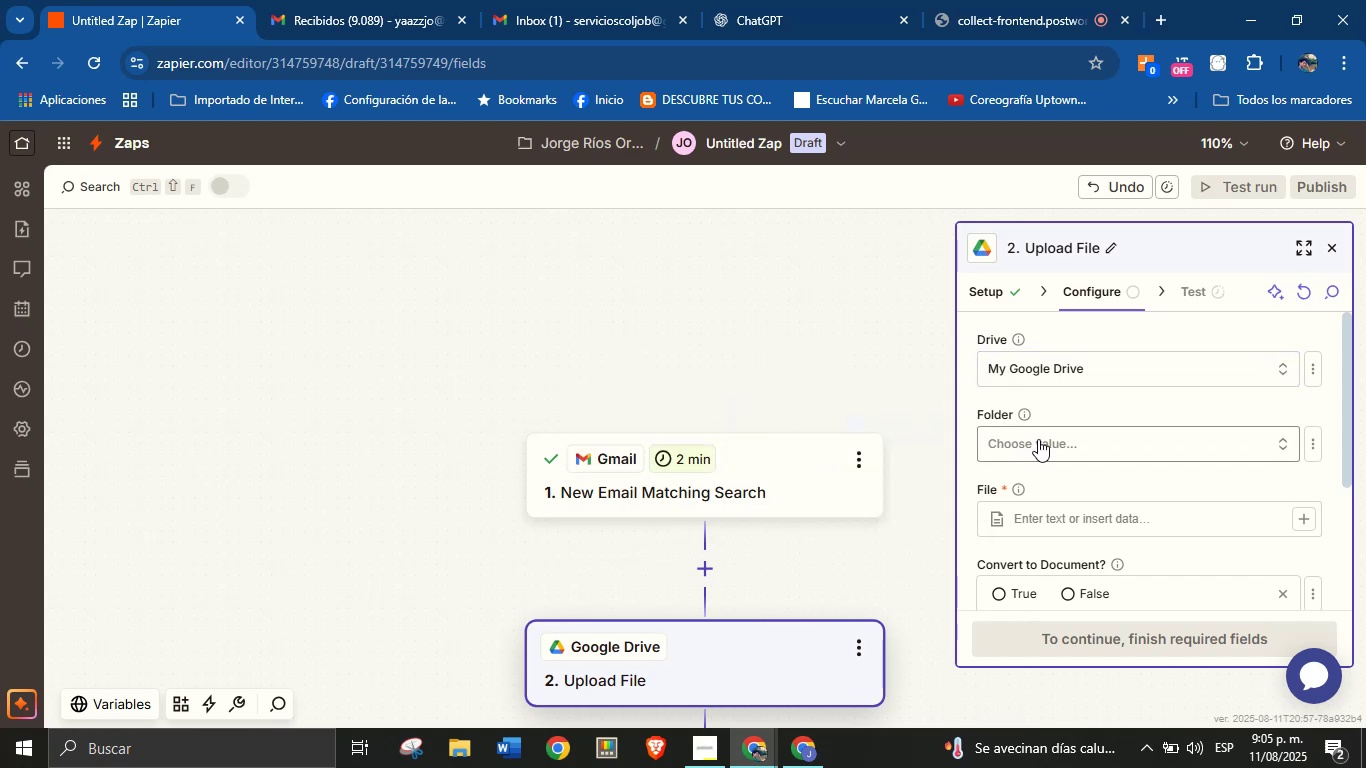 
left_click([1038, 439])
 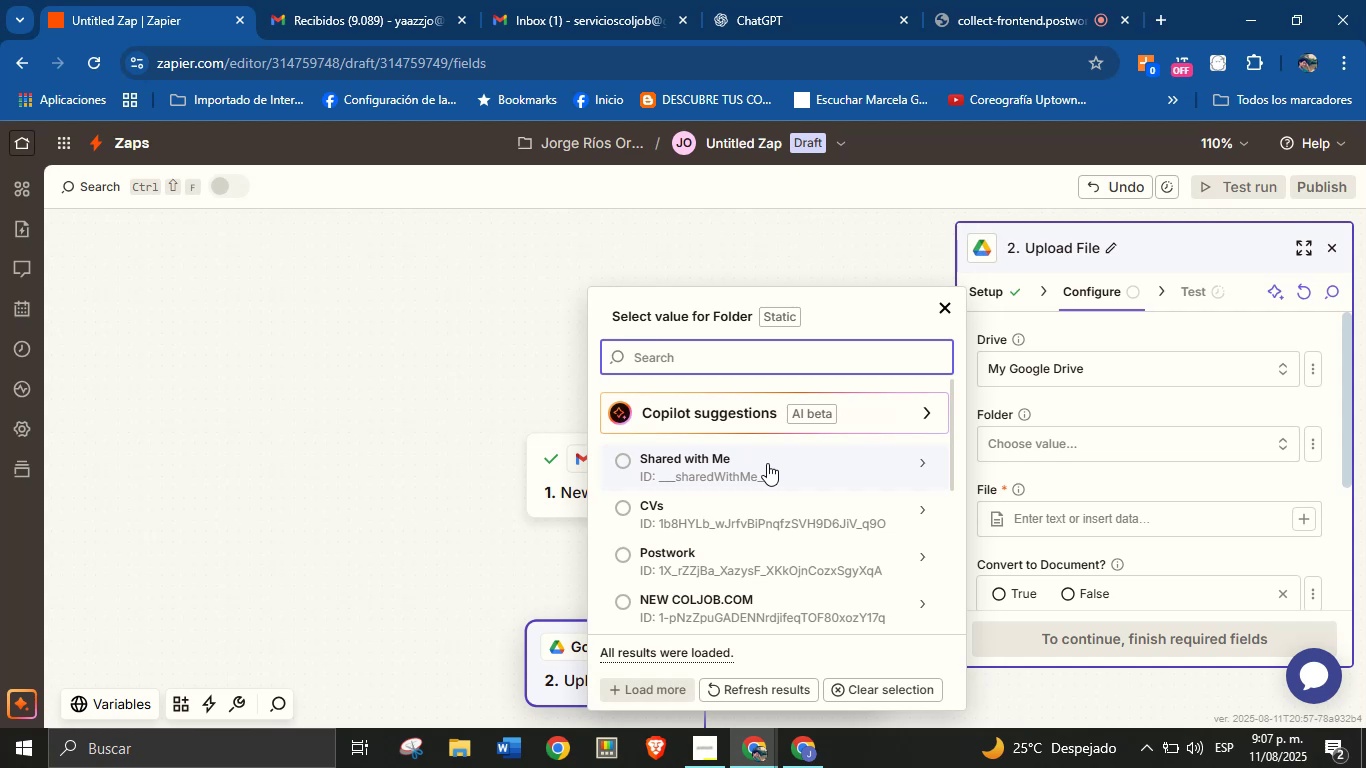 
wait(76.24)
 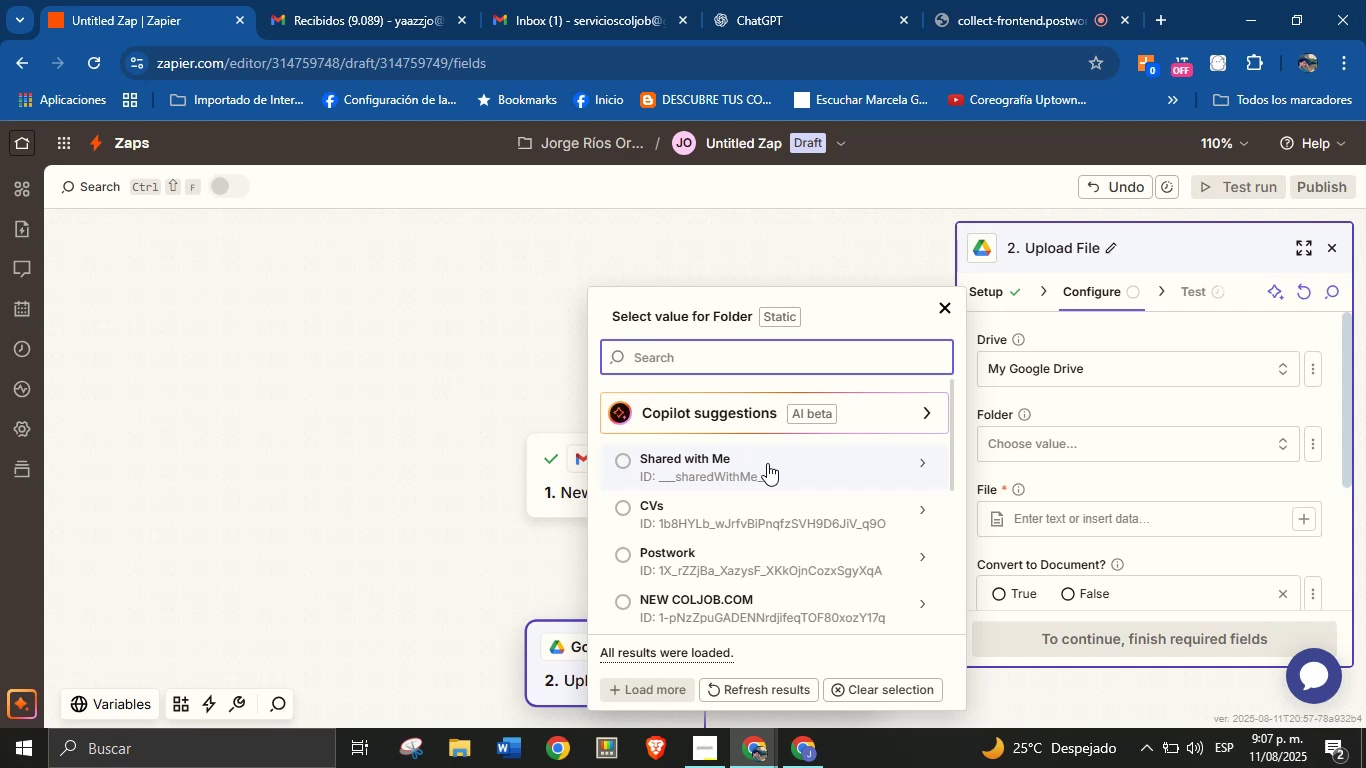 
mouse_move([818, 504])
 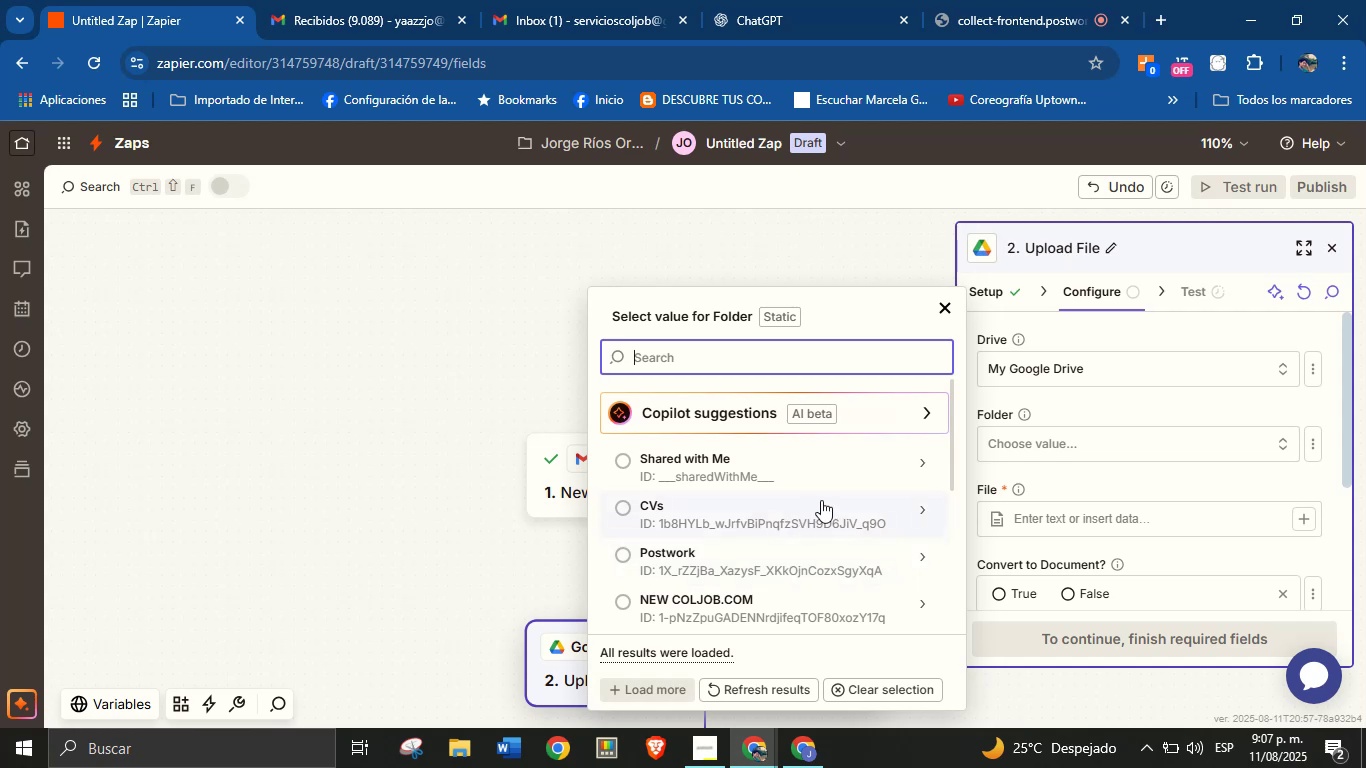 
scroll: coordinate [821, 501], scroll_direction: down, amount: 3.0
 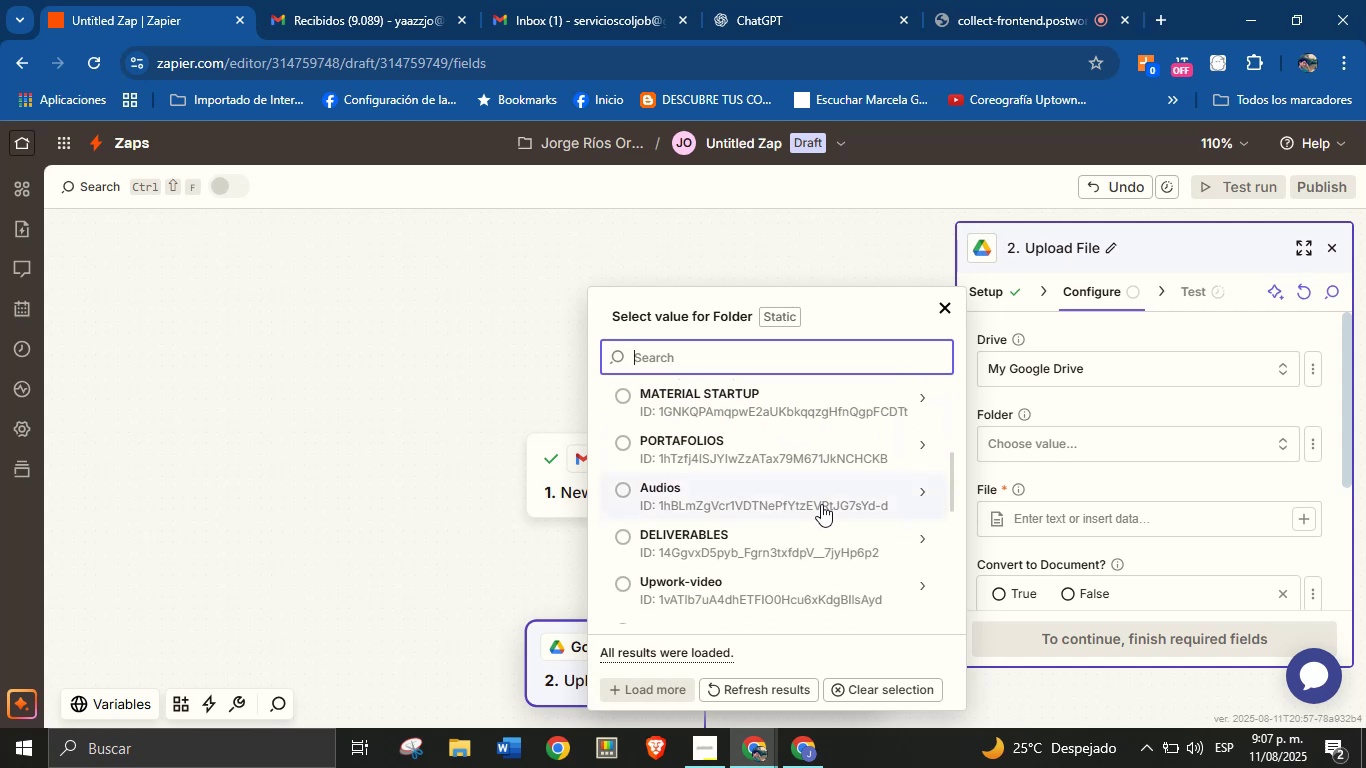 
scroll: coordinate [821, 504], scroll_direction: up, amount: 1.0
 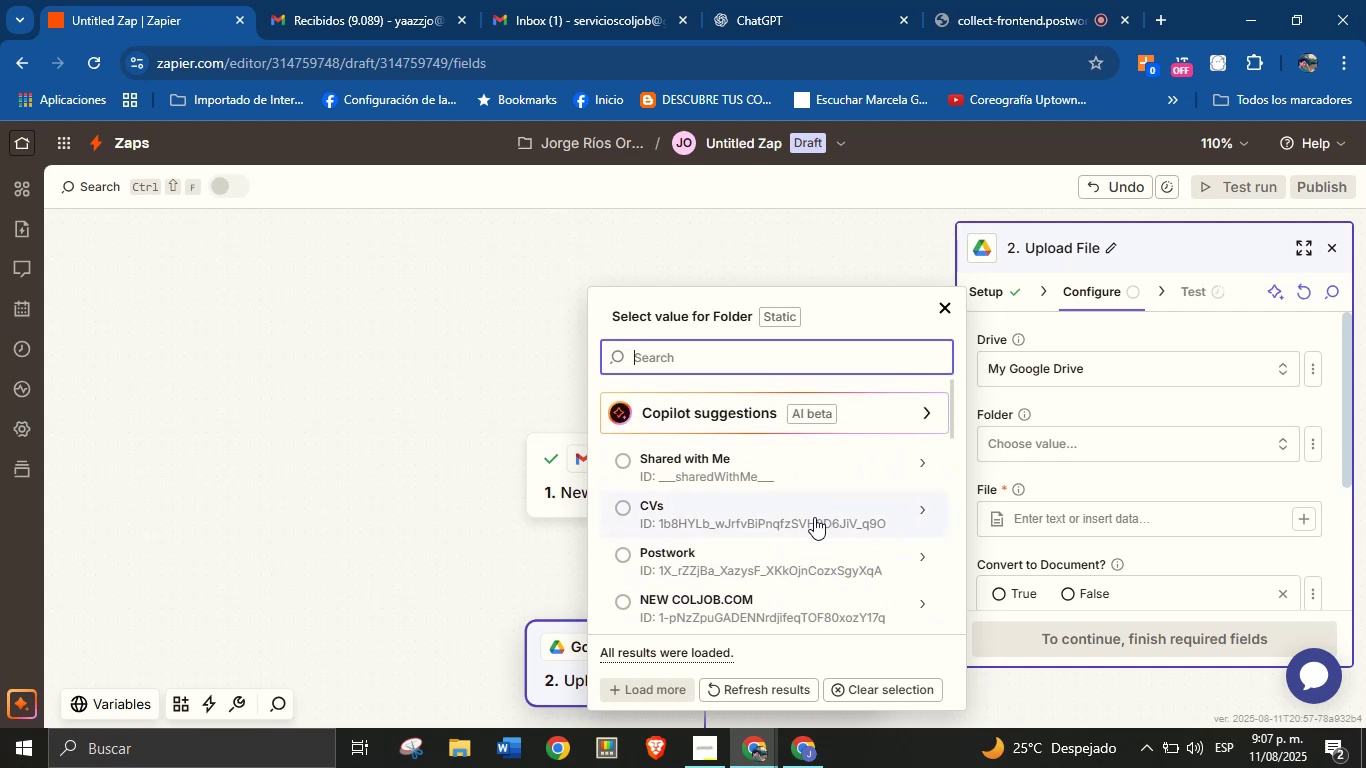 
left_click([814, 517])
 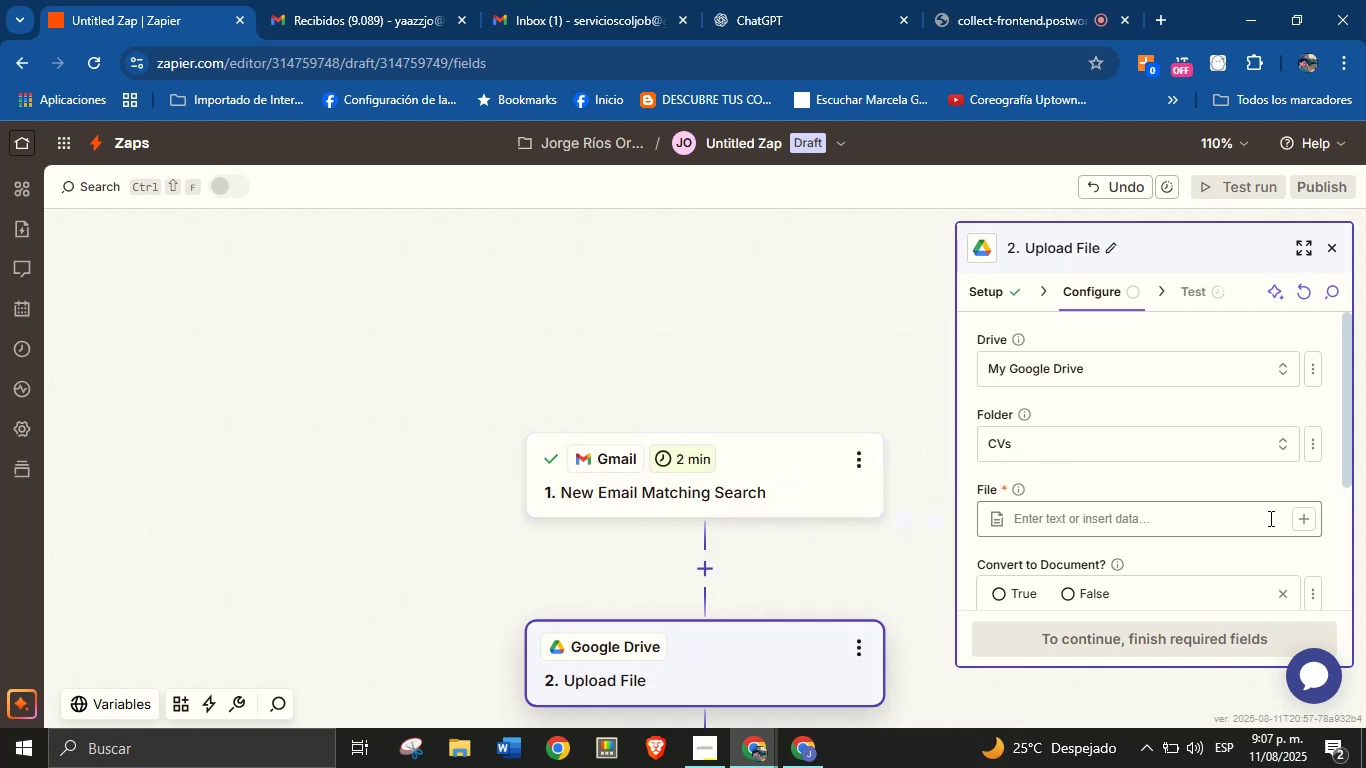 
left_click([1298, 518])
 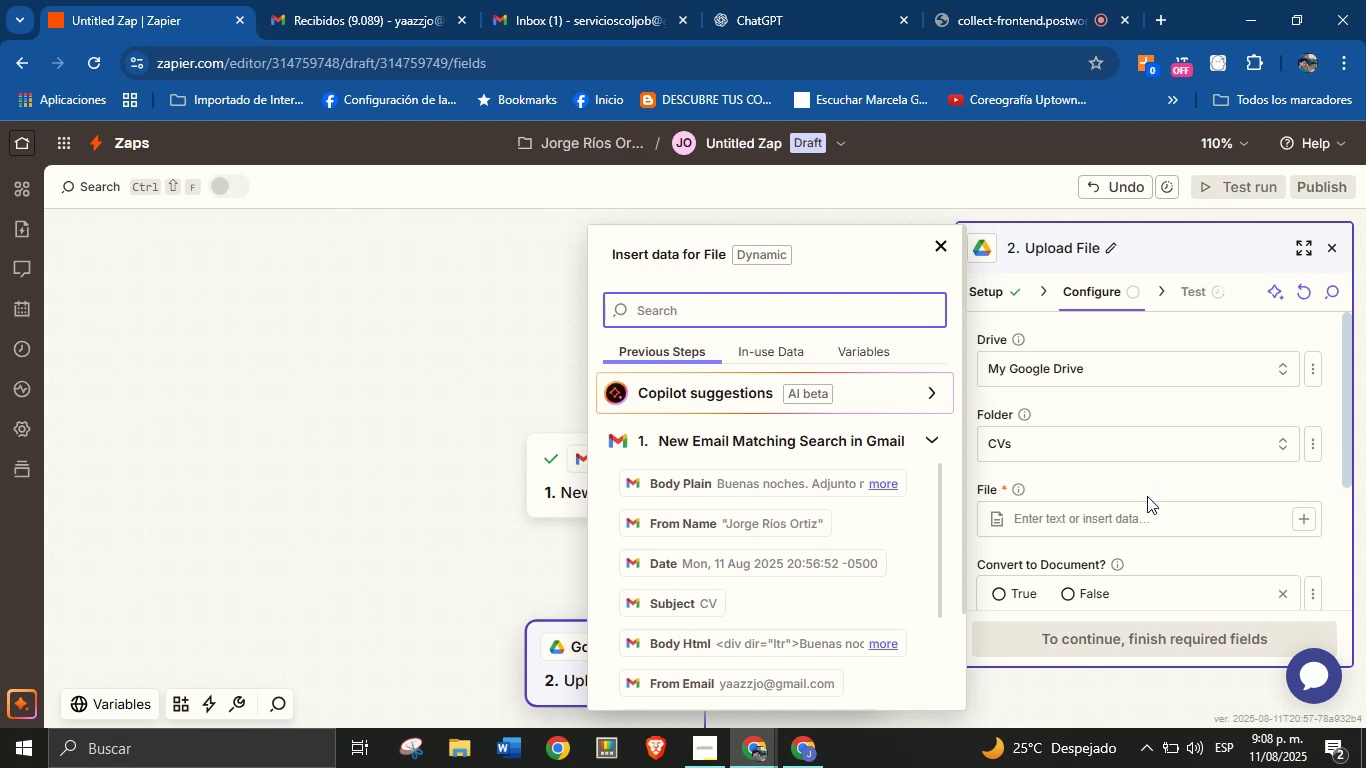 
wait(94.09)
 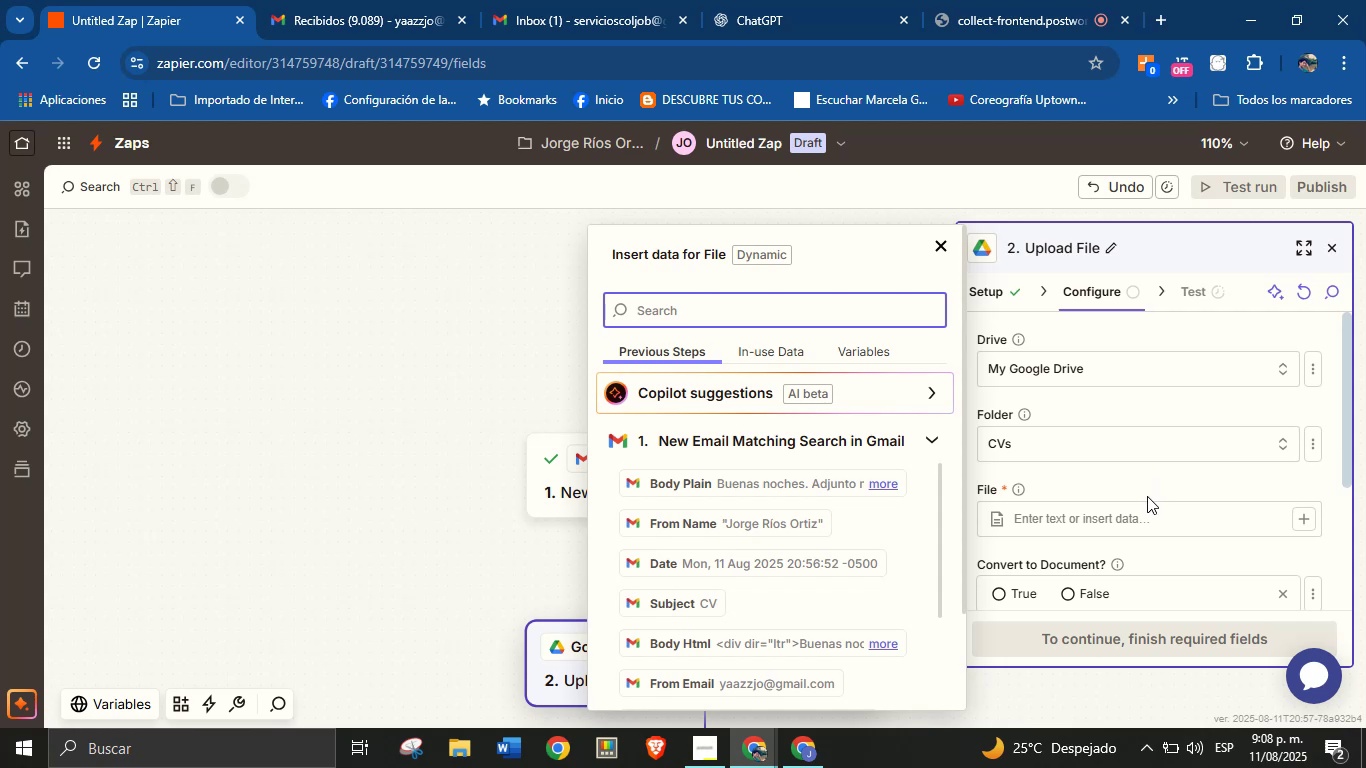 
scroll: coordinate [778, 570], scroll_direction: down, amount: 2.0
 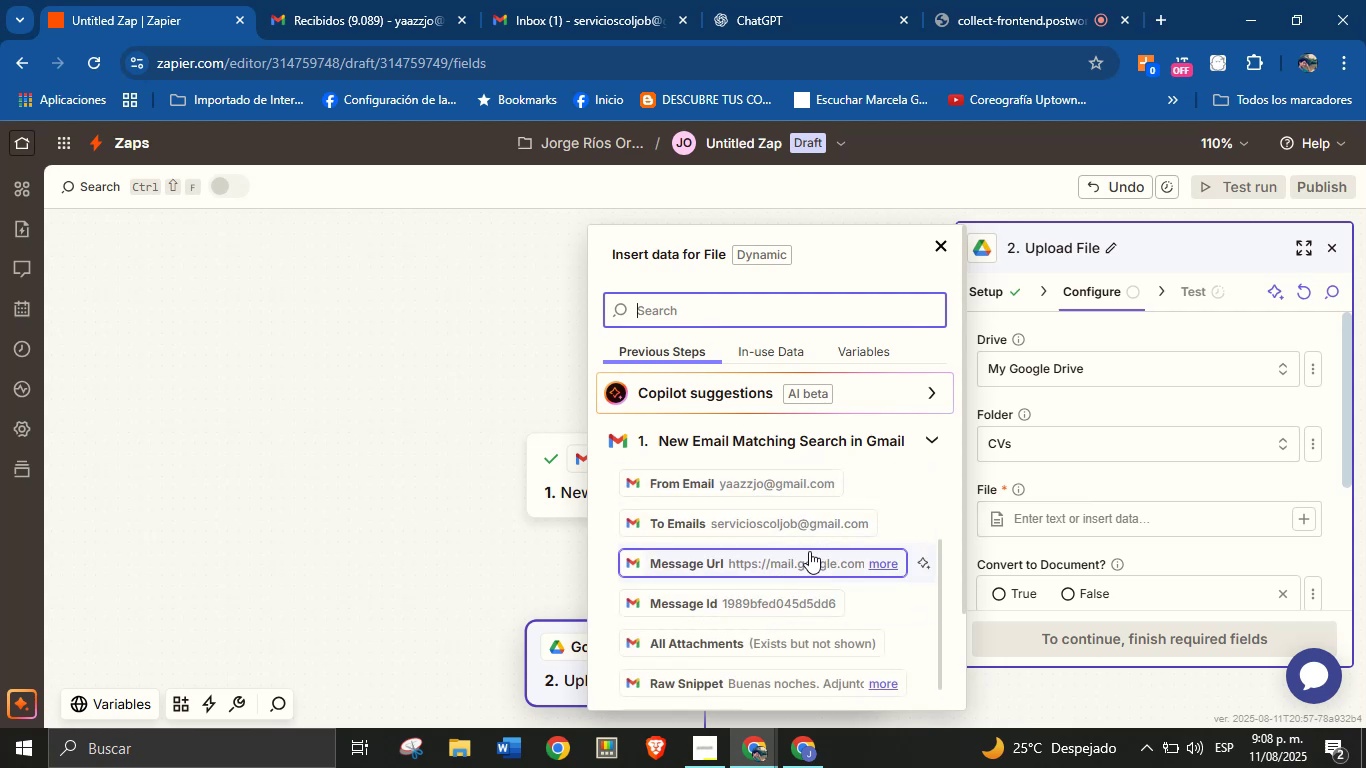 
mouse_move([794, 647])
 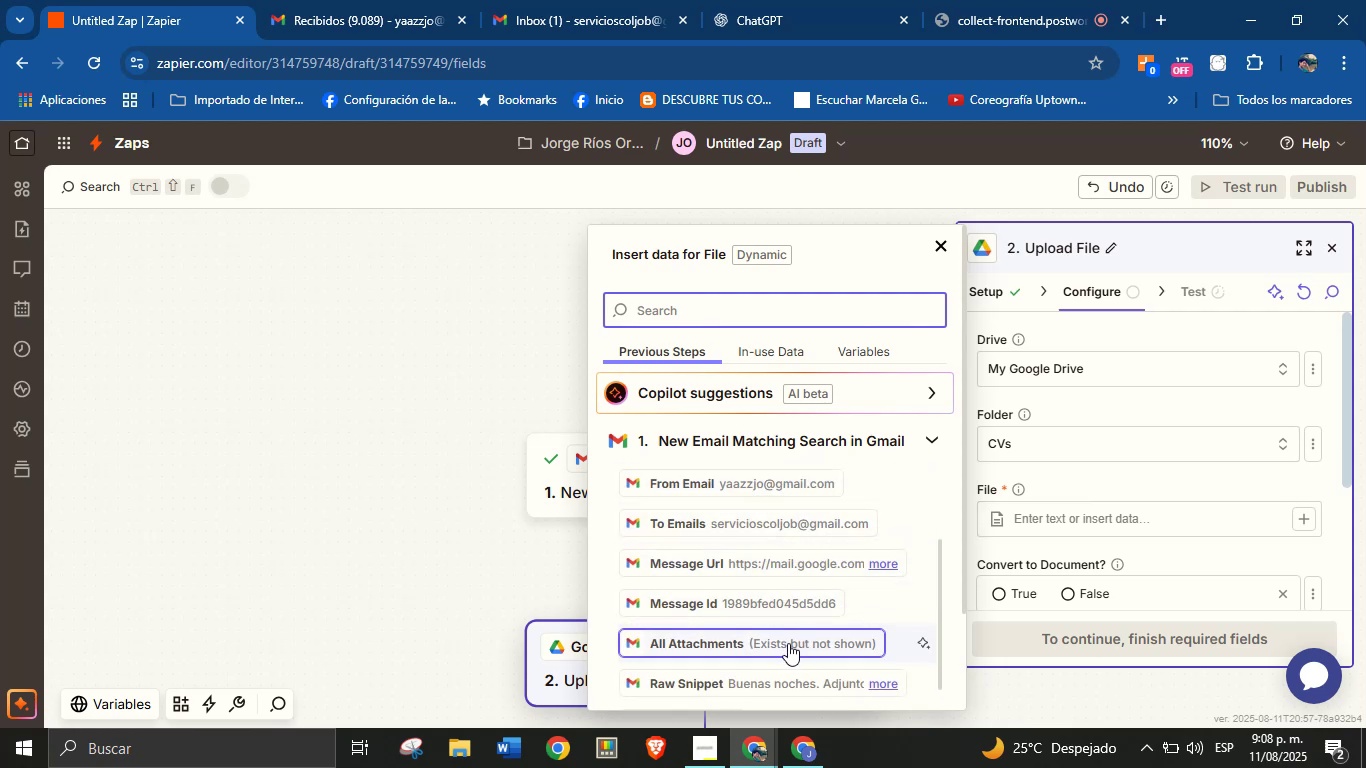 
left_click([793, 643])
 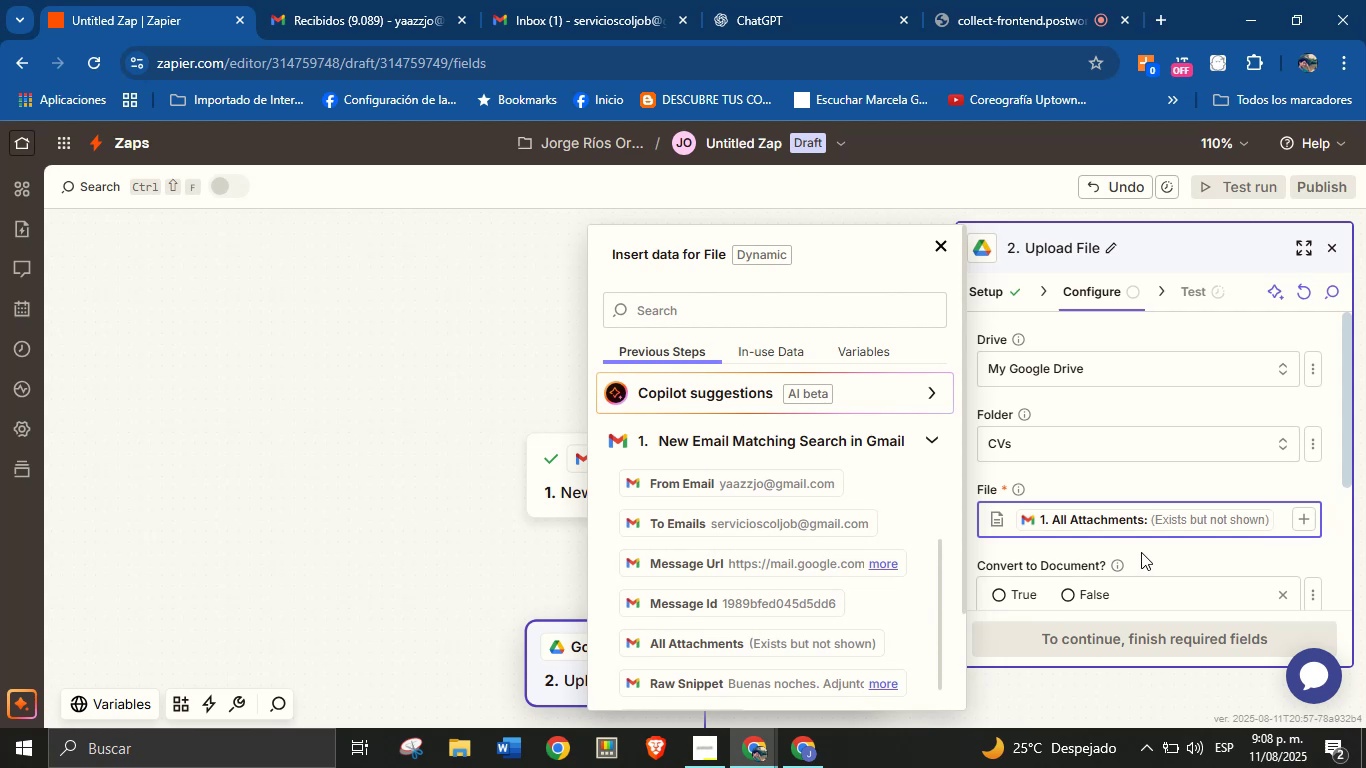 
scroll: coordinate [1109, 490], scroll_direction: none, amount: 0.0
 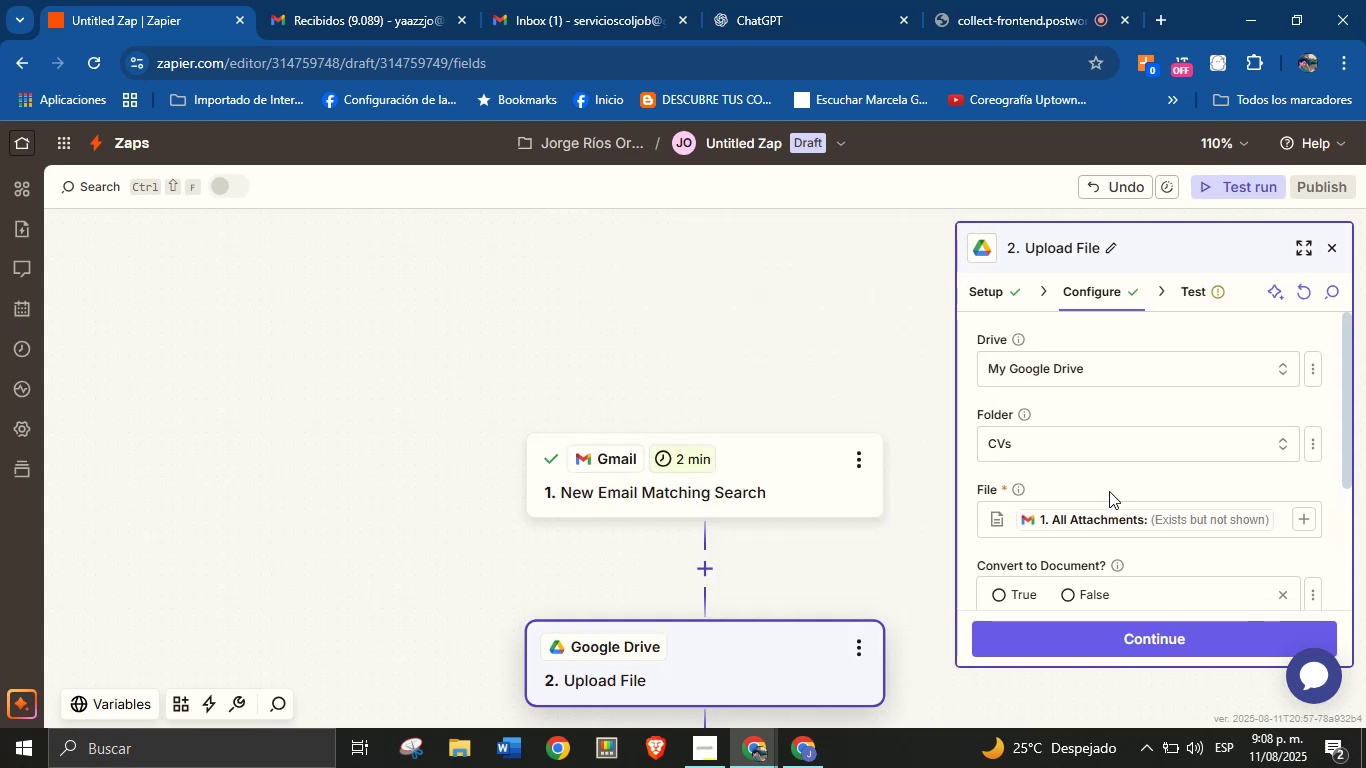 
scroll: coordinate [1105, 454], scroll_direction: down, amount: 3.0
 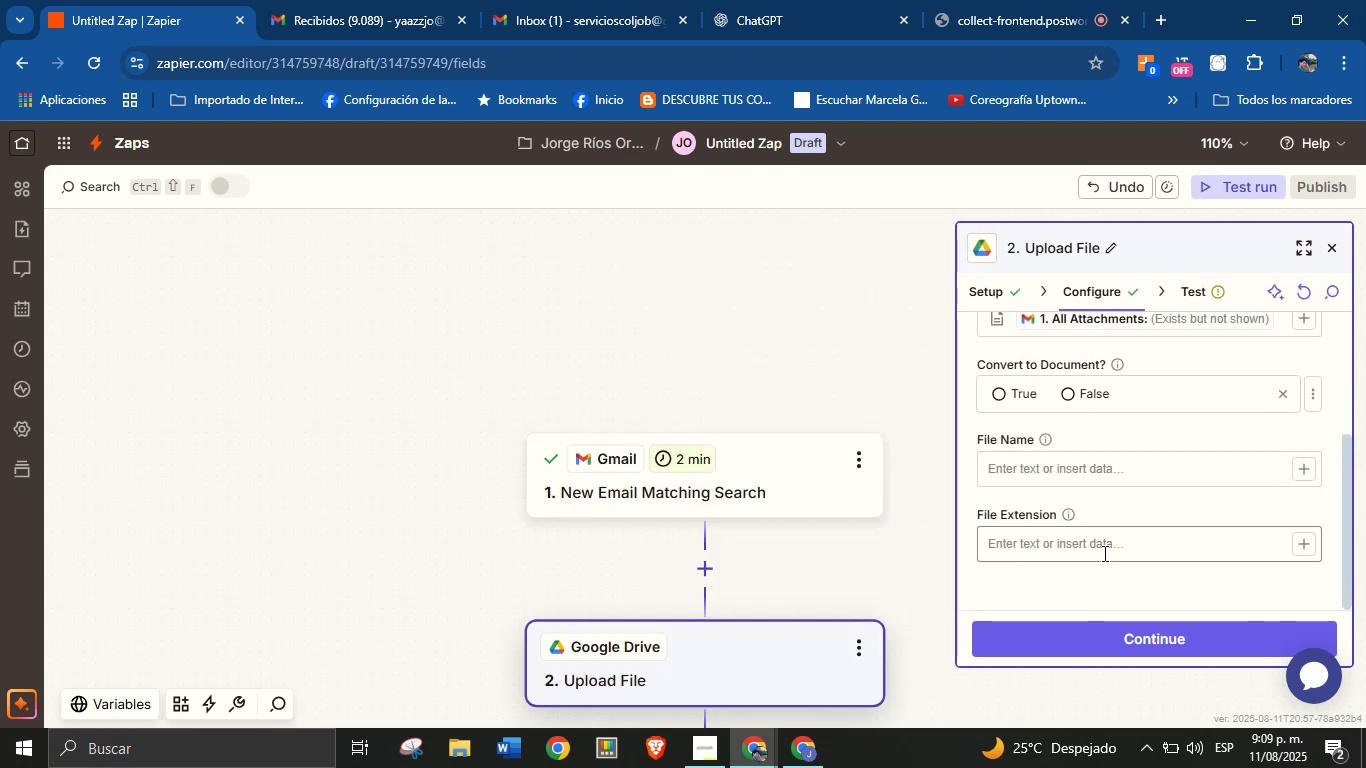 
wait(5.25)
 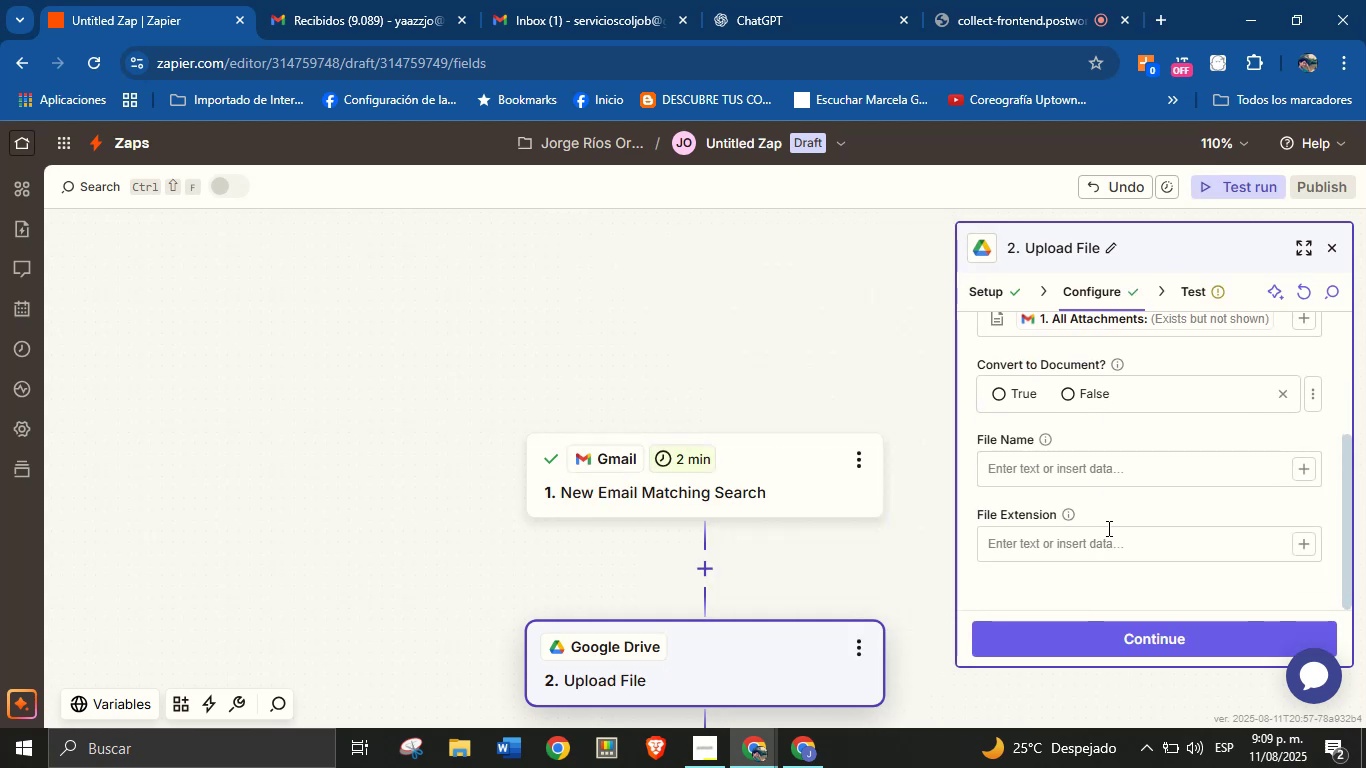 
left_click([1126, 639])
 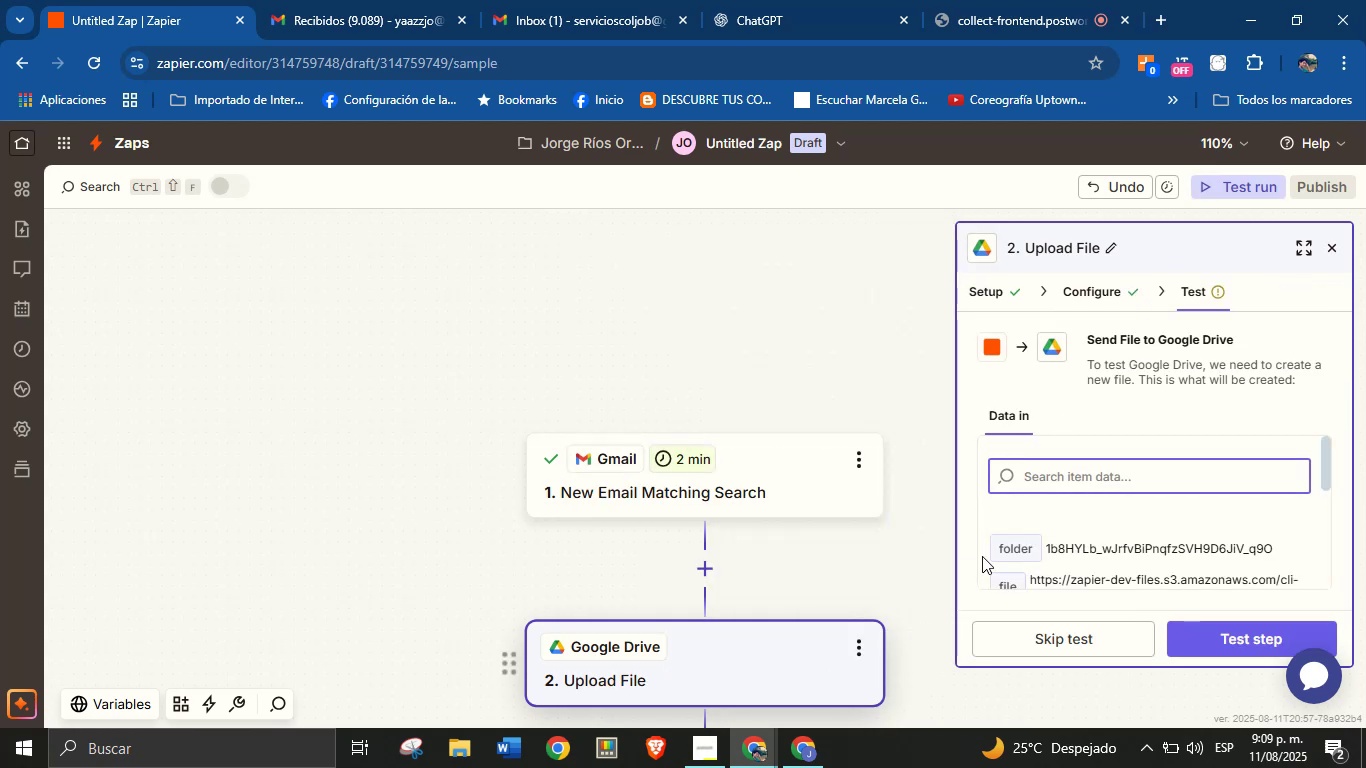 
scroll: coordinate [1127, 472], scroll_direction: down, amount: 3.0
 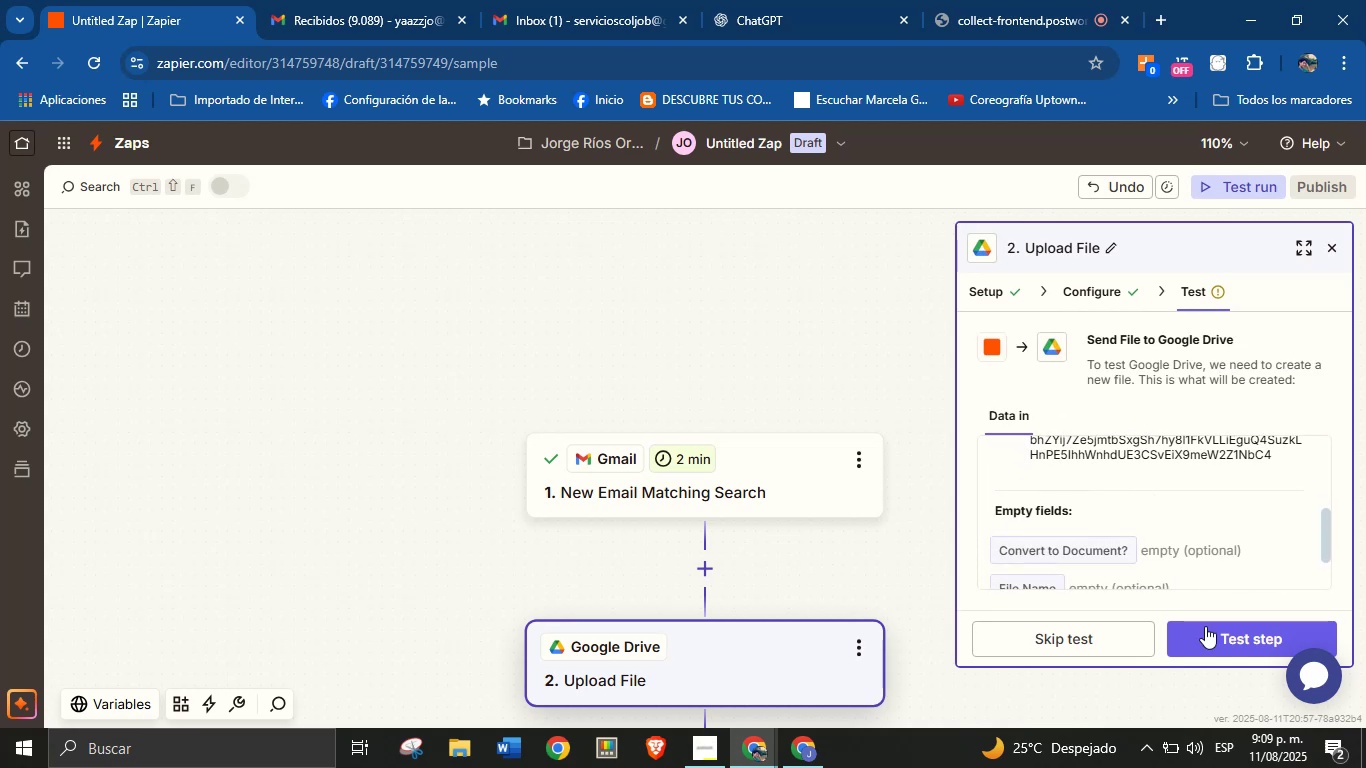 
left_click([1210, 635])
 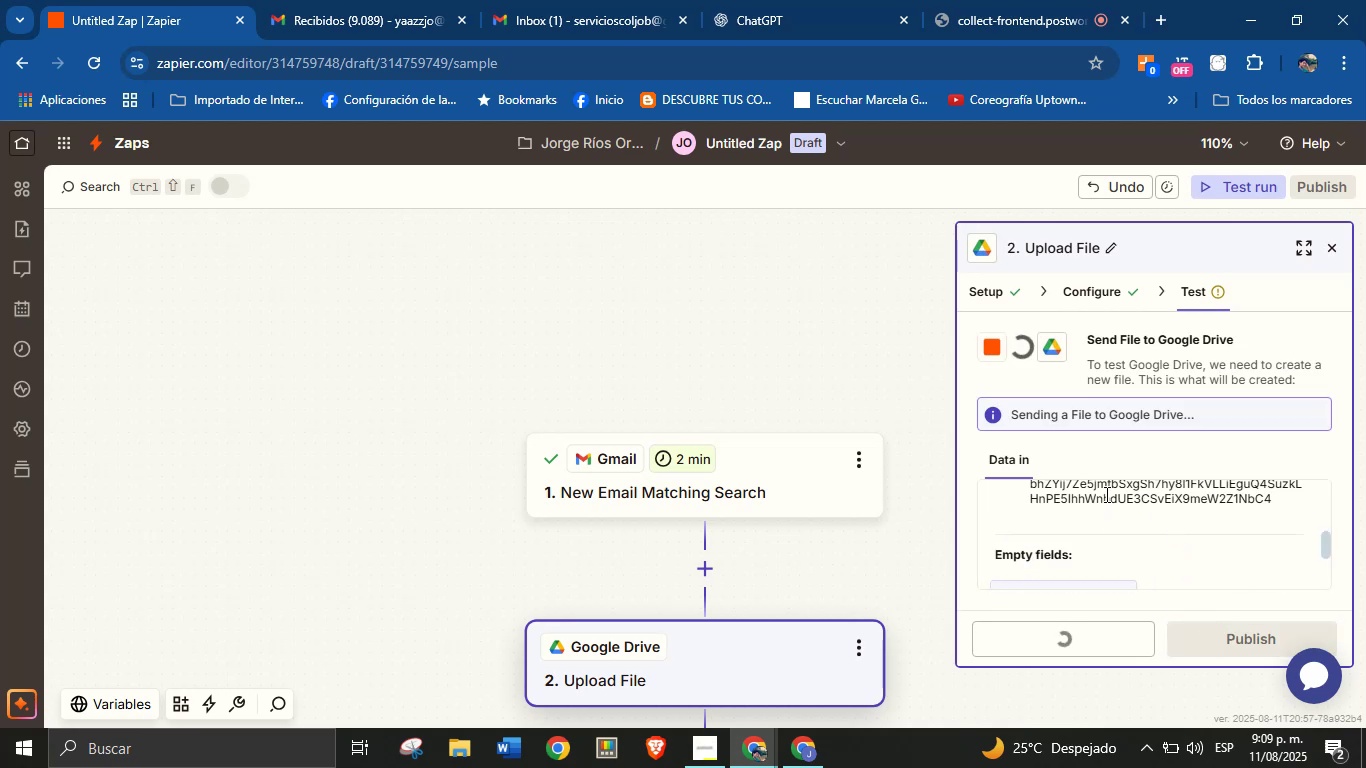 
scroll: coordinate [1186, 471], scroll_direction: down, amount: 4.0
 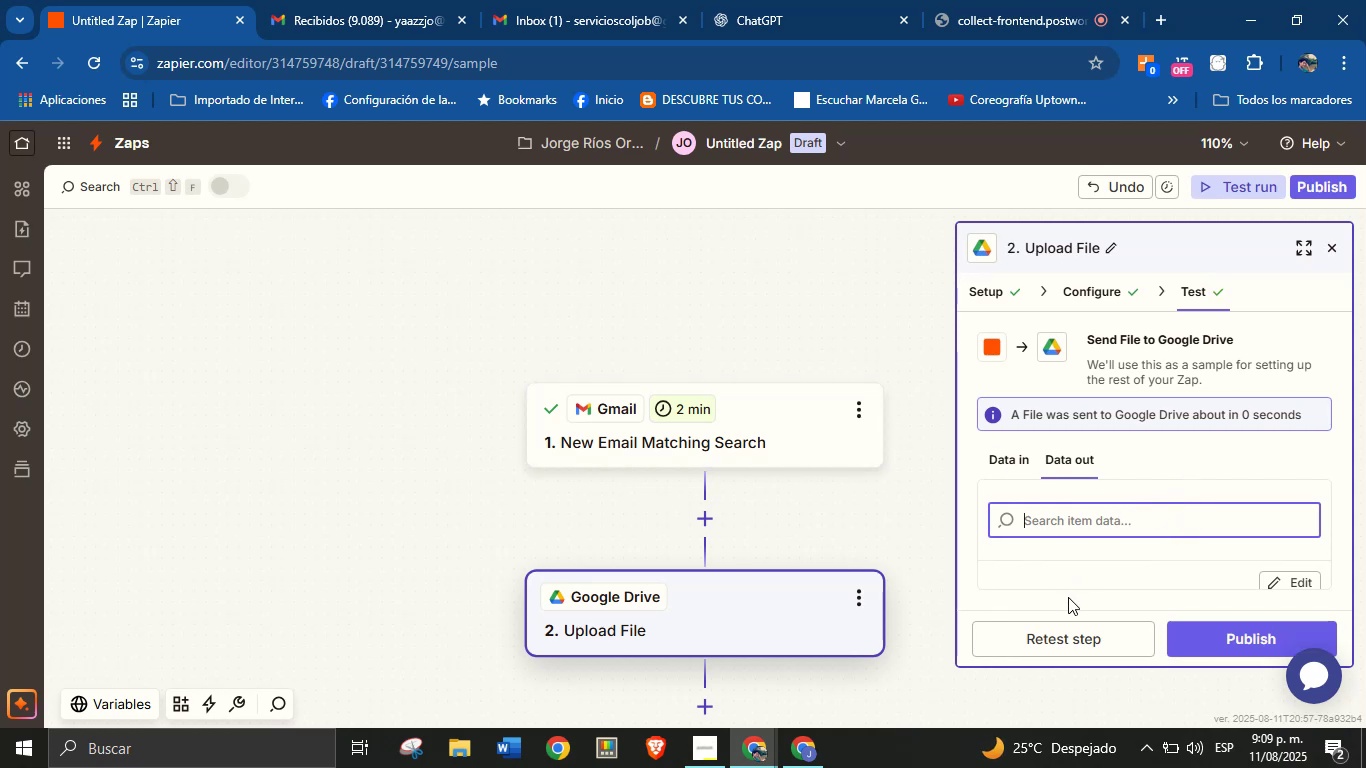 
wait(5.89)
 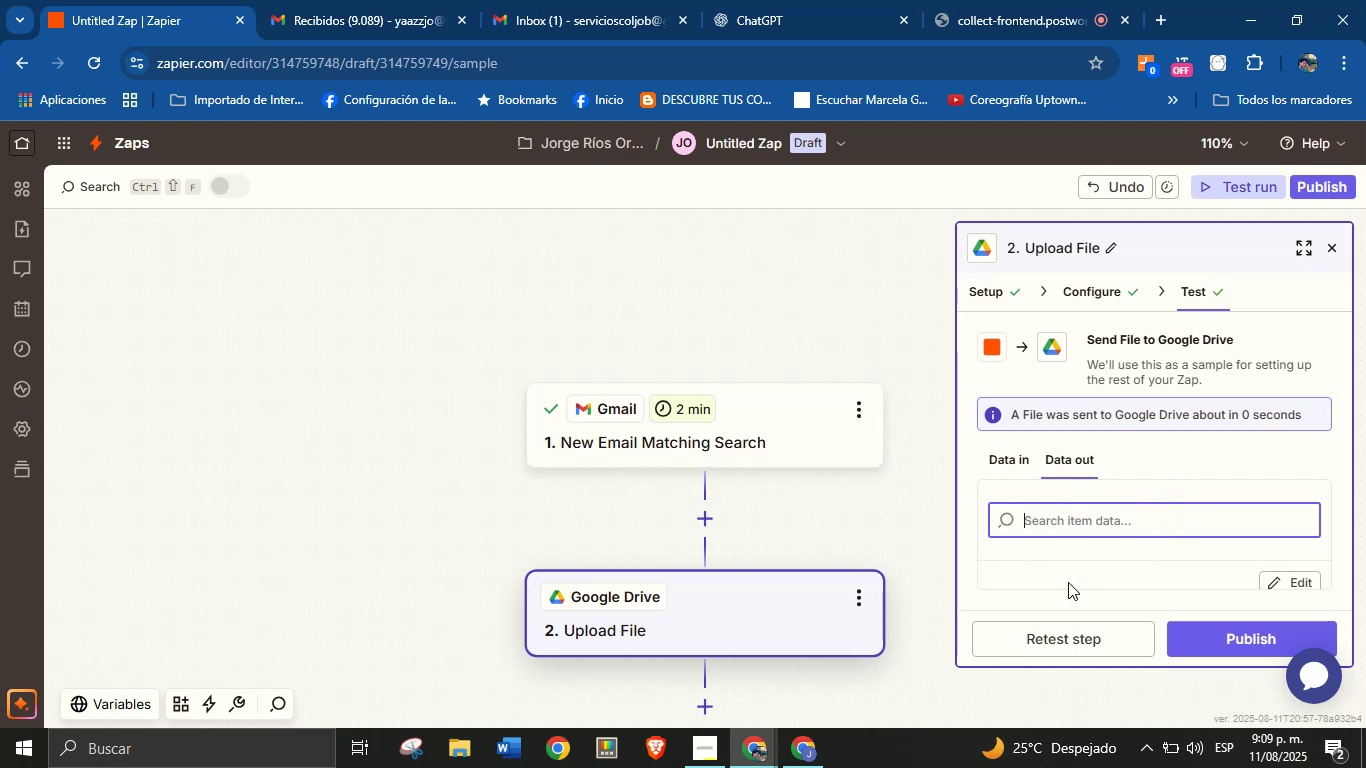 
left_click_drag(start_coordinate=[908, 547], to_coordinate=[900, 425])
 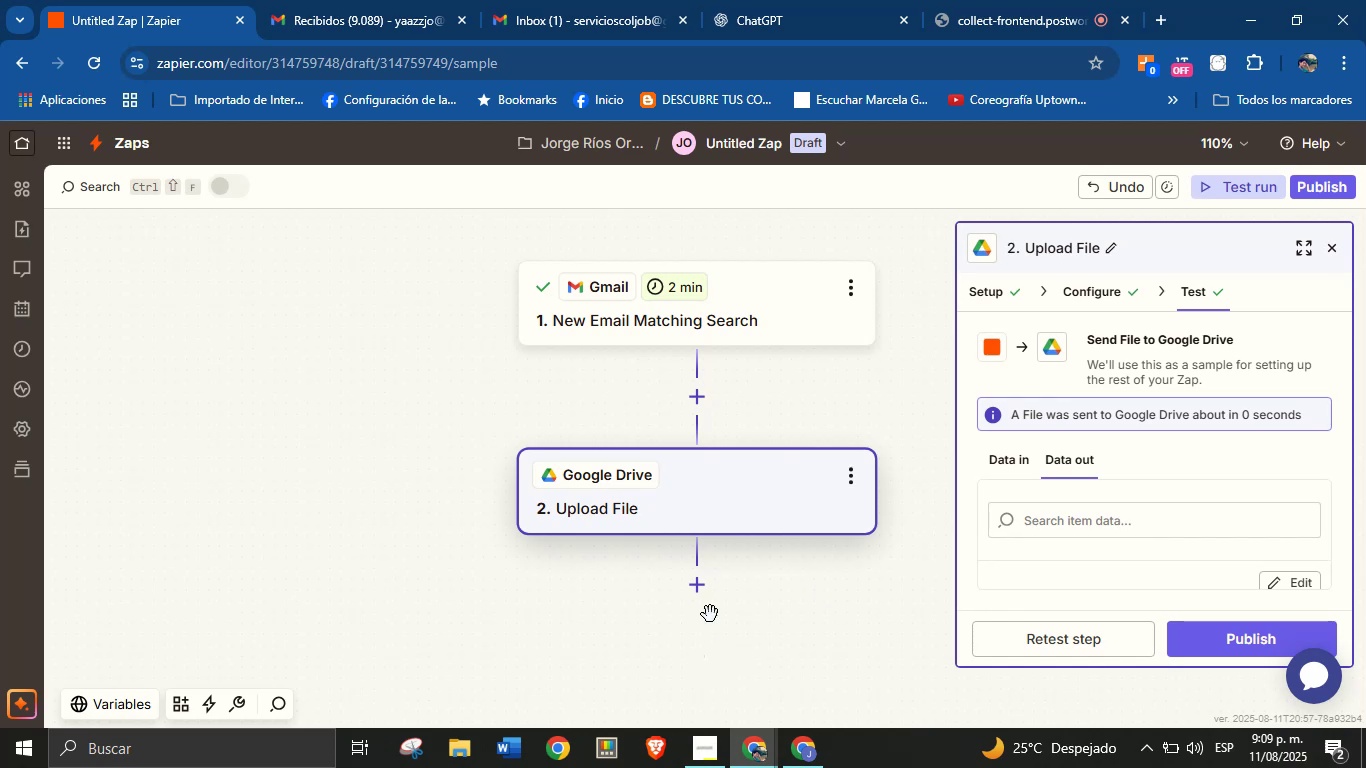 
left_click([690, 585])
 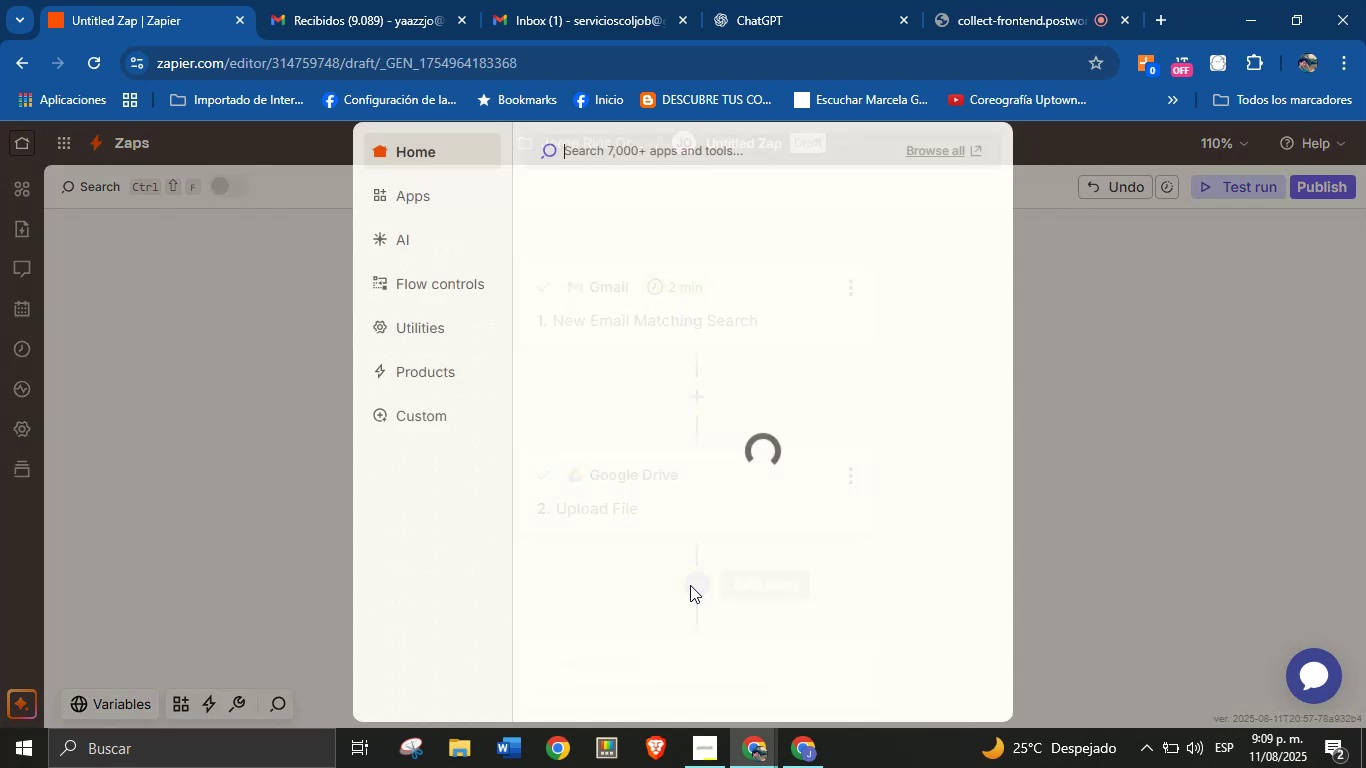 
mouse_move([501, 374])
 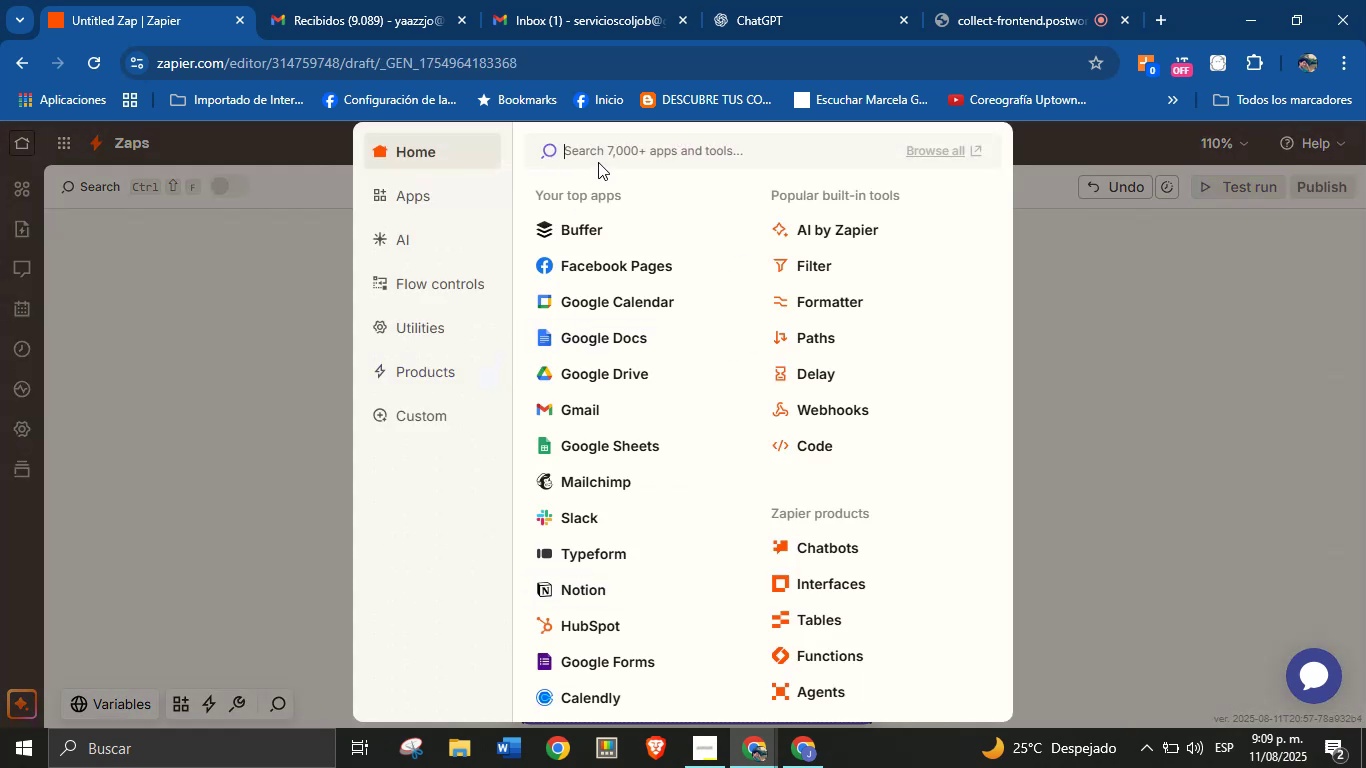 
type(pdf.co)
 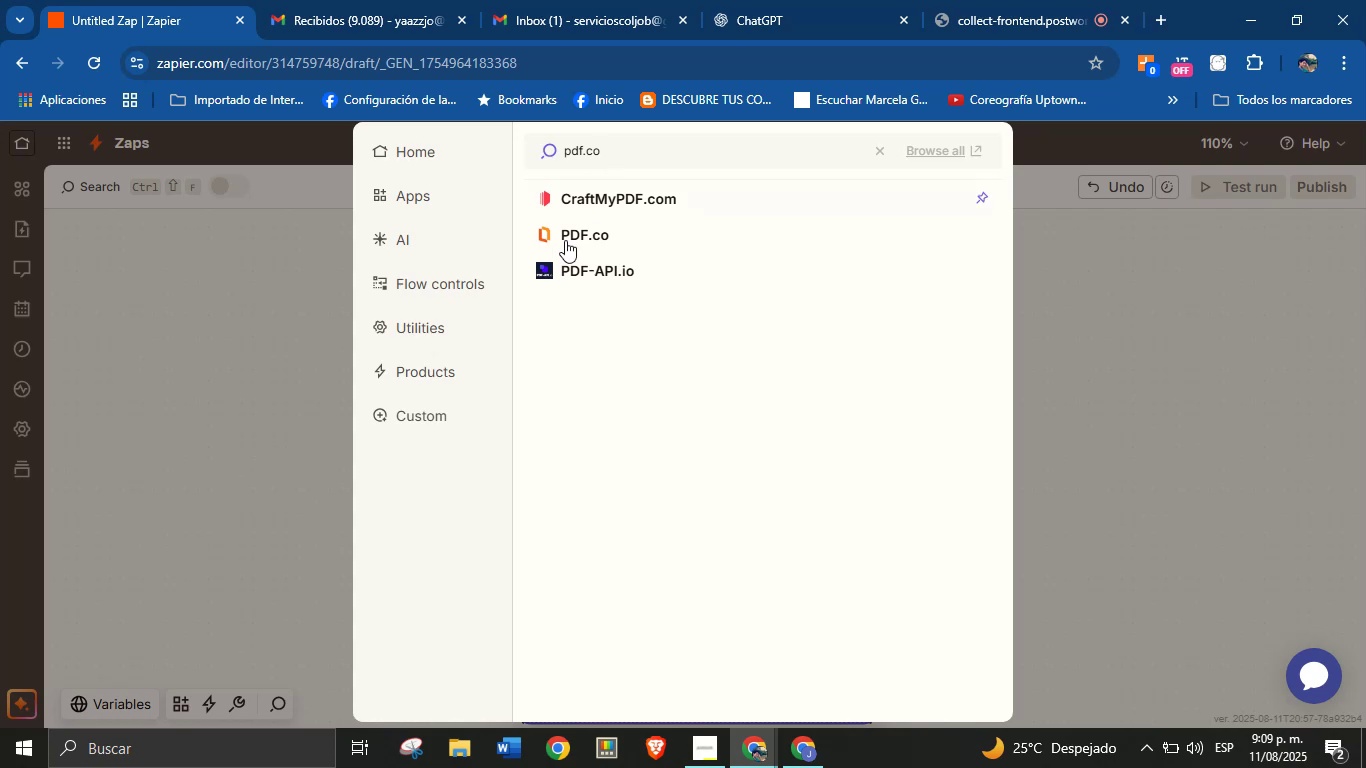 
wait(22.86)
 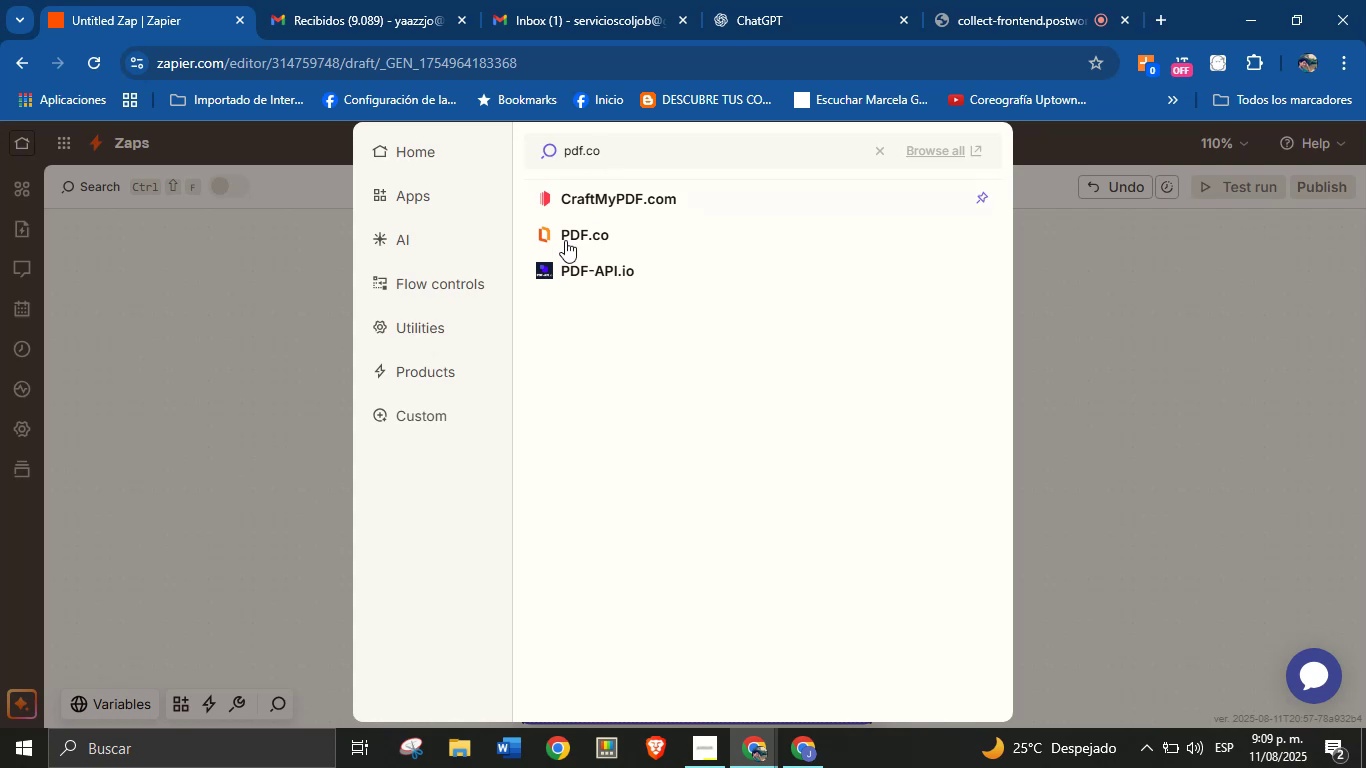 
left_click([575, 224])
 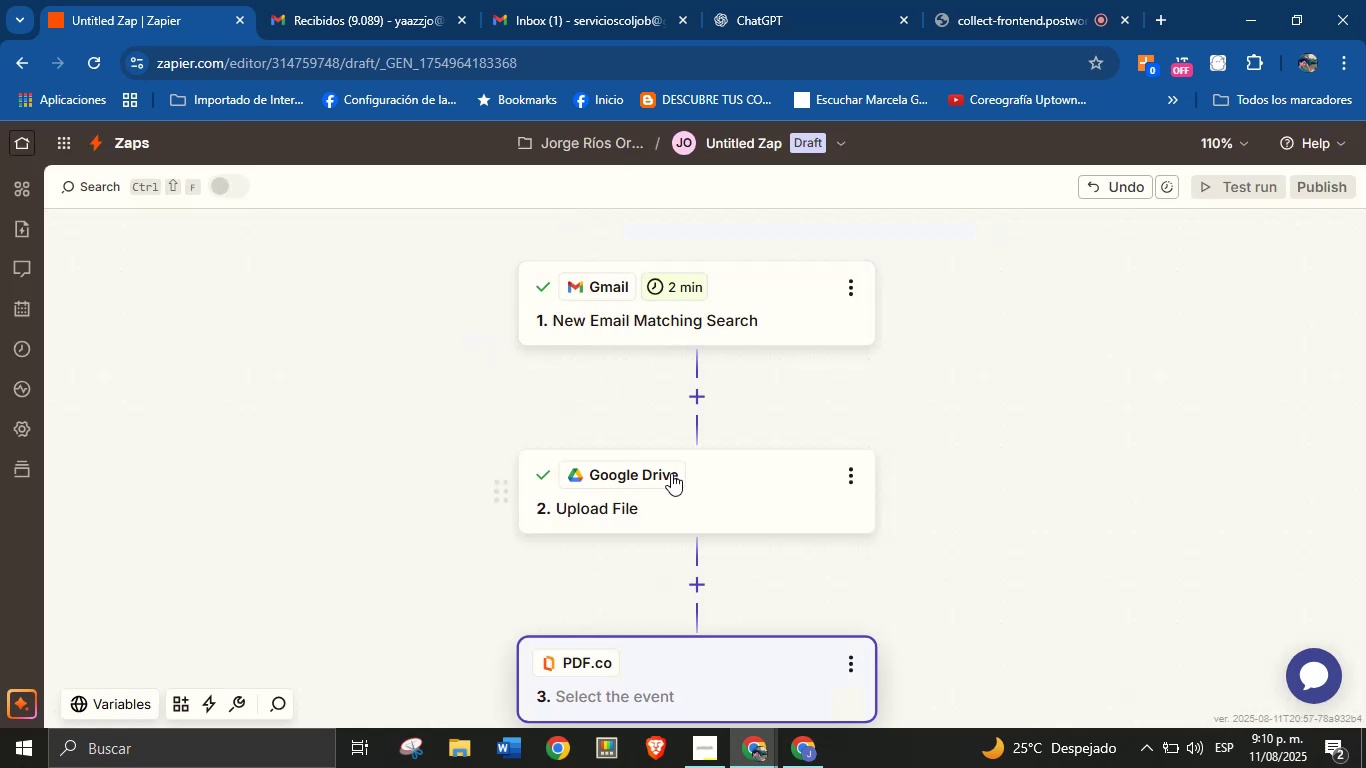 
scroll: coordinate [899, 505], scroll_direction: down, amount: 2.0
 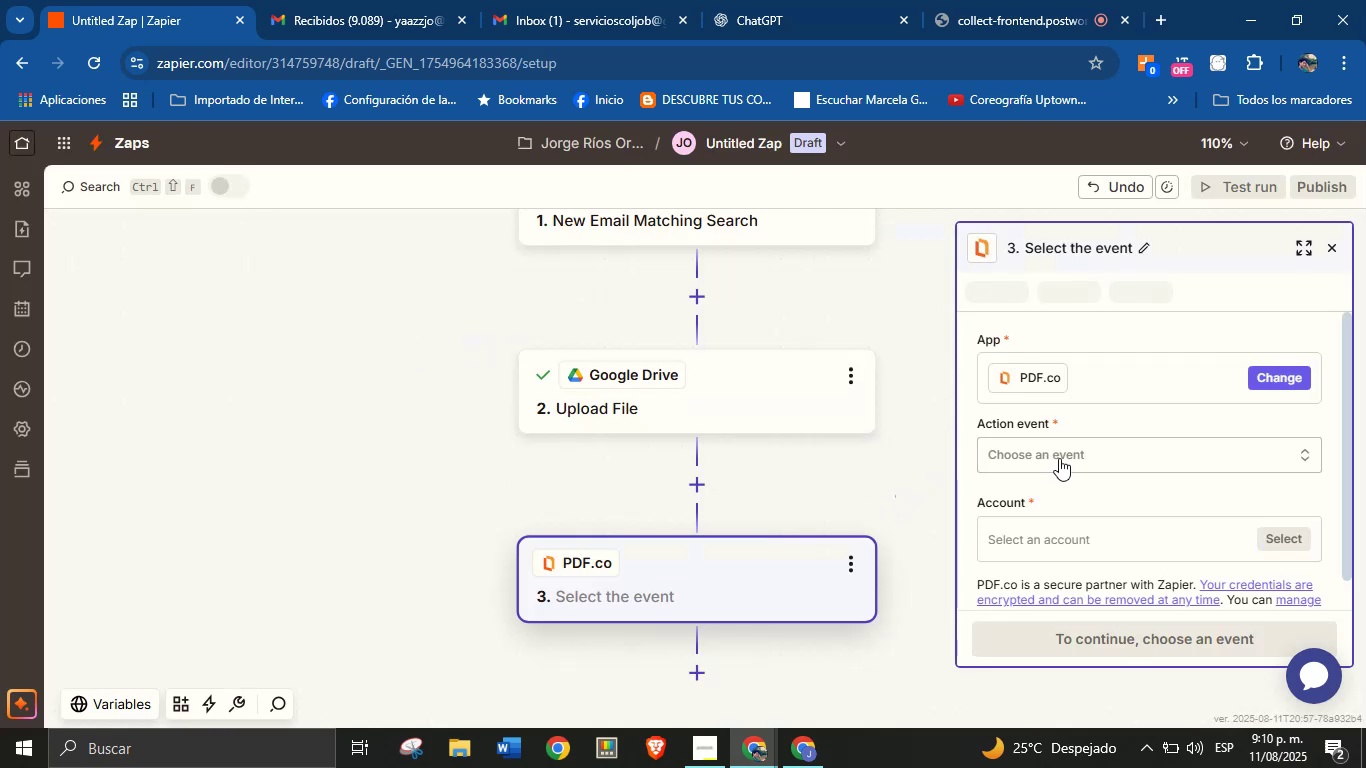 
left_click([1066, 453])
 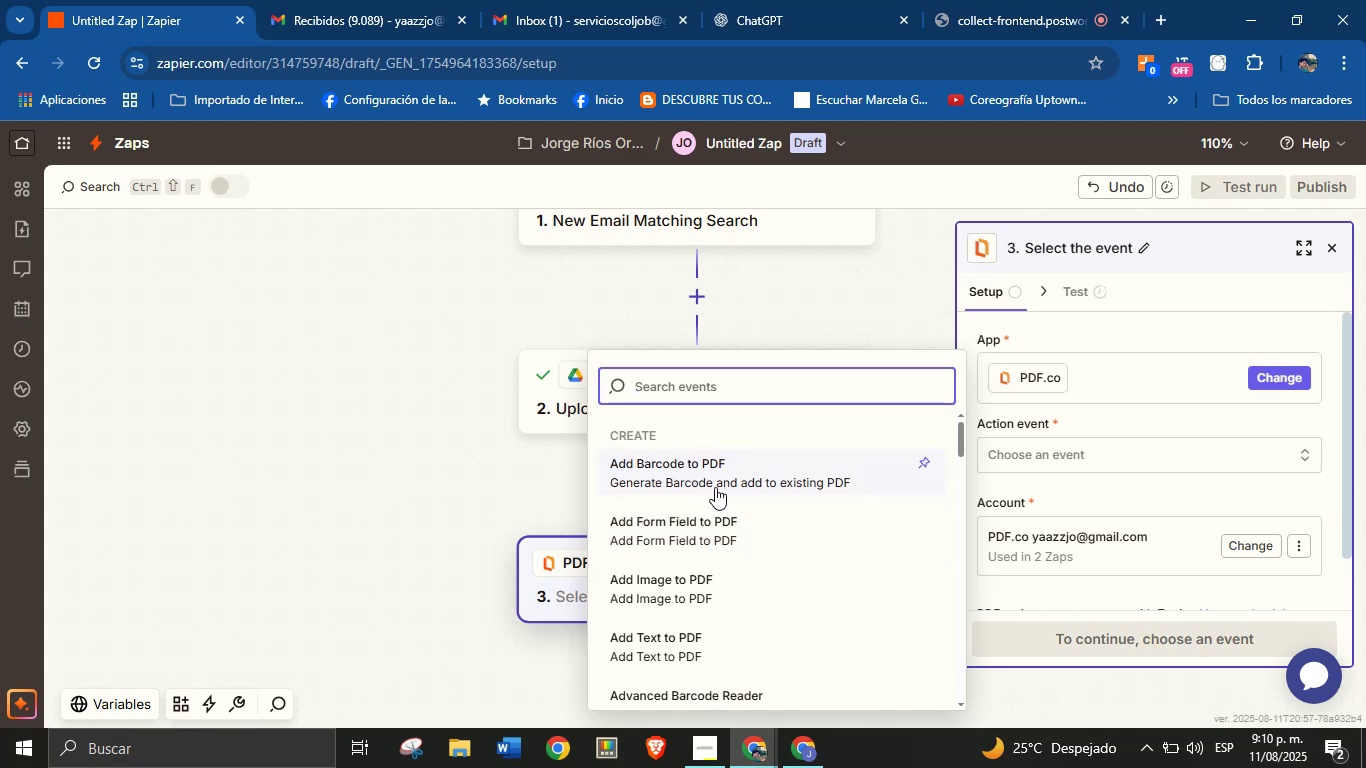 
wait(7.35)
 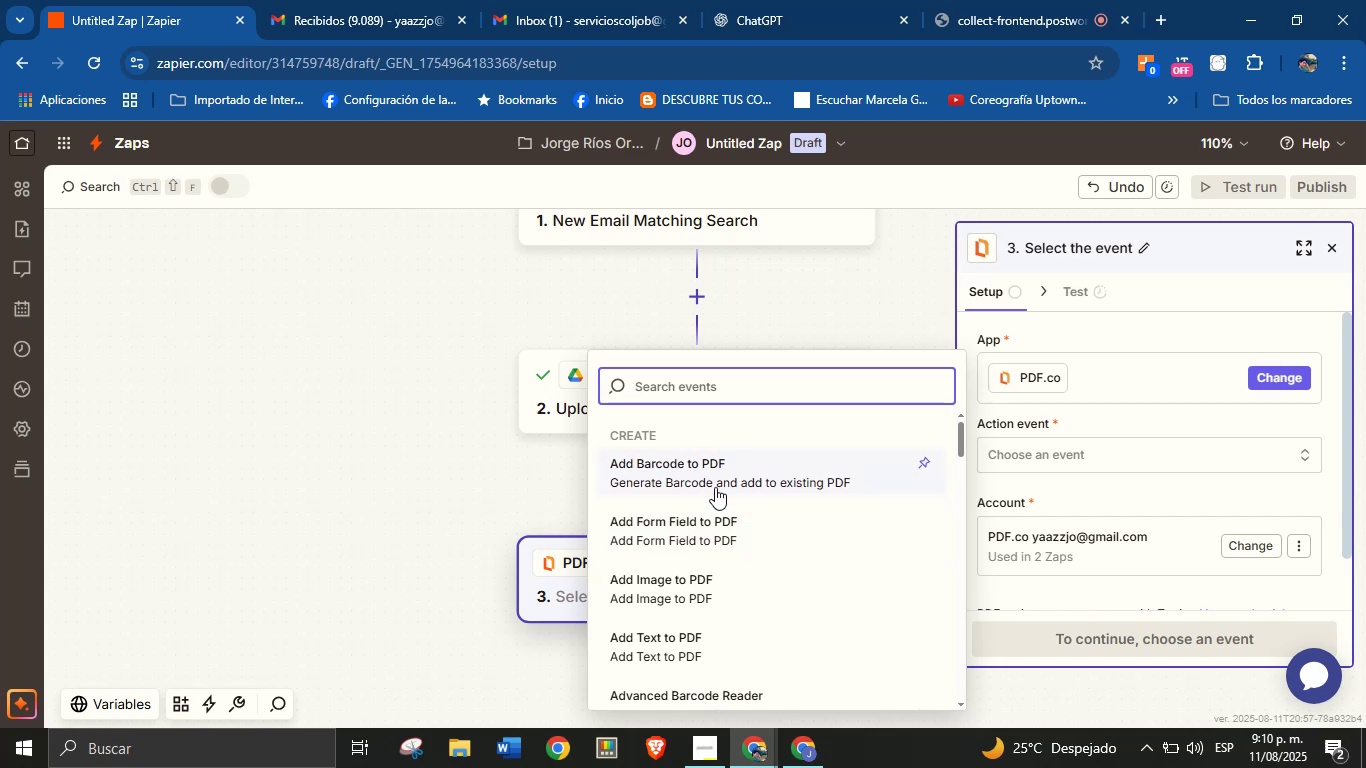 
scroll: coordinate [764, 558], scroll_direction: down, amount: 6.0
 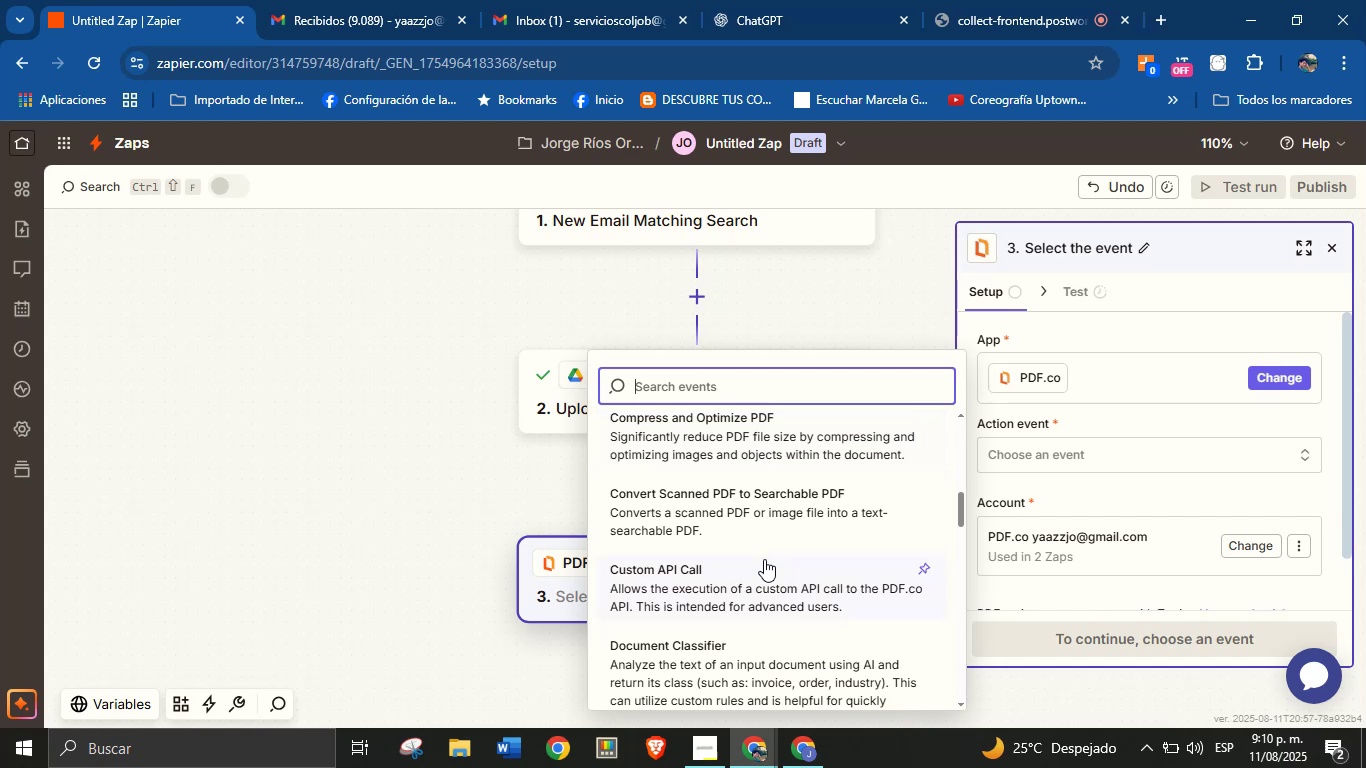 
scroll: coordinate [764, 559], scroll_direction: down, amount: 1.0
 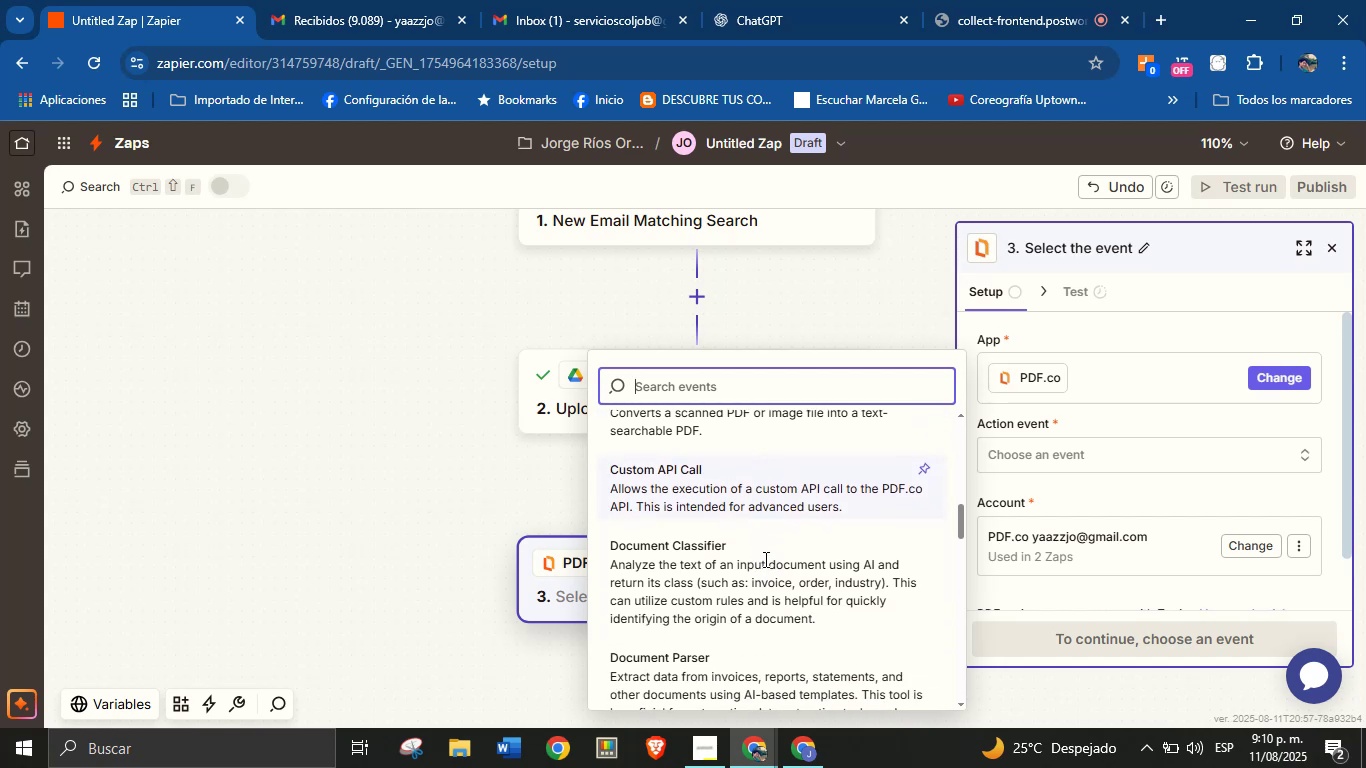 
scroll: coordinate [764, 559], scroll_direction: up, amount: 1.0
 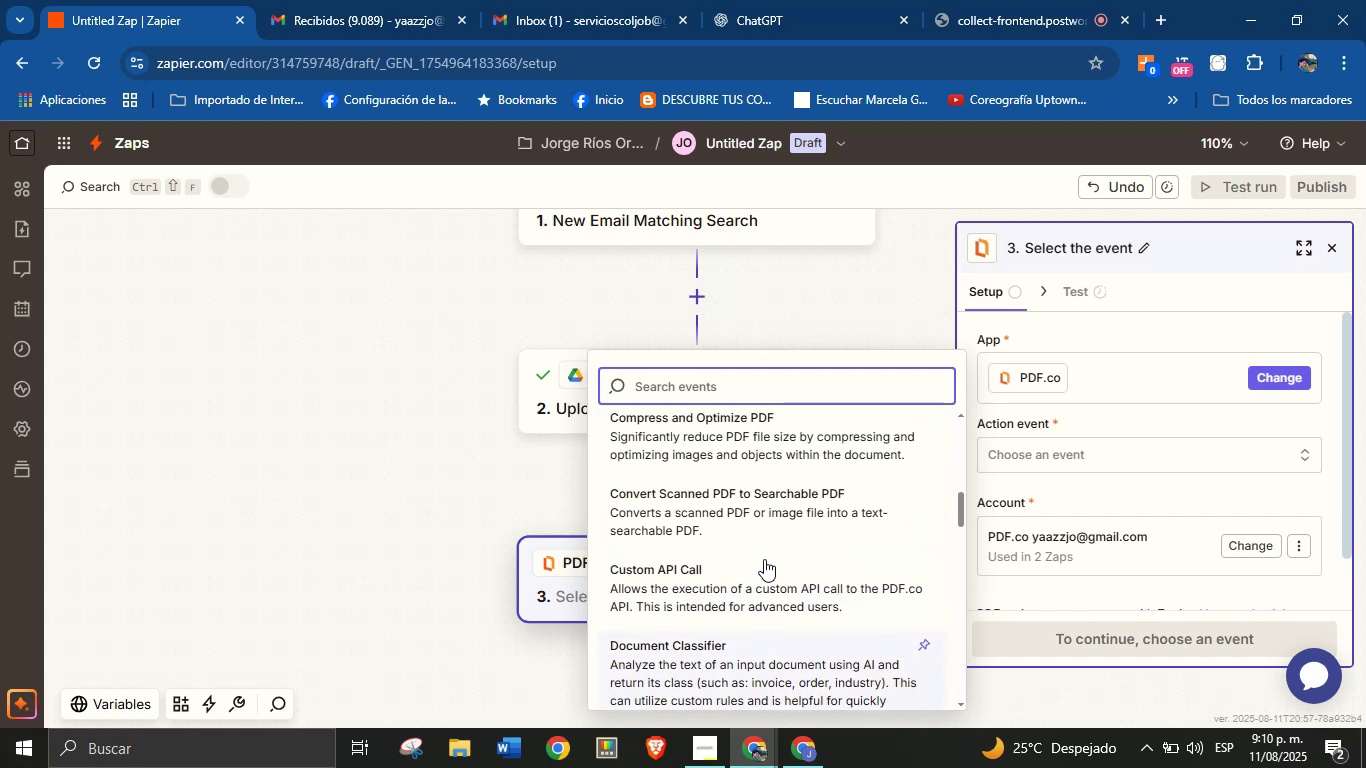 
scroll: coordinate [739, 539], scroll_direction: down, amount: 16.0
 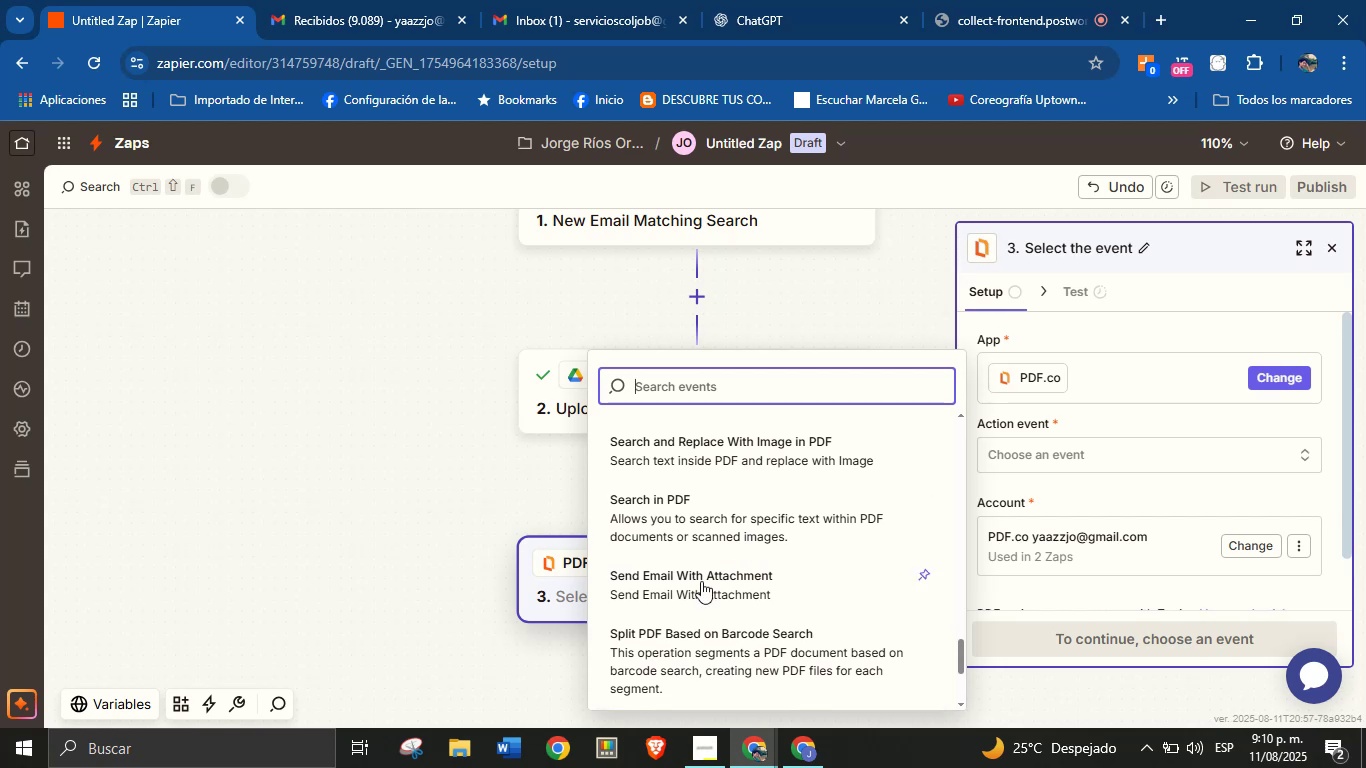 
scroll: coordinate [736, 568], scroll_direction: up, amount: 8.0
 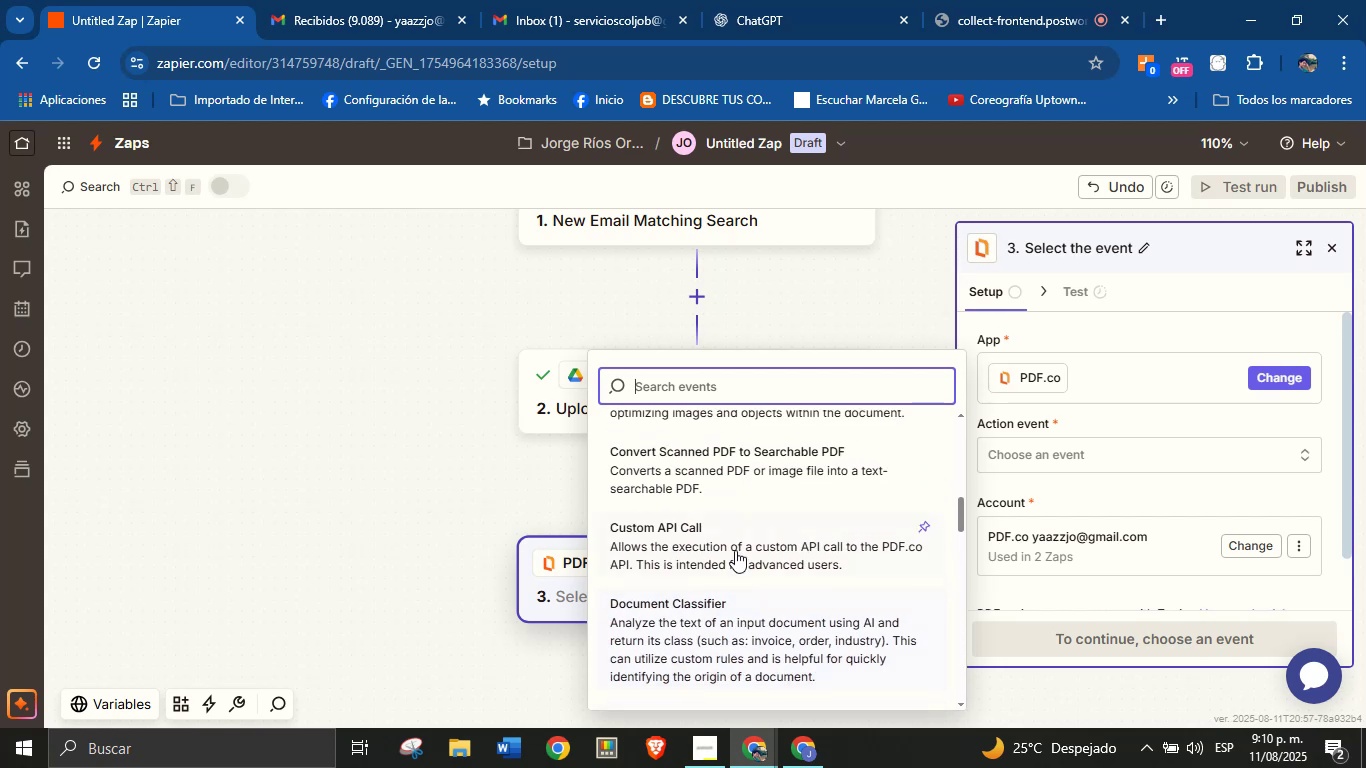 
scroll: coordinate [735, 547], scroll_direction: down, amount: 1.0
 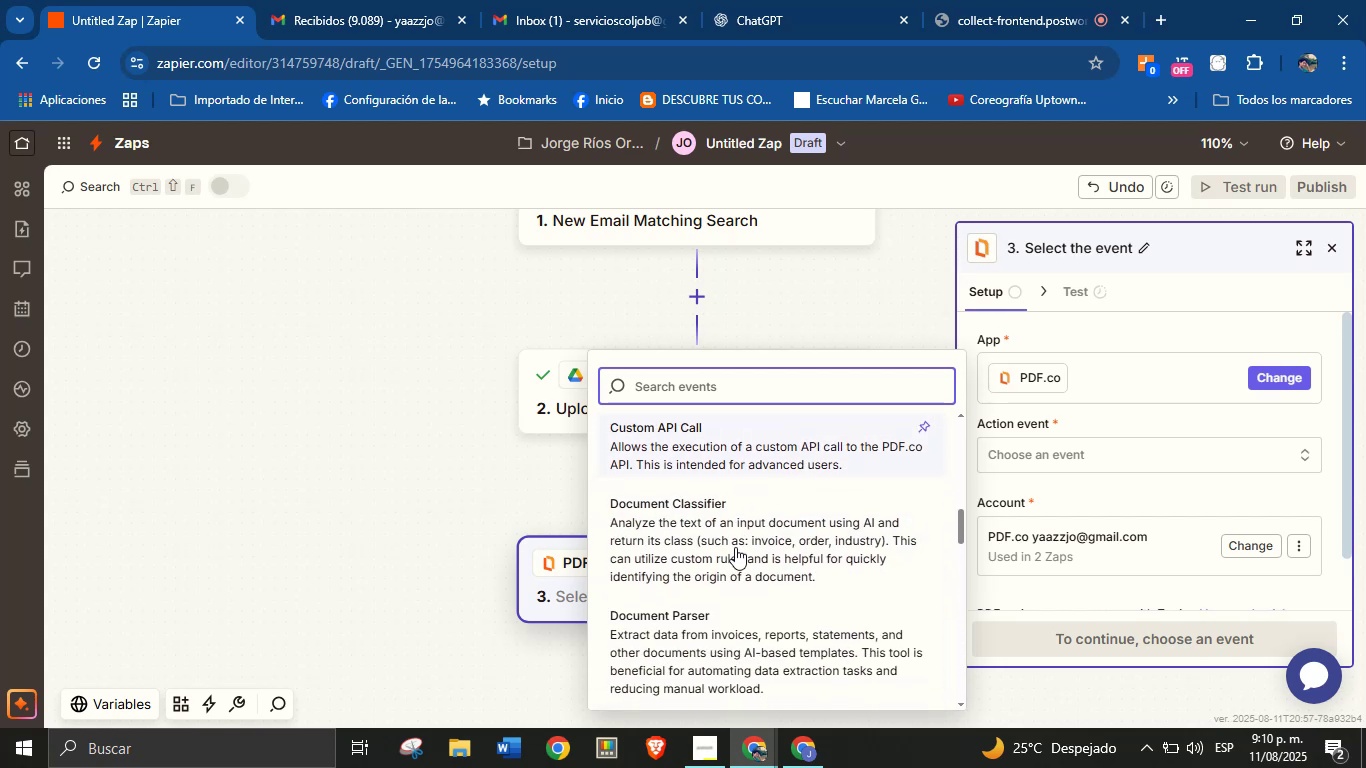 
scroll: coordinate [735, 547], scroll_direction: up, amount: 1.0
 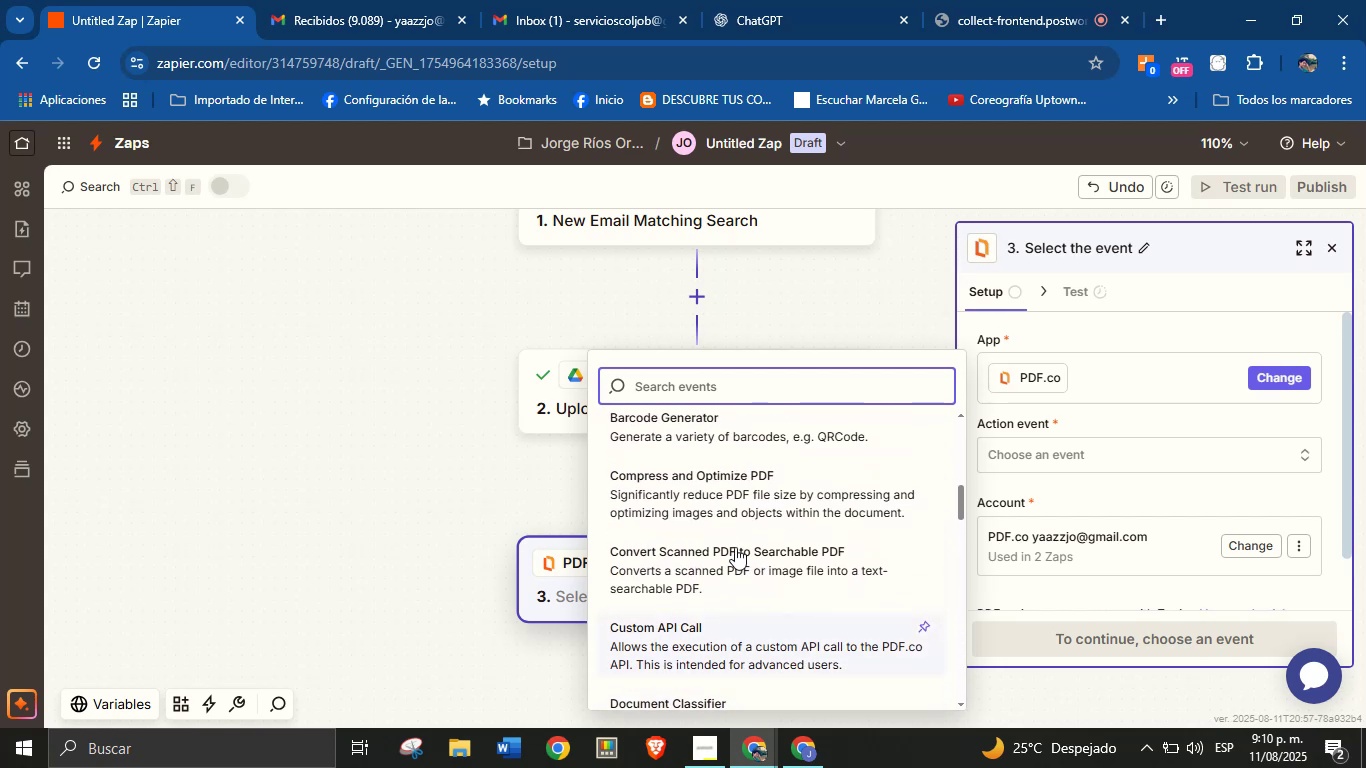 
scroll: coordinate [735, 547], scroll_direction: none, amount: 0.0
 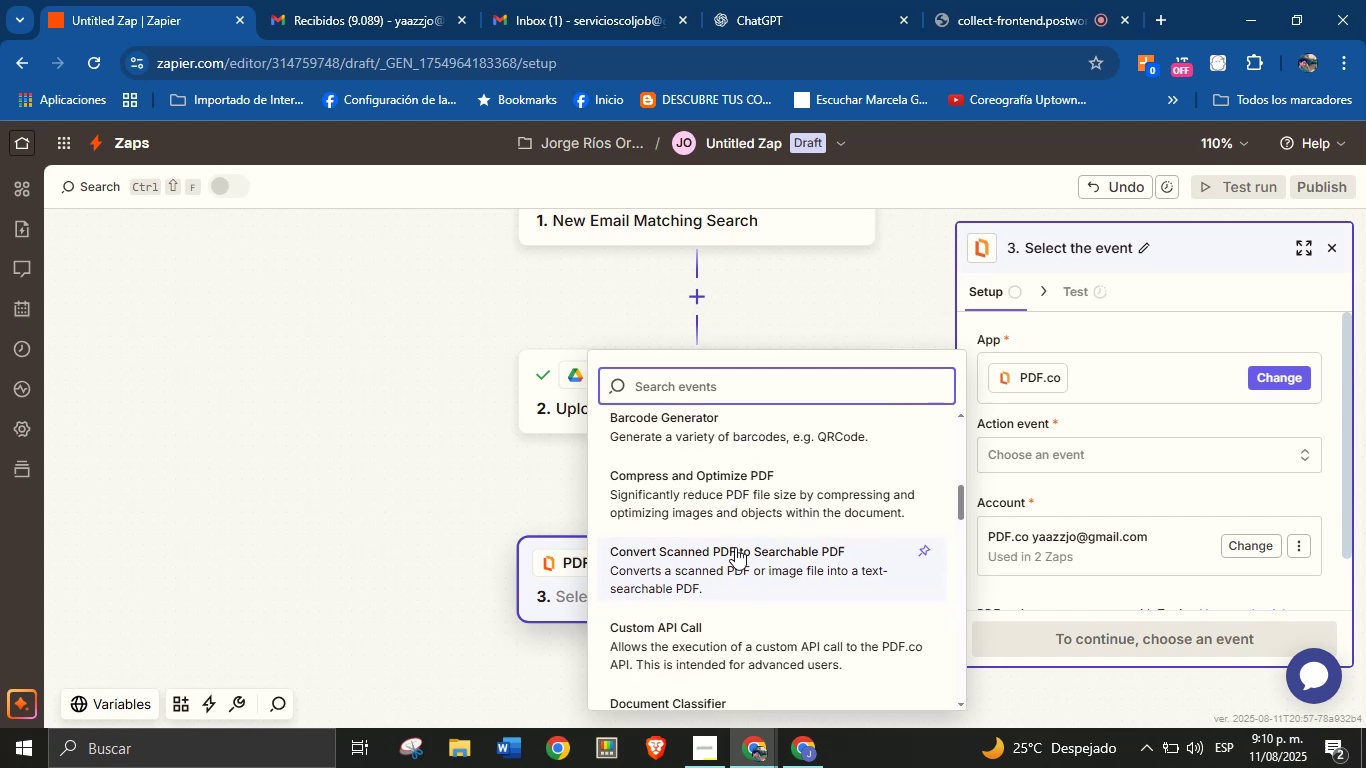 
scroll: coordinate [760, 567], scroll_direction: up, amount: 4.0
 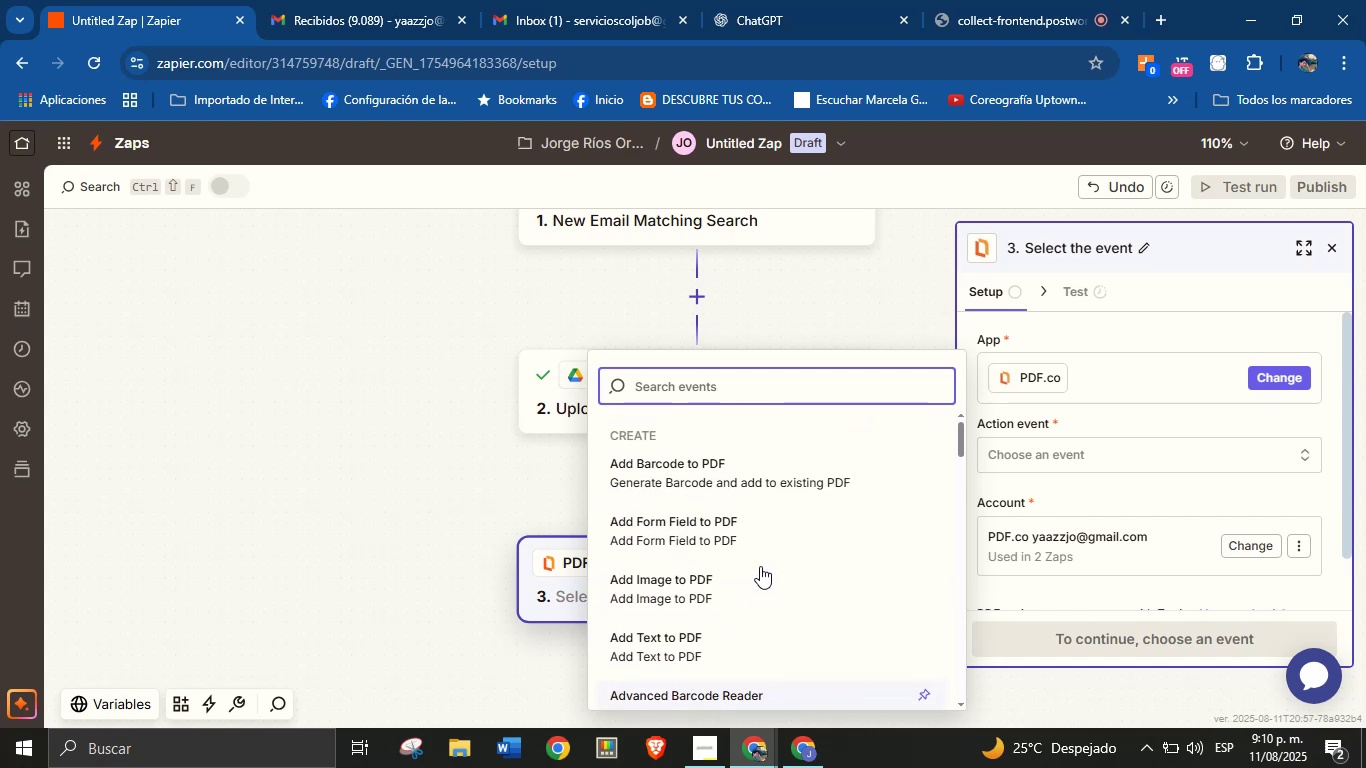 
scroll: coordinate [760, 507], scroll_direction: none, amount: 0.0
 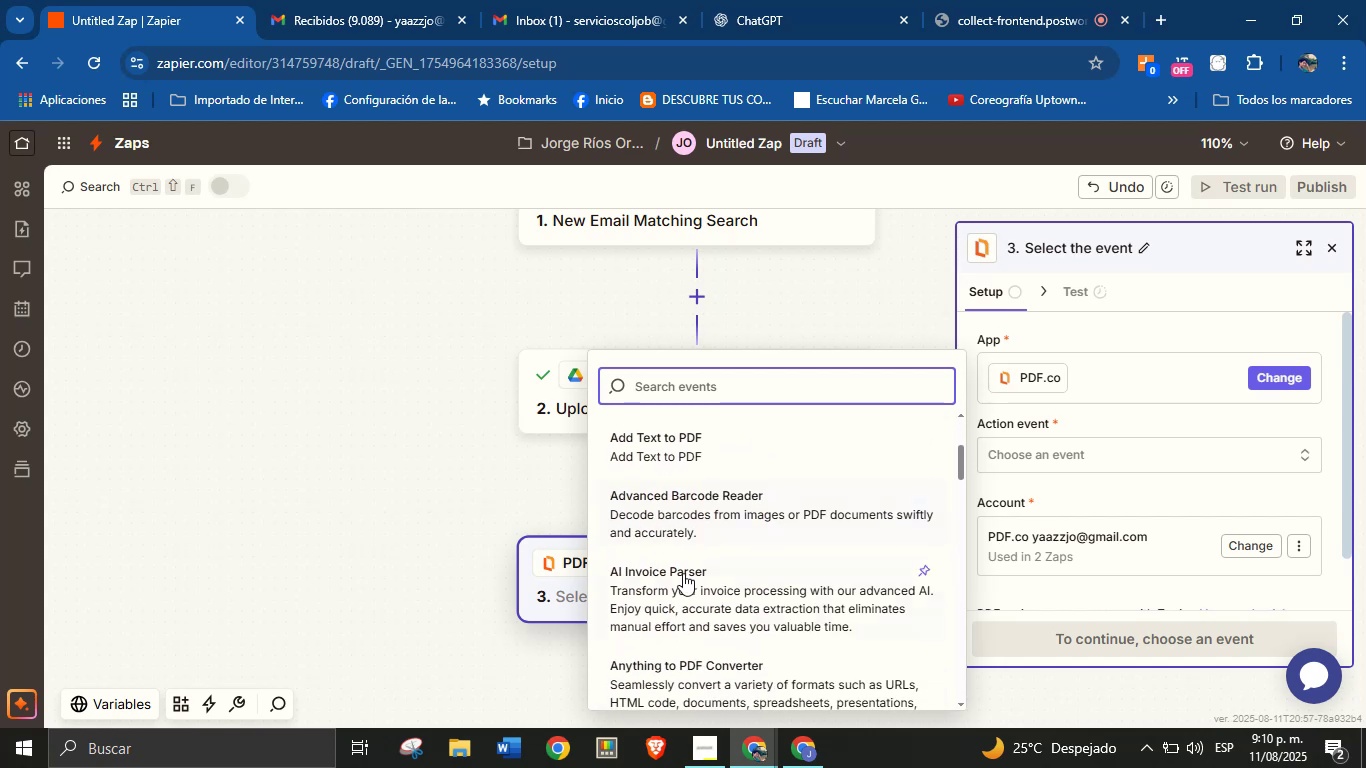 
scroll: coordinate [770, 596], scroll_direction: down, amount: 7.0
 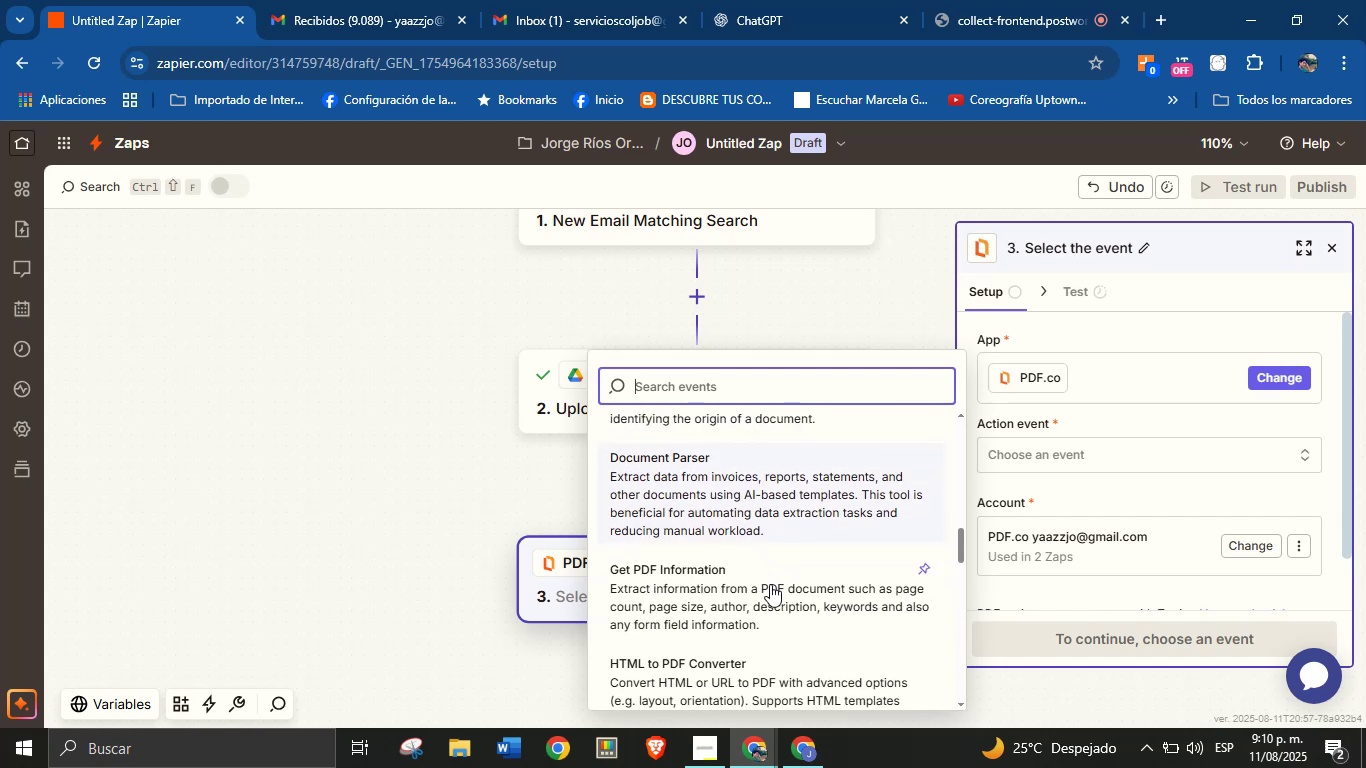 
scroll: coordinate [752, 571], scroll_direction: none, amount: 0.0
 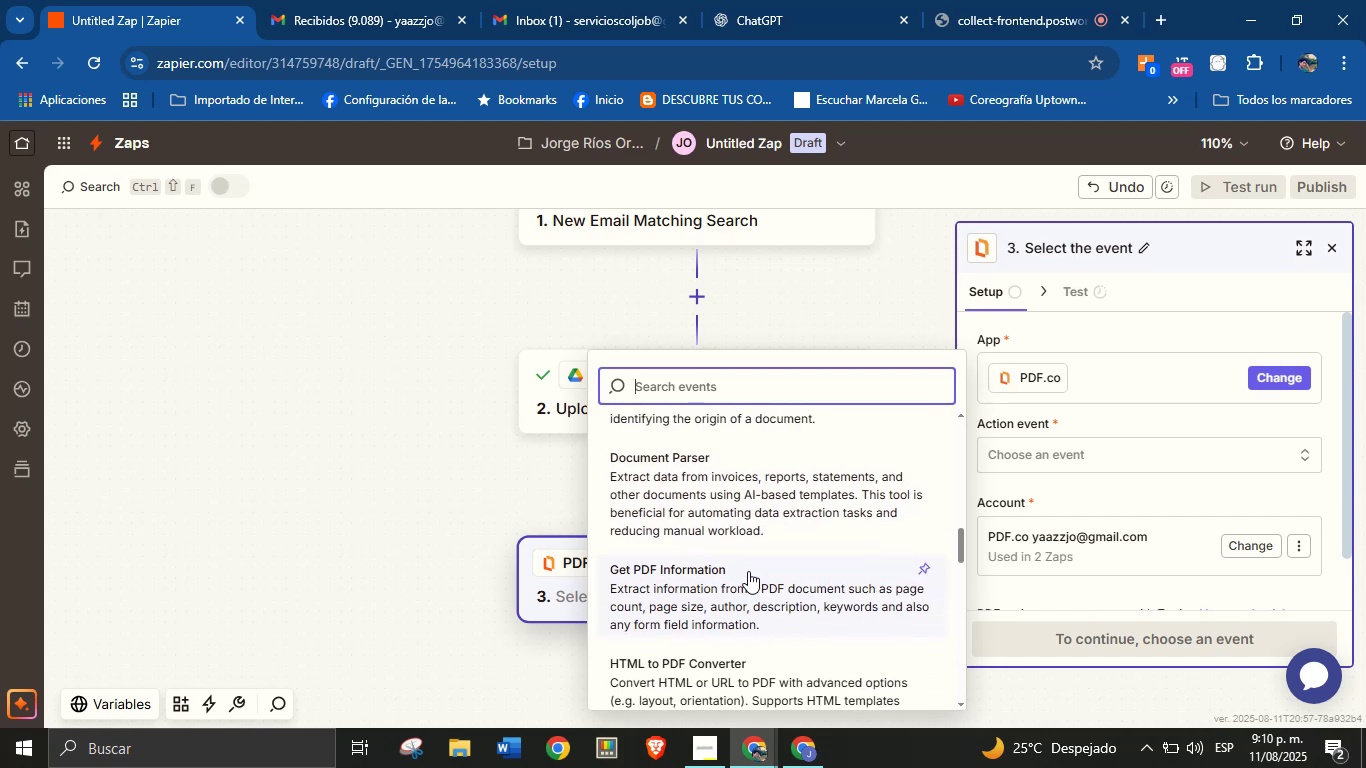 
scroll: coordinate [749, 570], scroll_direction: down, amount: 2.0
 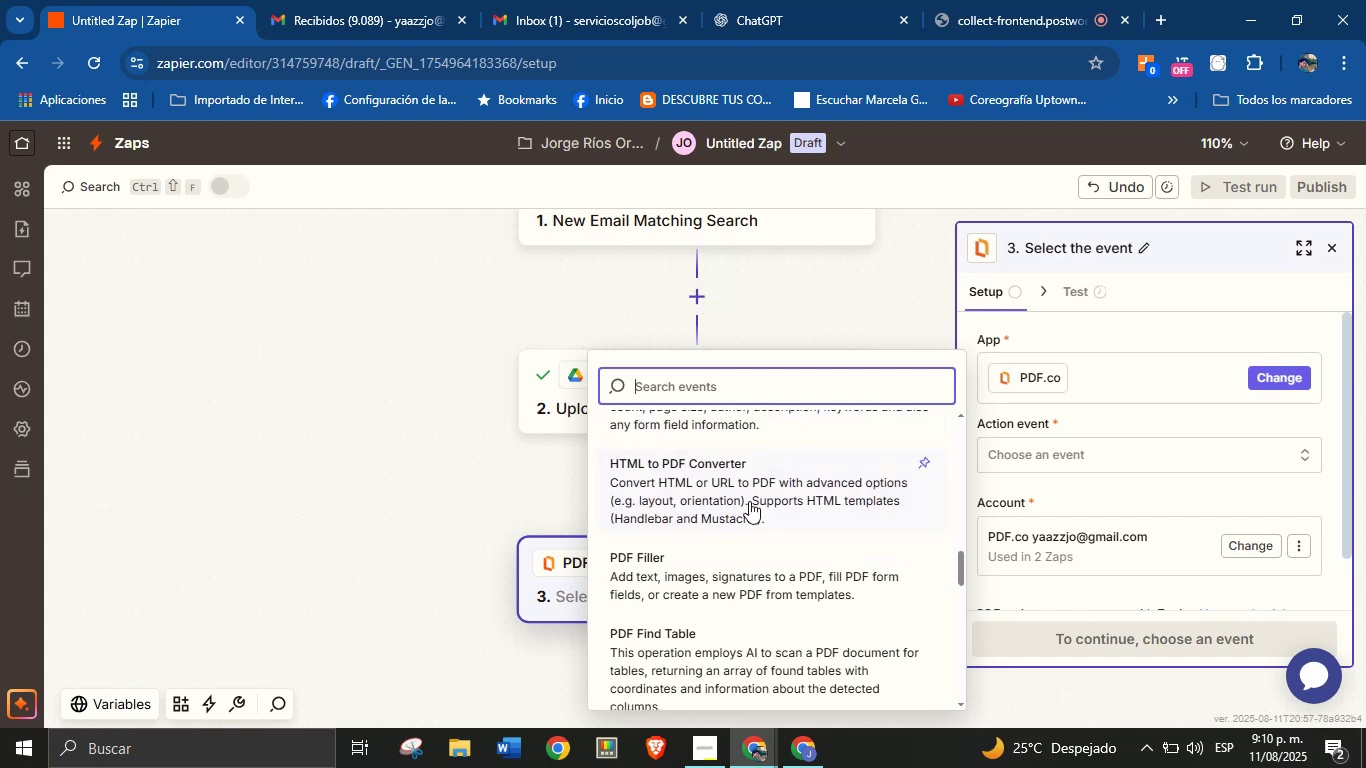 
scroll: coordinate [735, 478], scroll_direction: up, amount: 1.0
 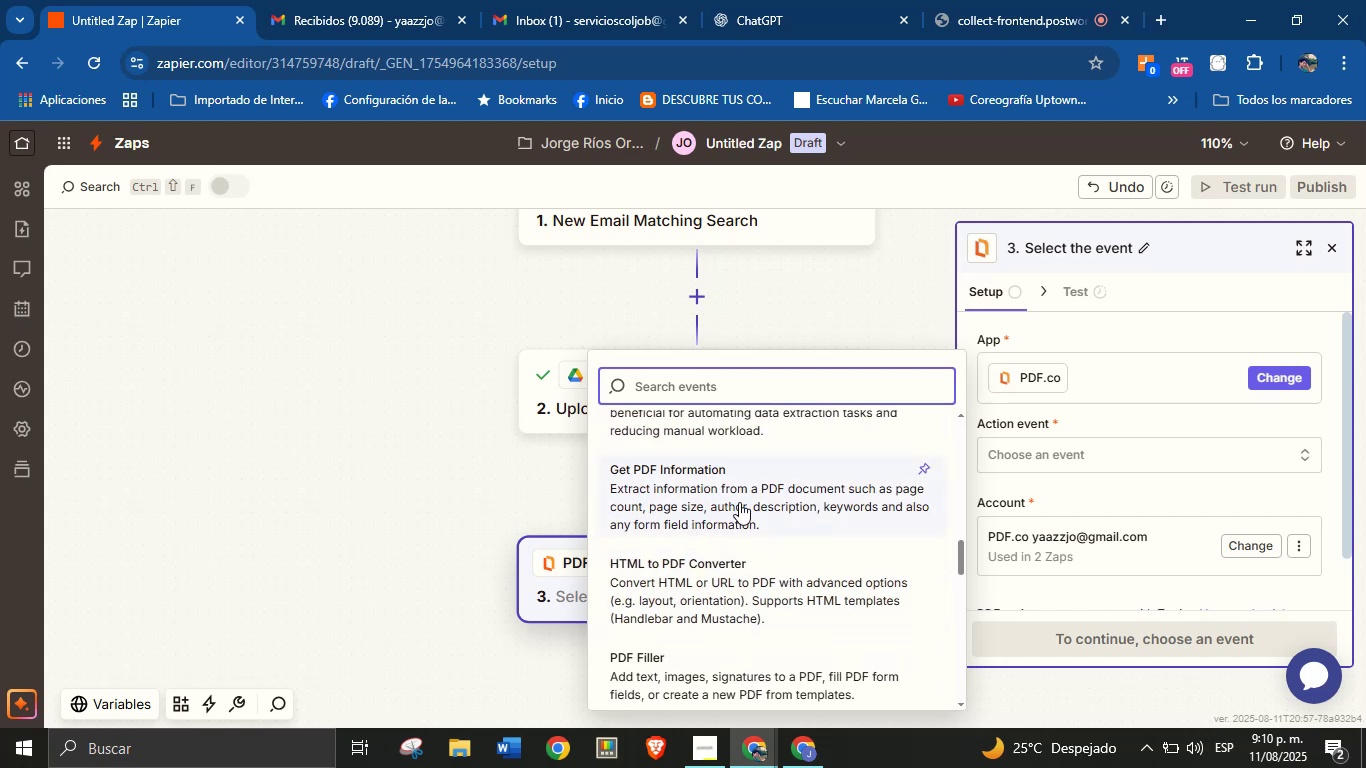 
left_click([735, 516])
 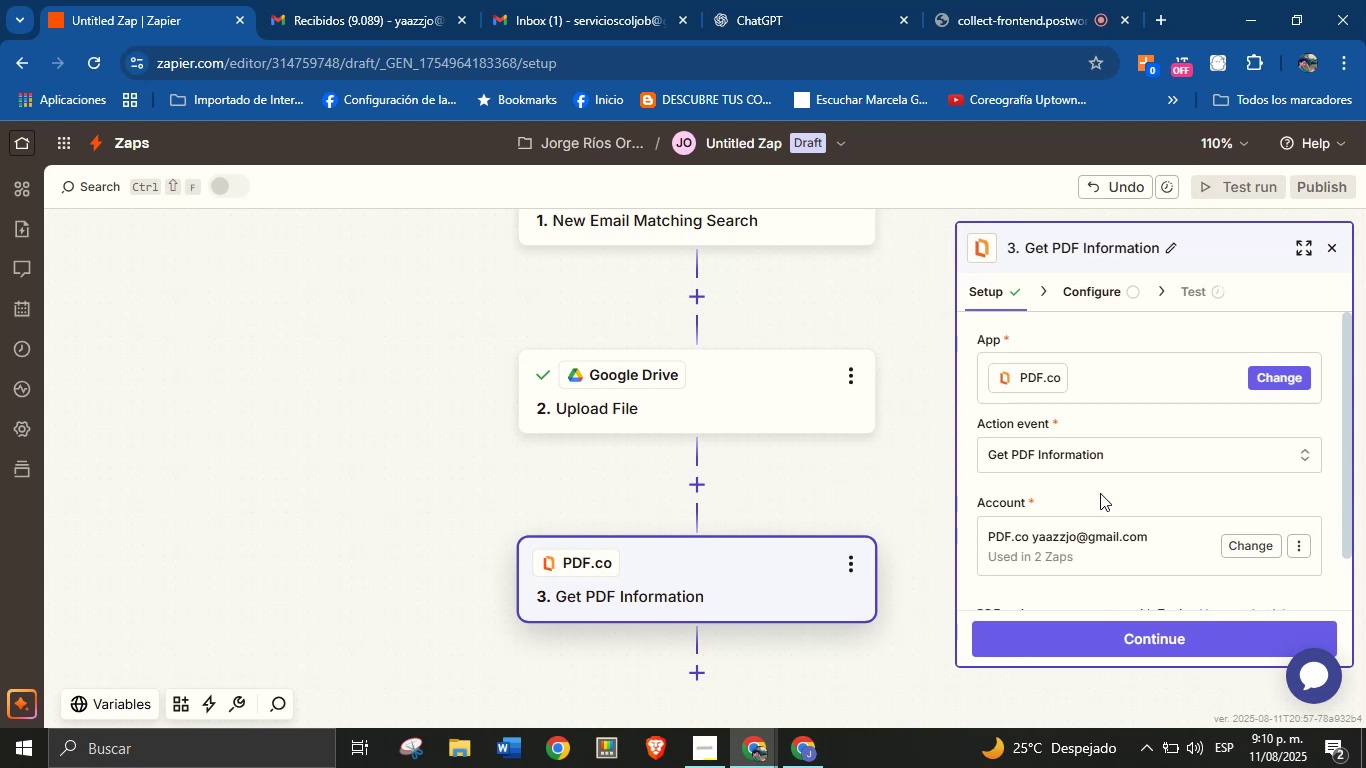 
scroll: coordinate [1100, 493], scroll_direction: down, amount: 2.0
 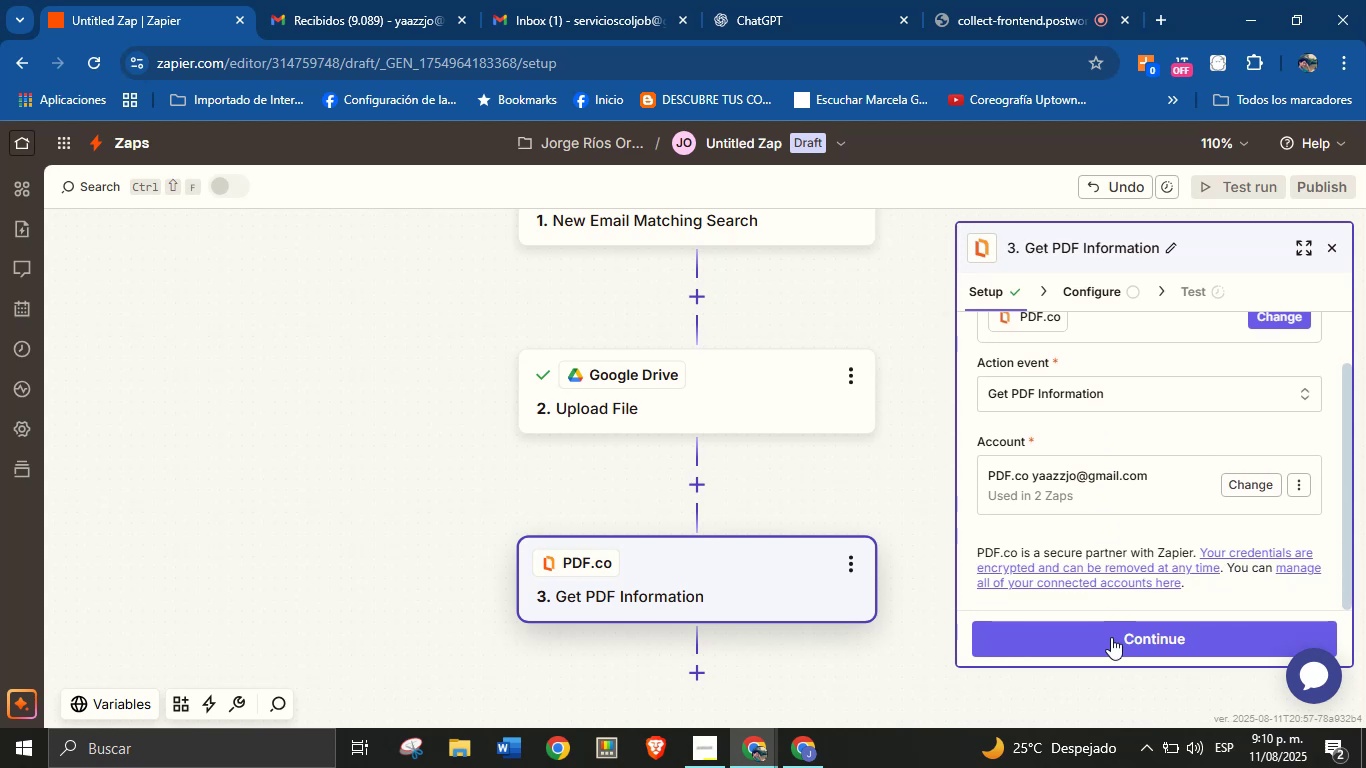 
left_click([1118, 630])
 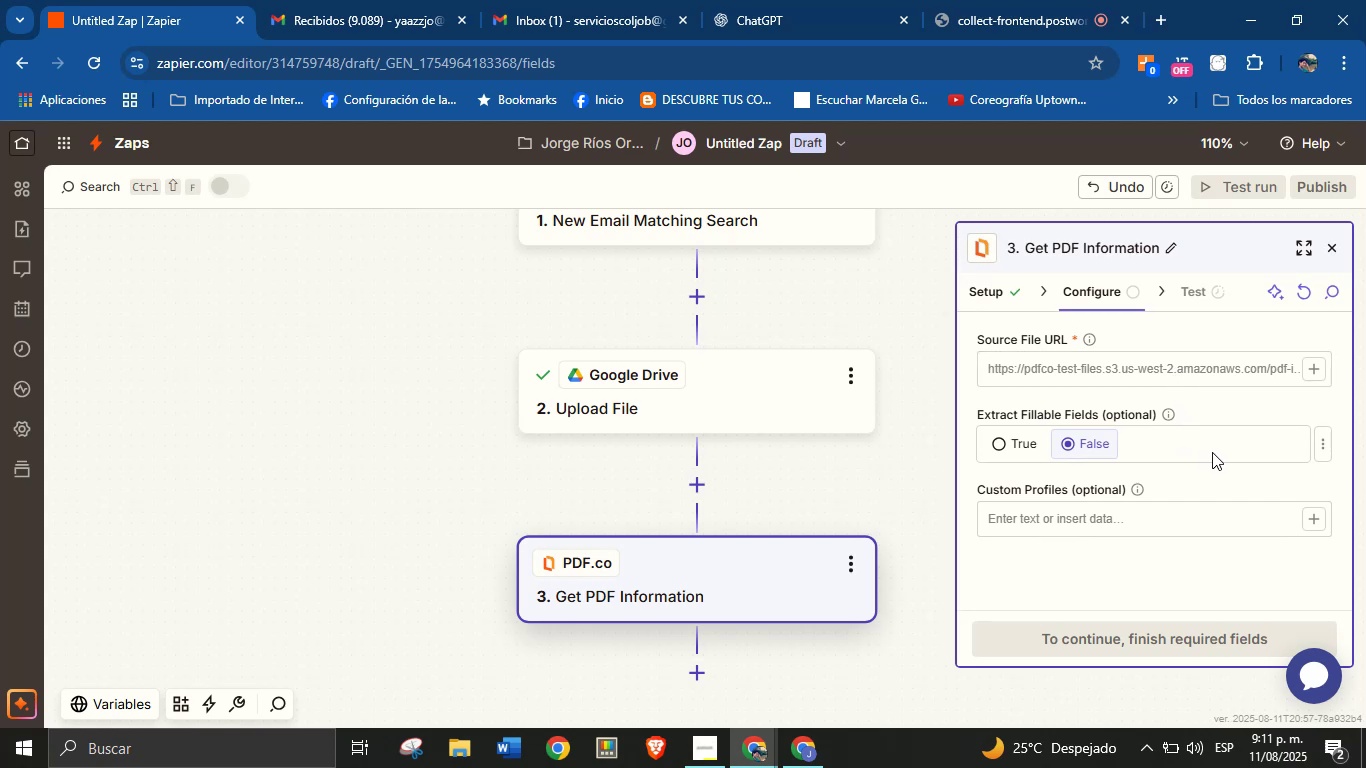 
wait(19.96)
 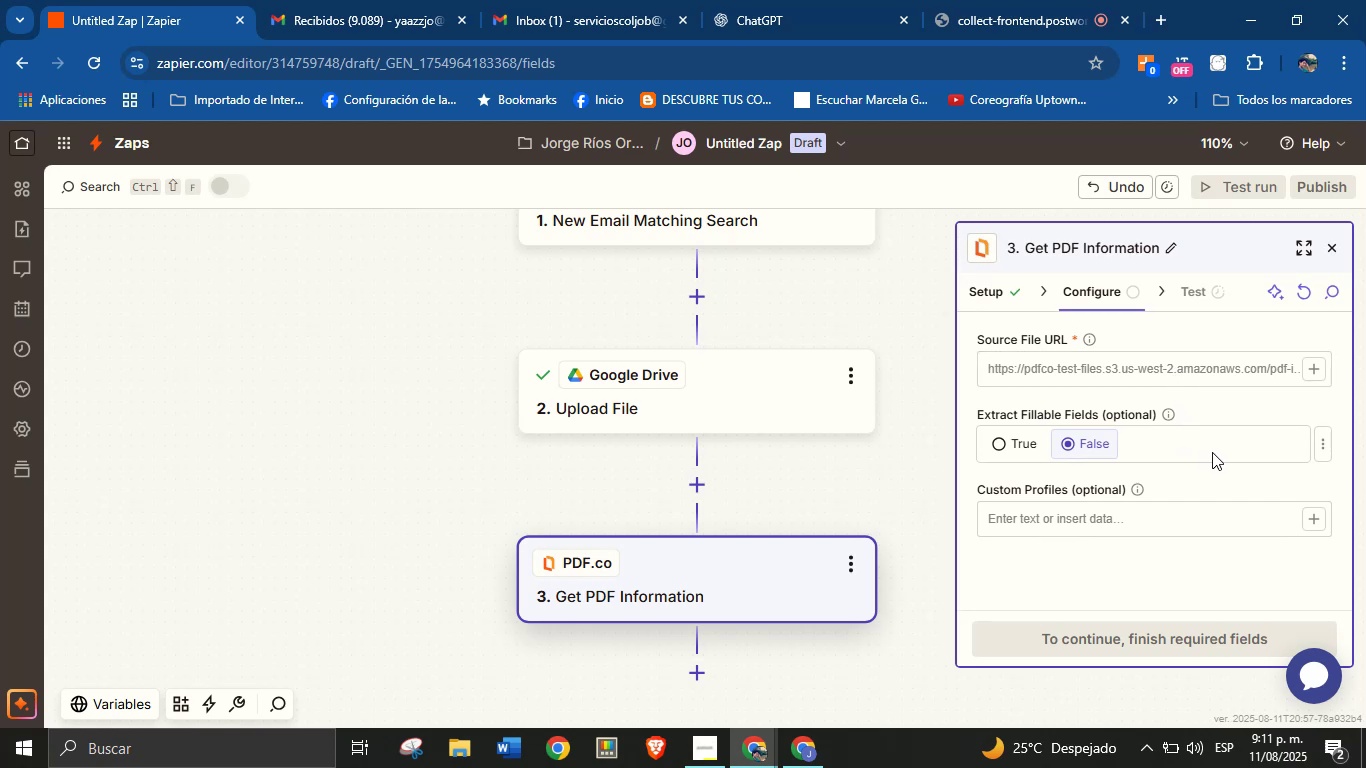 
left_click([1305, 368])
 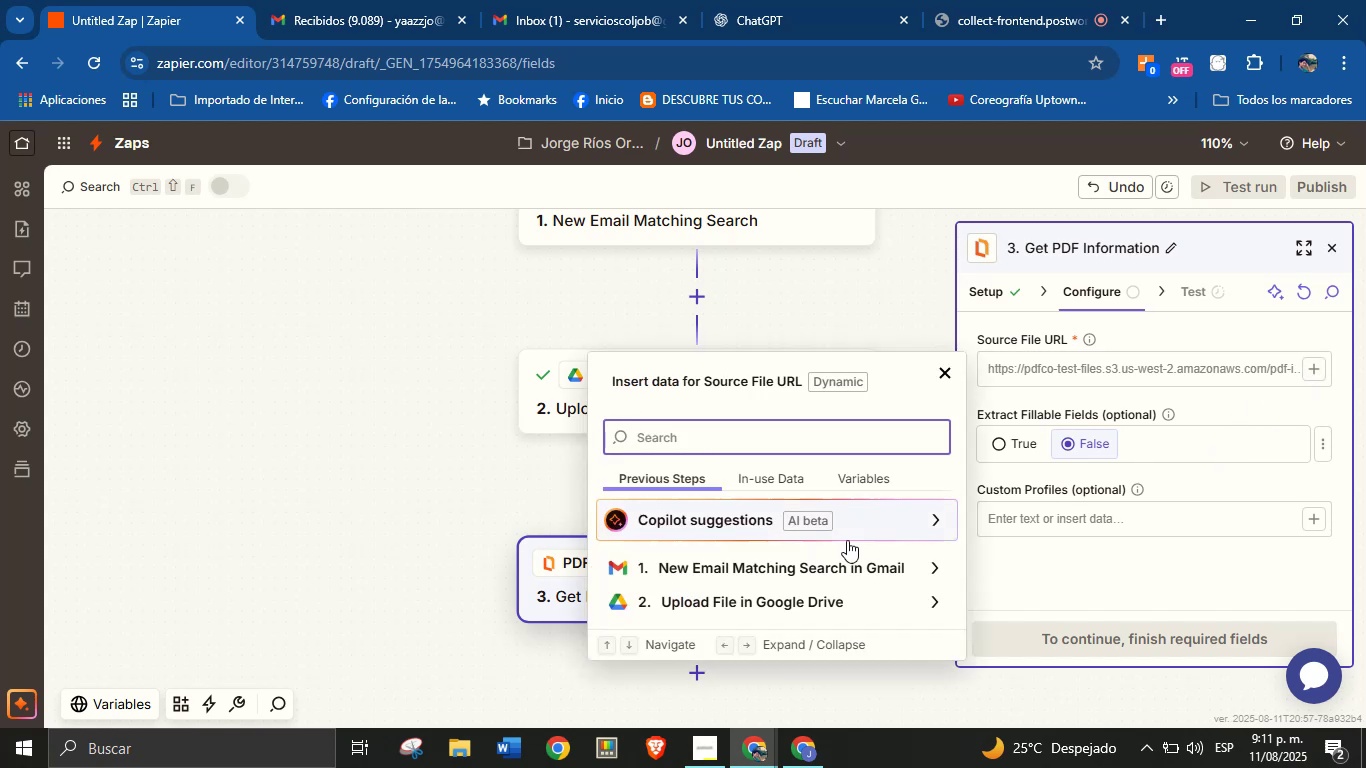 
scroll: coordinate [814, 564], scroll_direction: down, amount: 5.0
 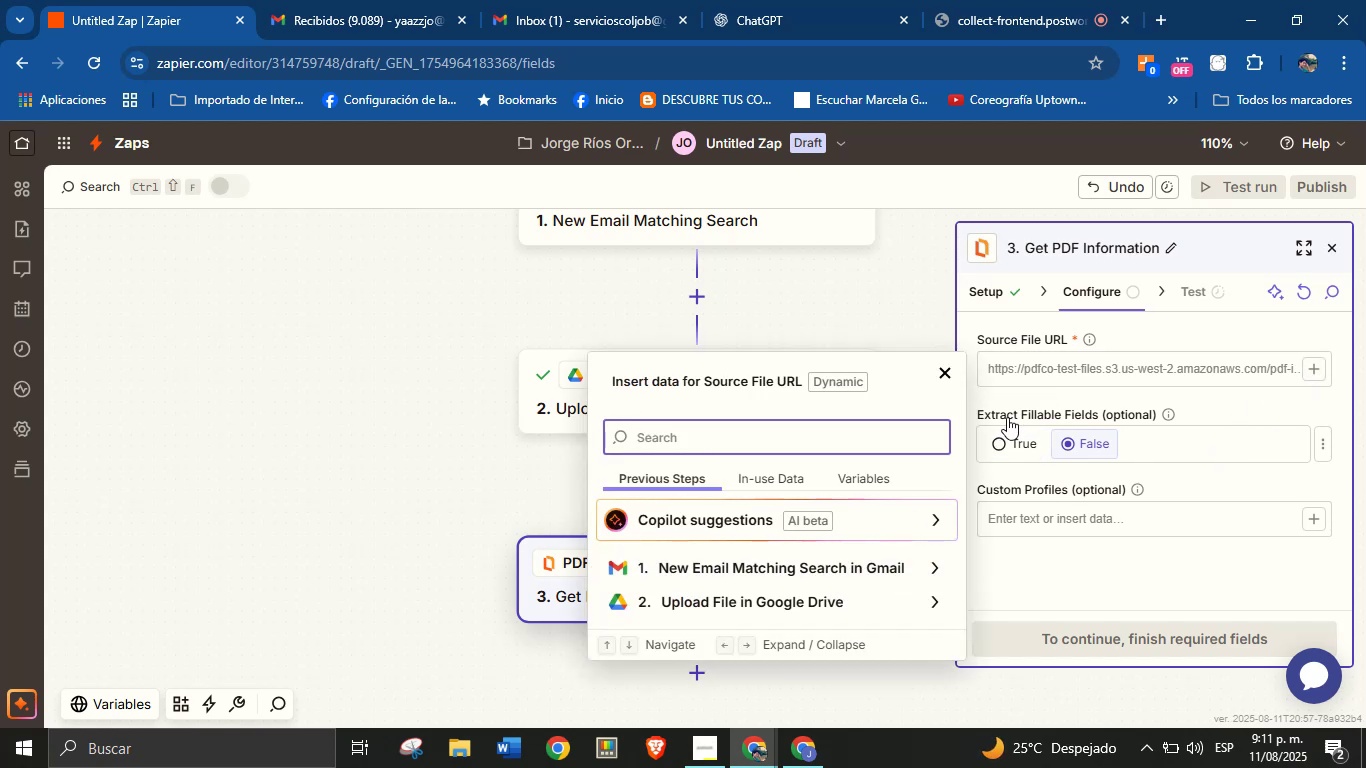 
left_click([1032, 395])
 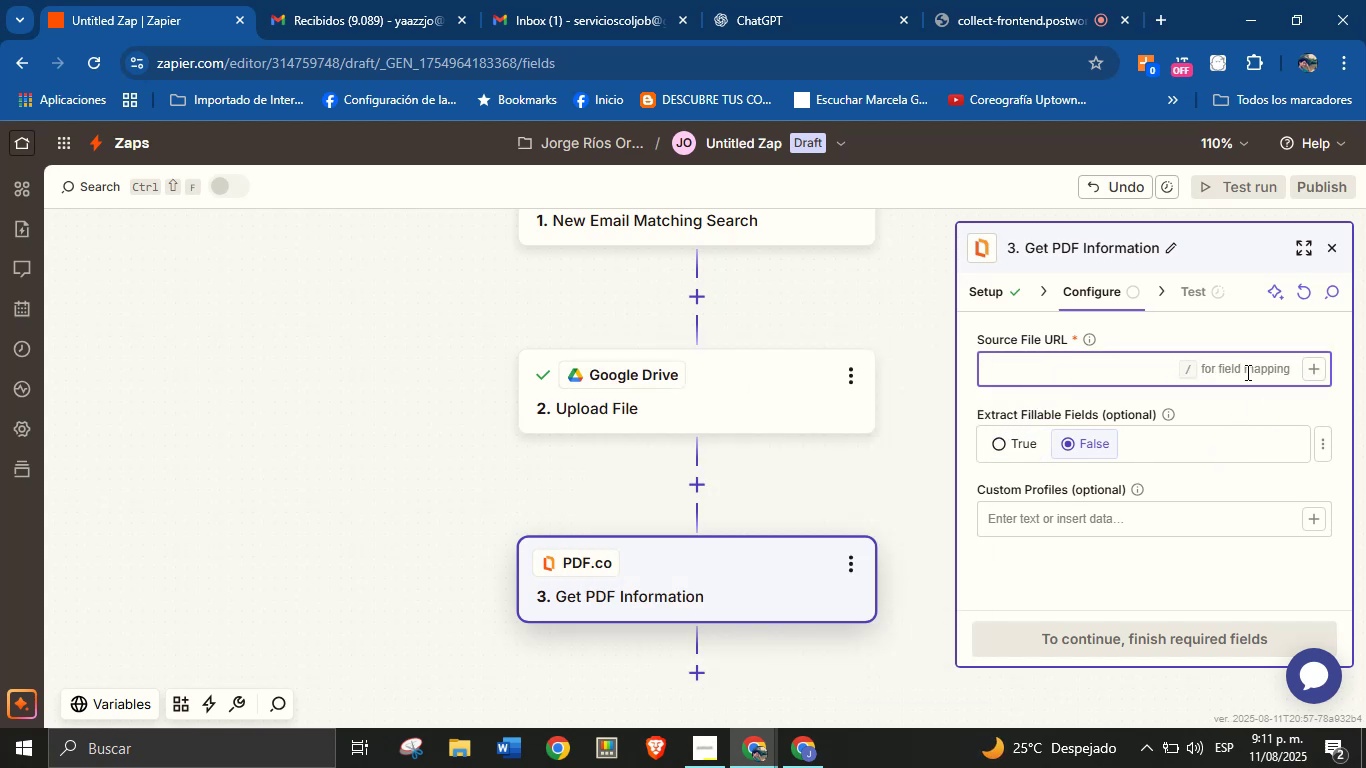 
left_click([1313, 368])
 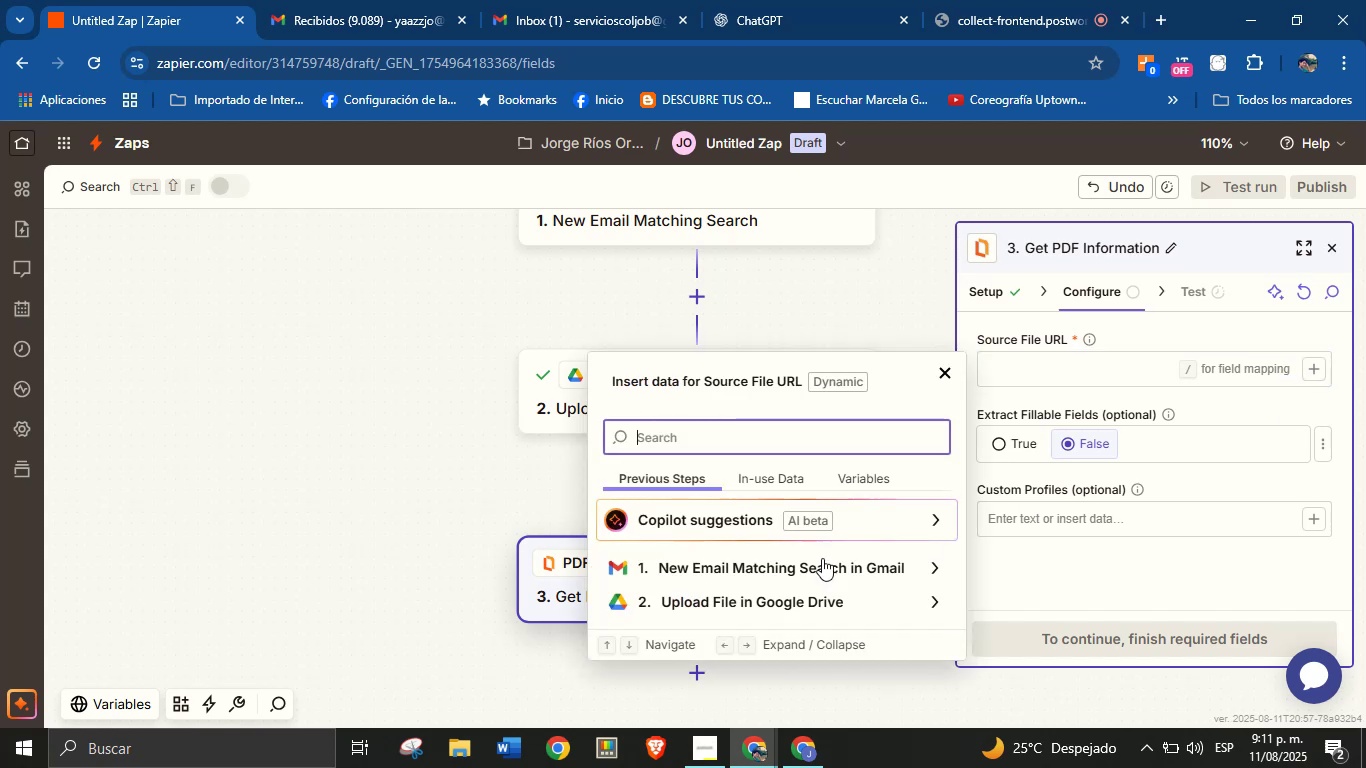 
scroll: coordinate [799, 568], scroll_direction: down, amount: 1.0
 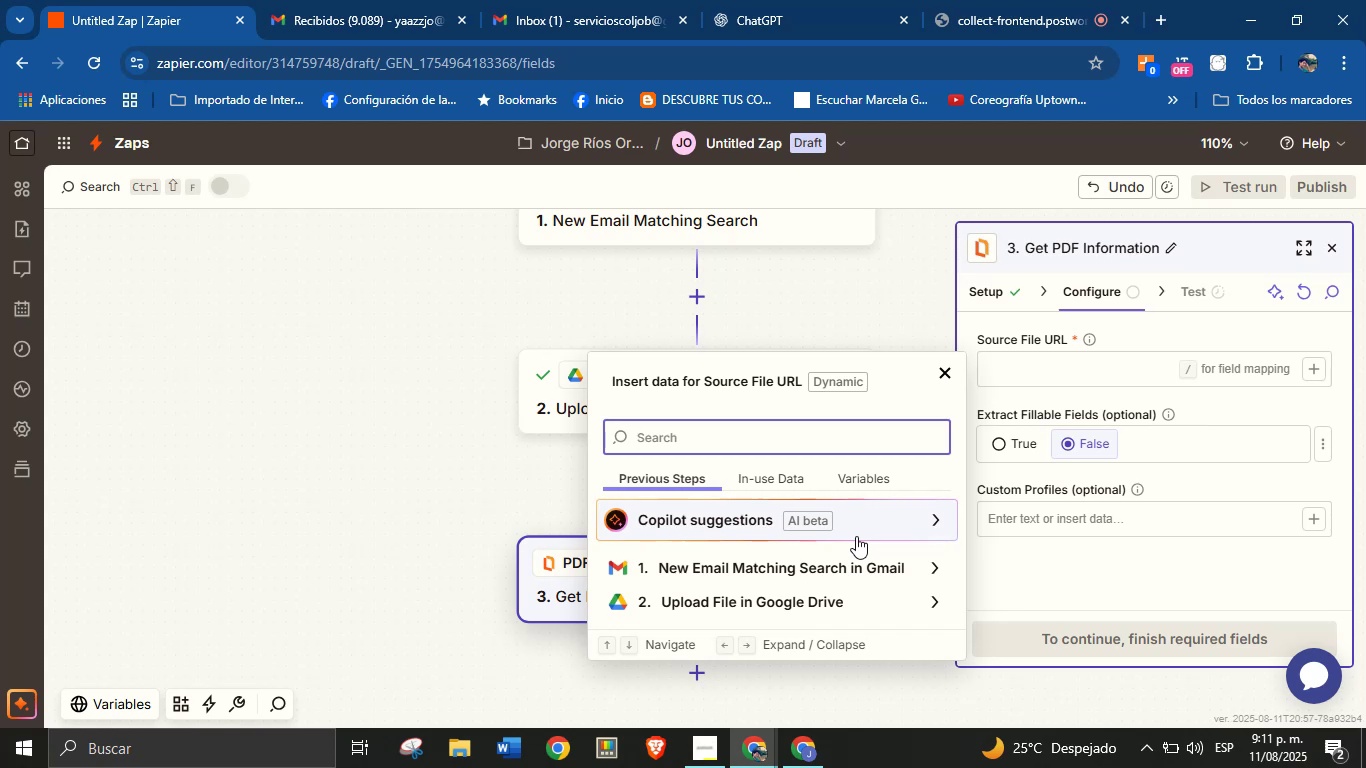 
wait(20.95)
 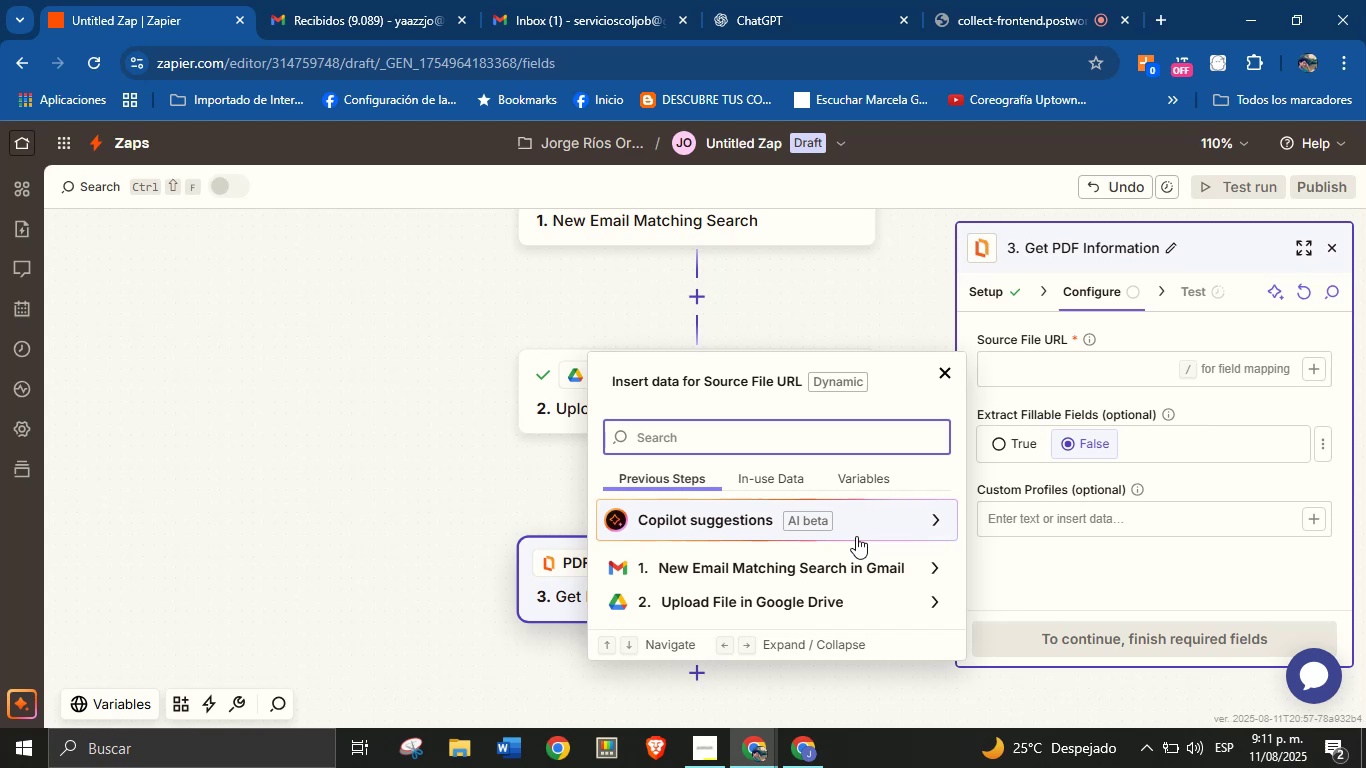 
left_click([524, 495])
 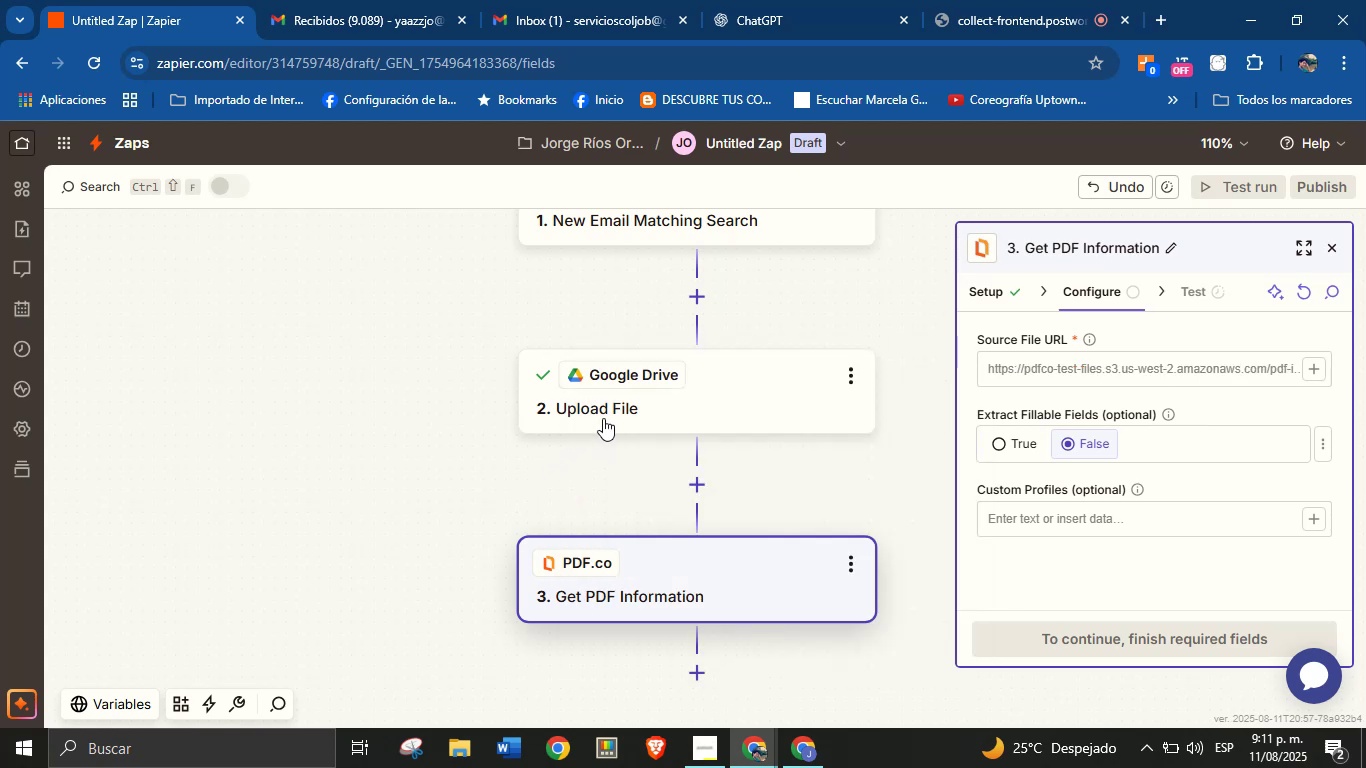 
left_click([617, 414])
 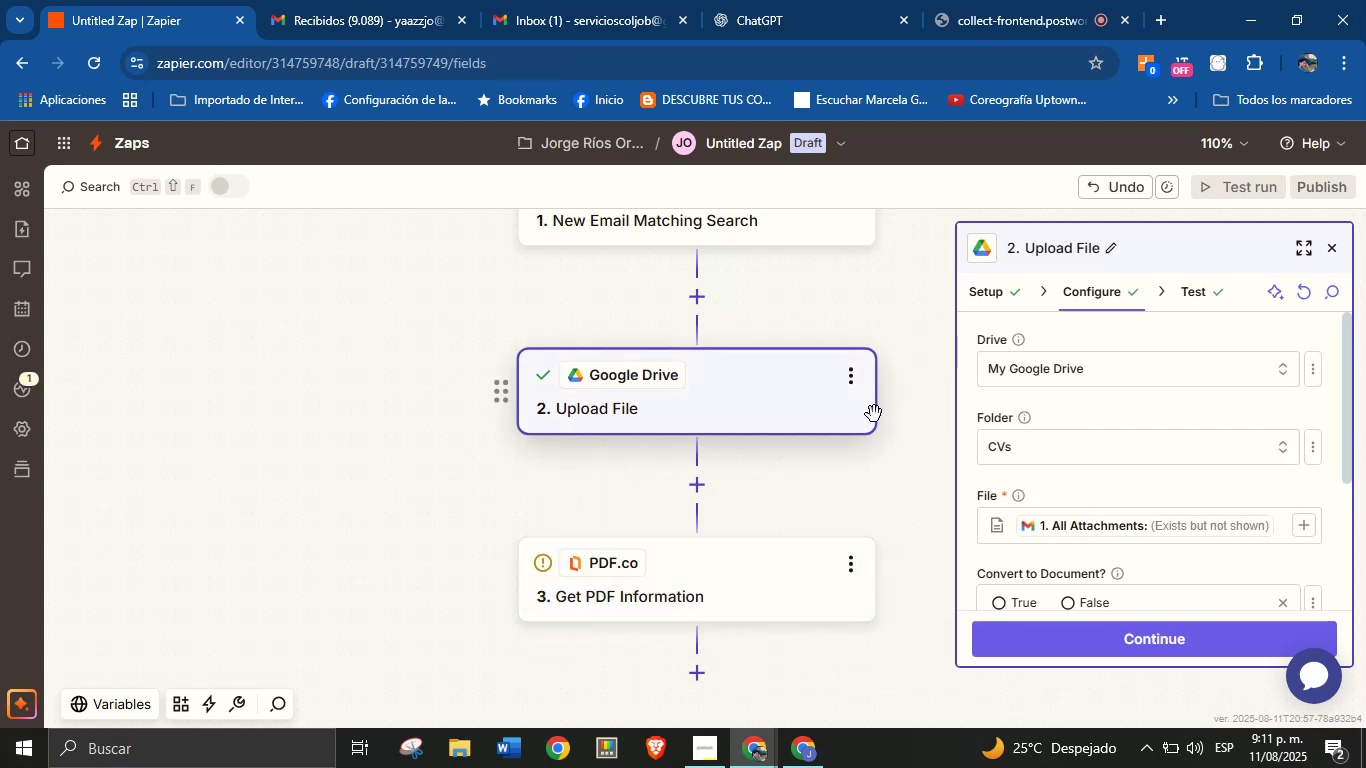 
scroll: coordinate [1153, 482], scroll_direction: up, amount: 1.0
 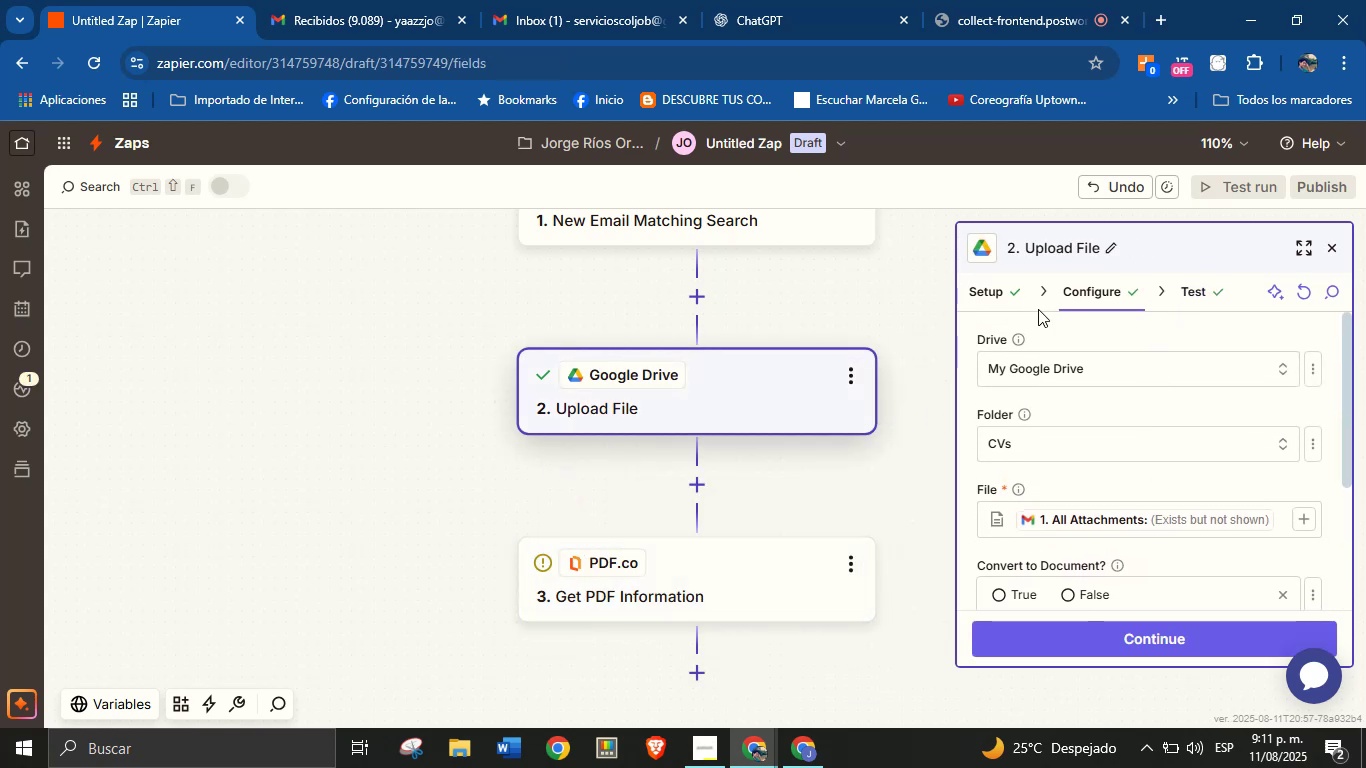 
left_click([1006, 297])
 